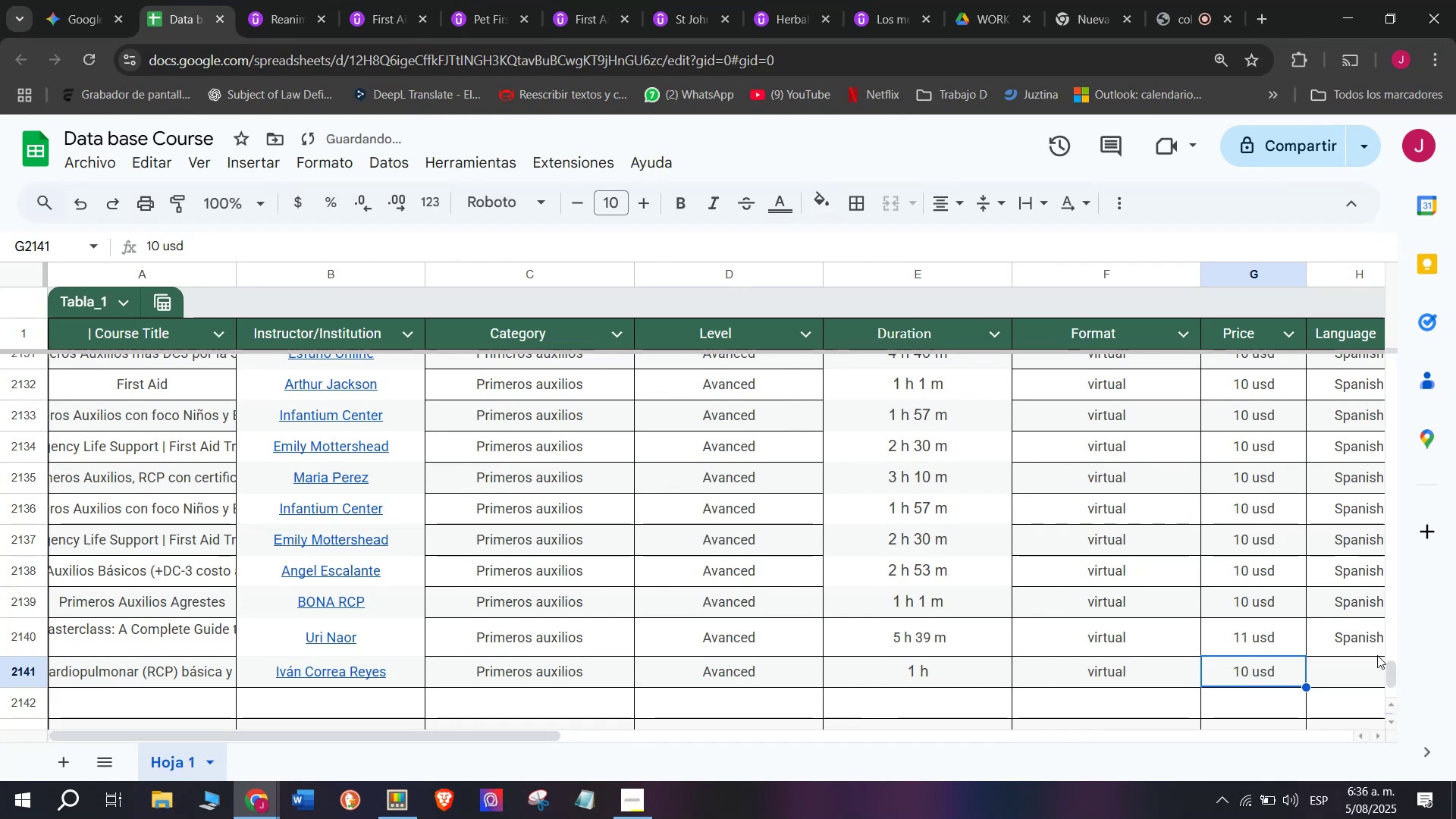 
left_click([1377, 655])
 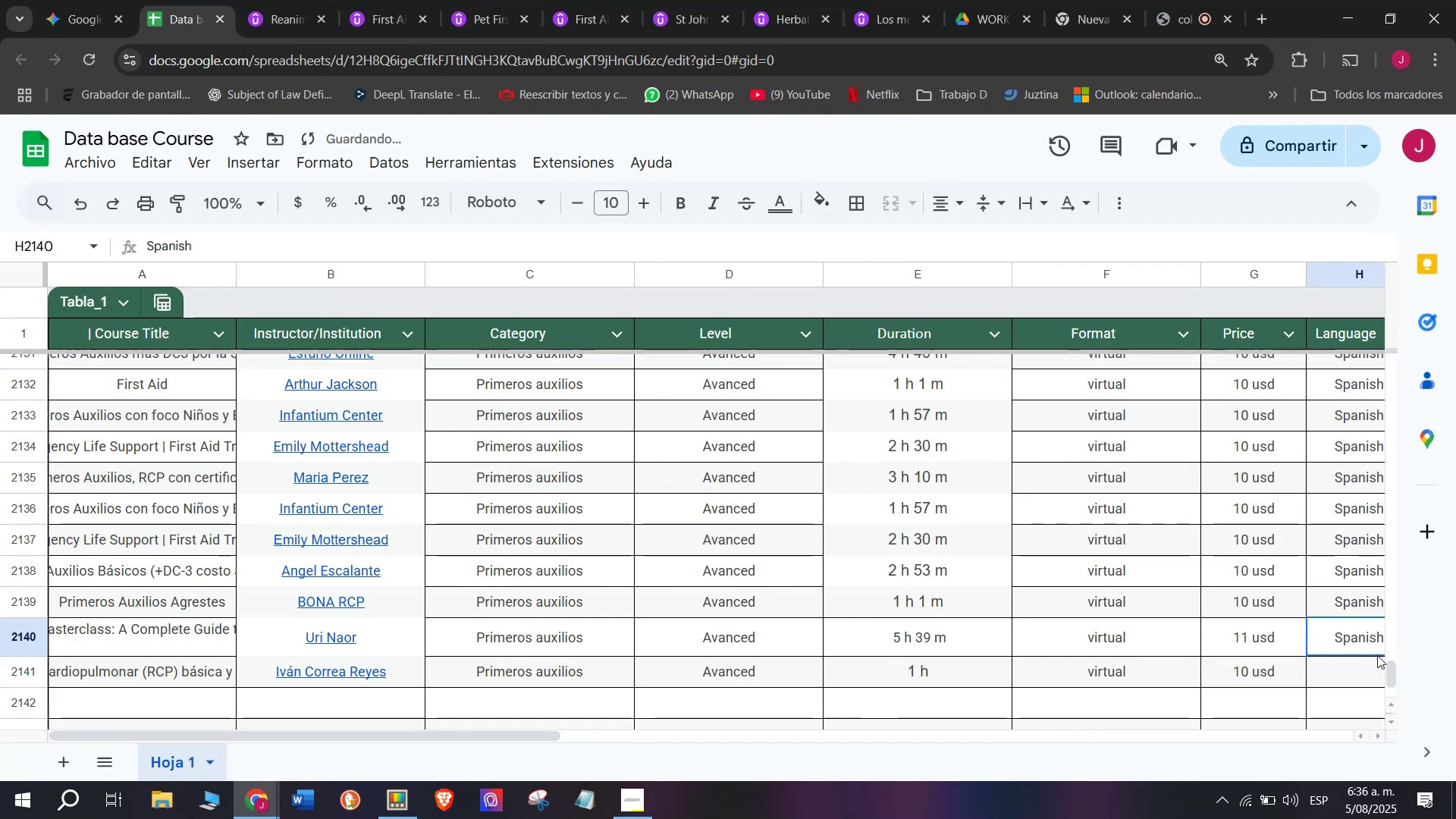 
key(Control+ControlLeft)
 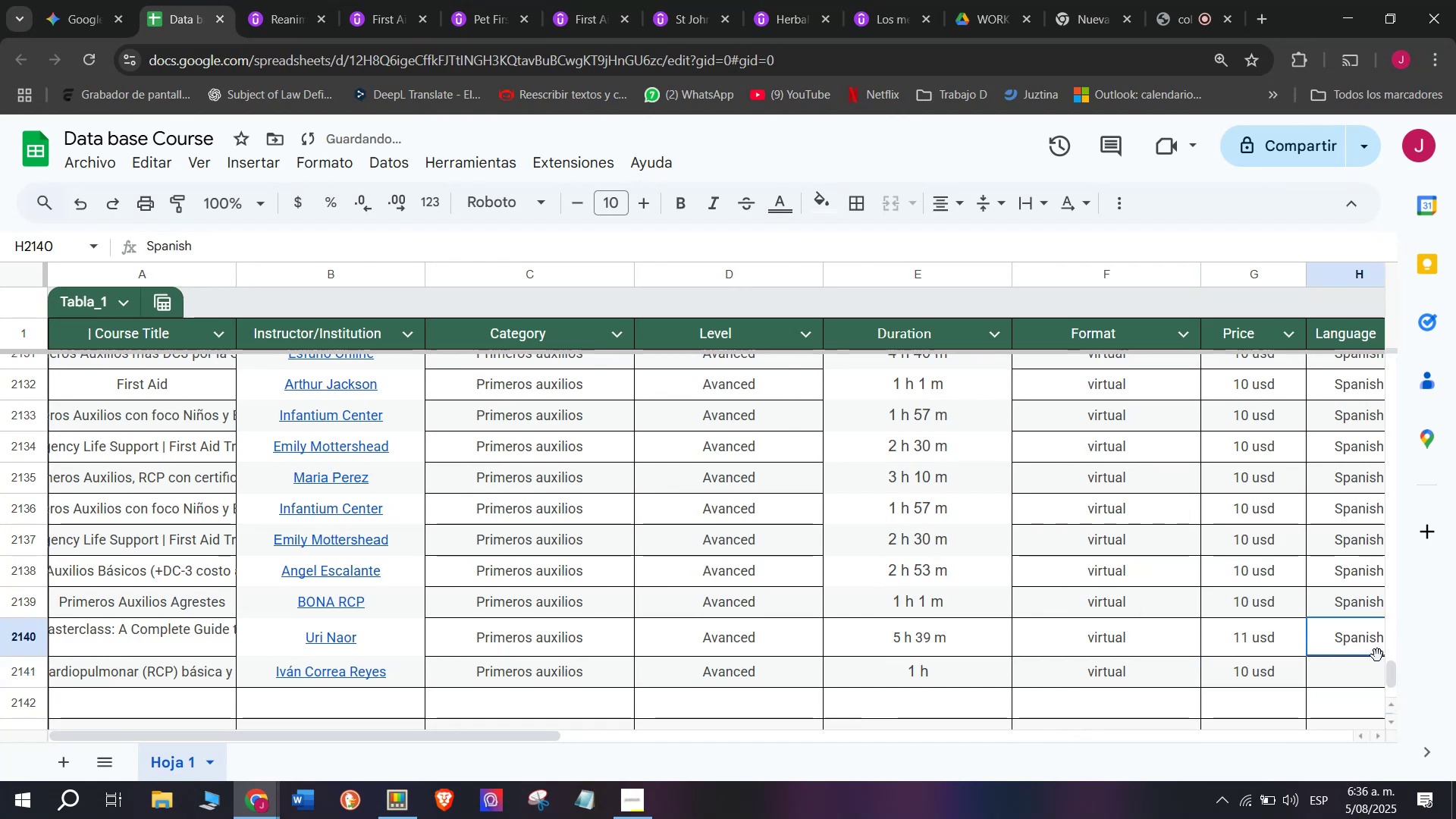 
key(Break)
 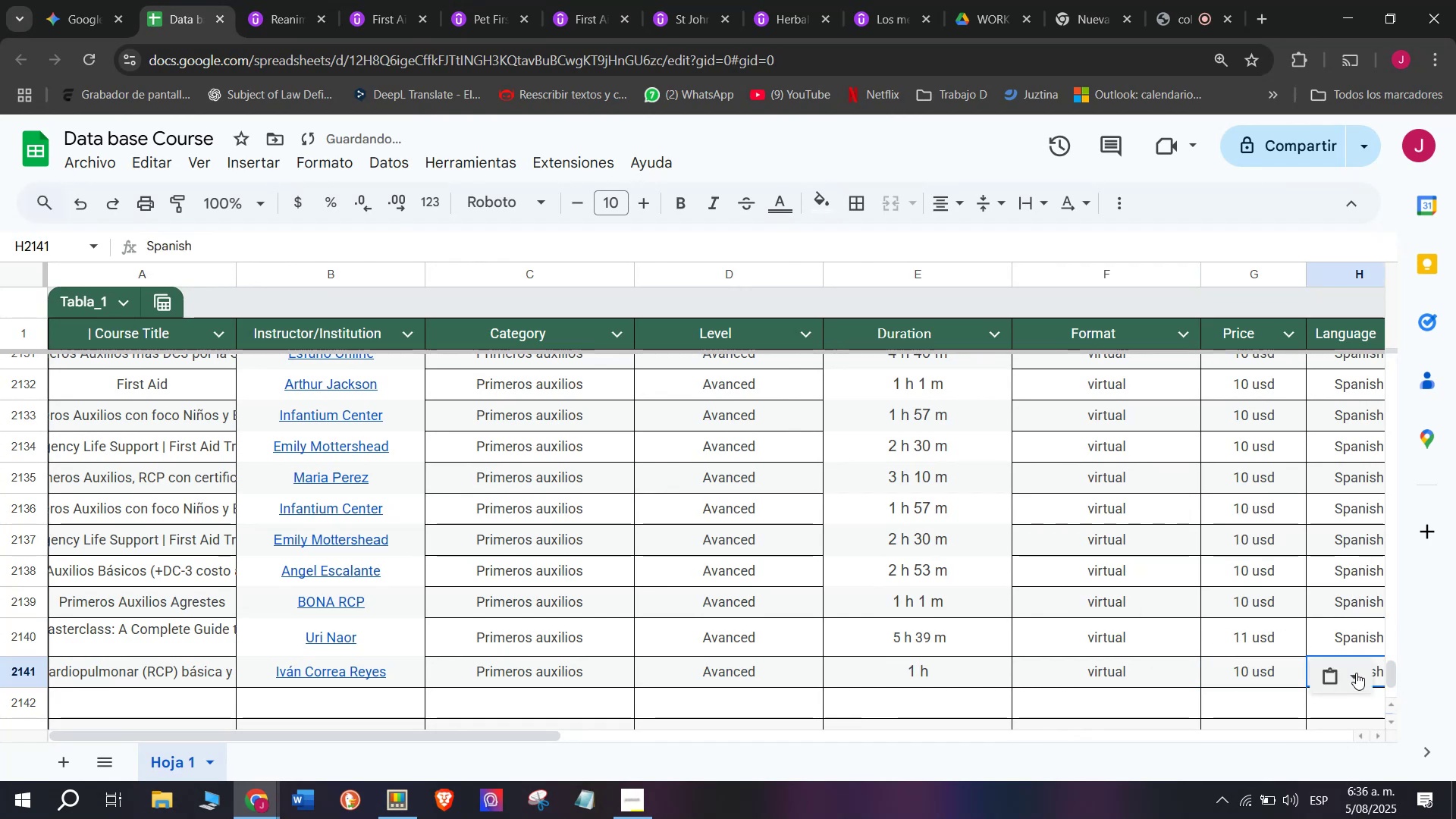 
key(Control+C)
 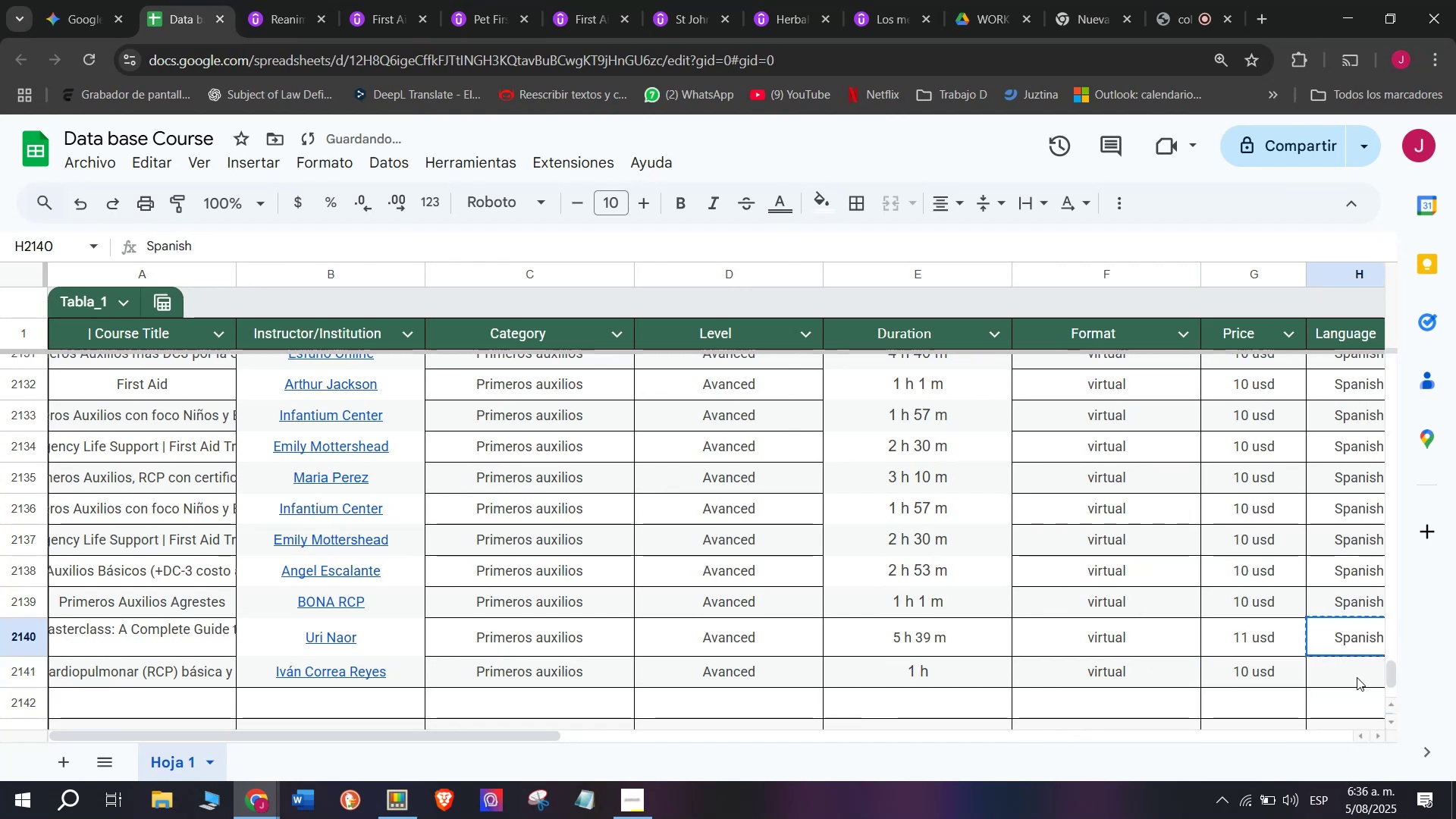 
left_click([1357, 677])
 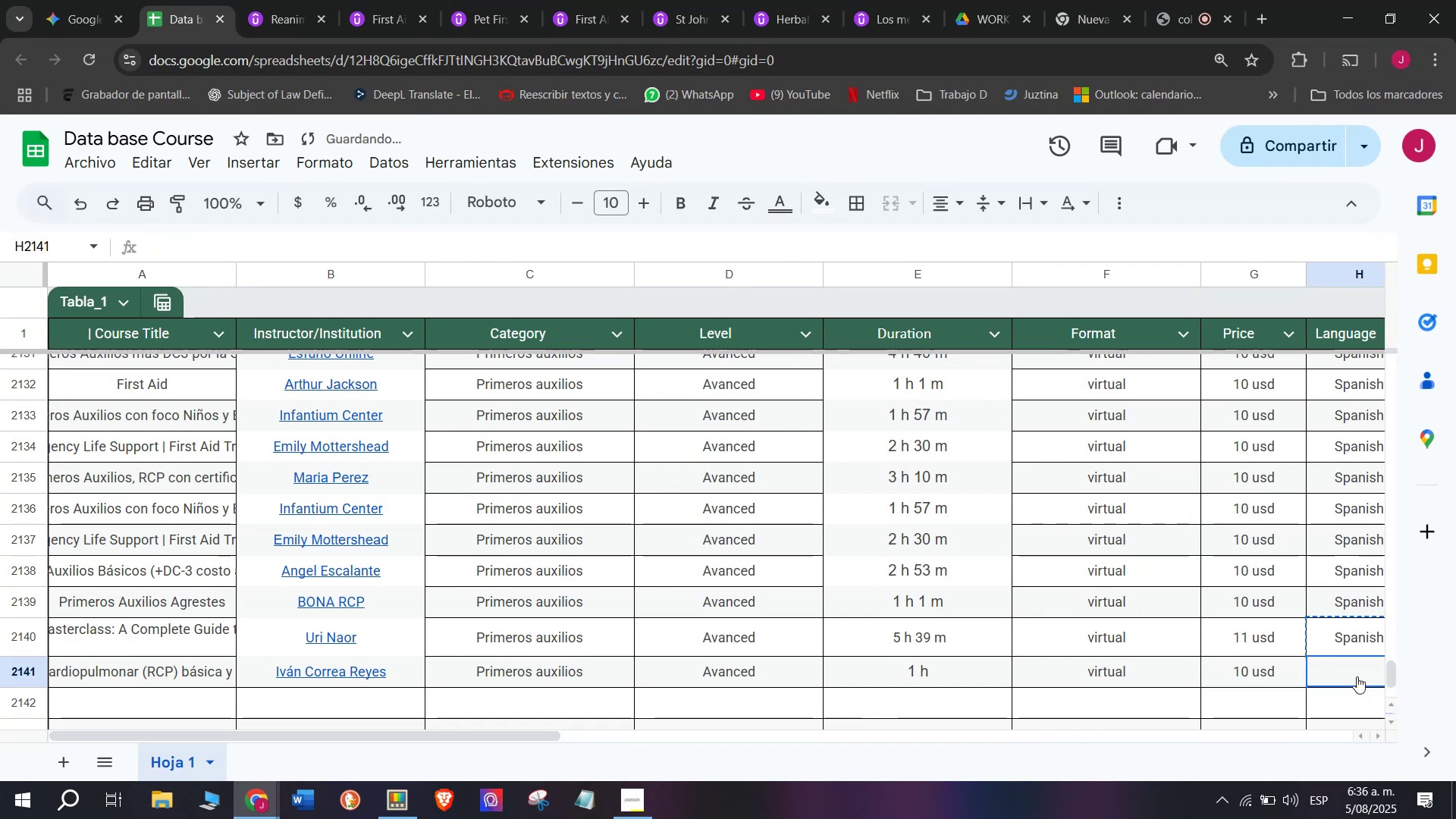 
key(Control+ControlLeft)
 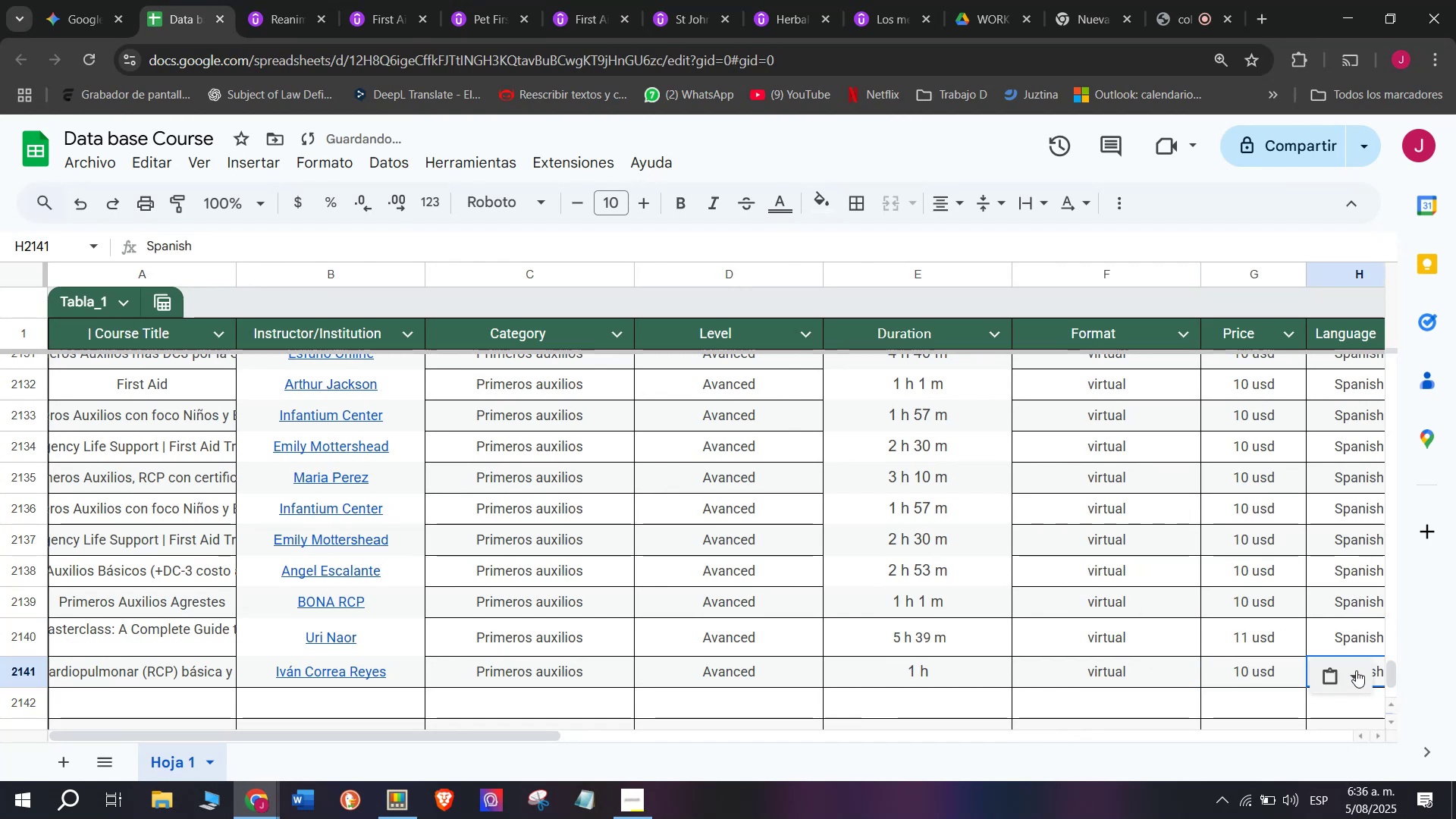 
key(Control+V)
 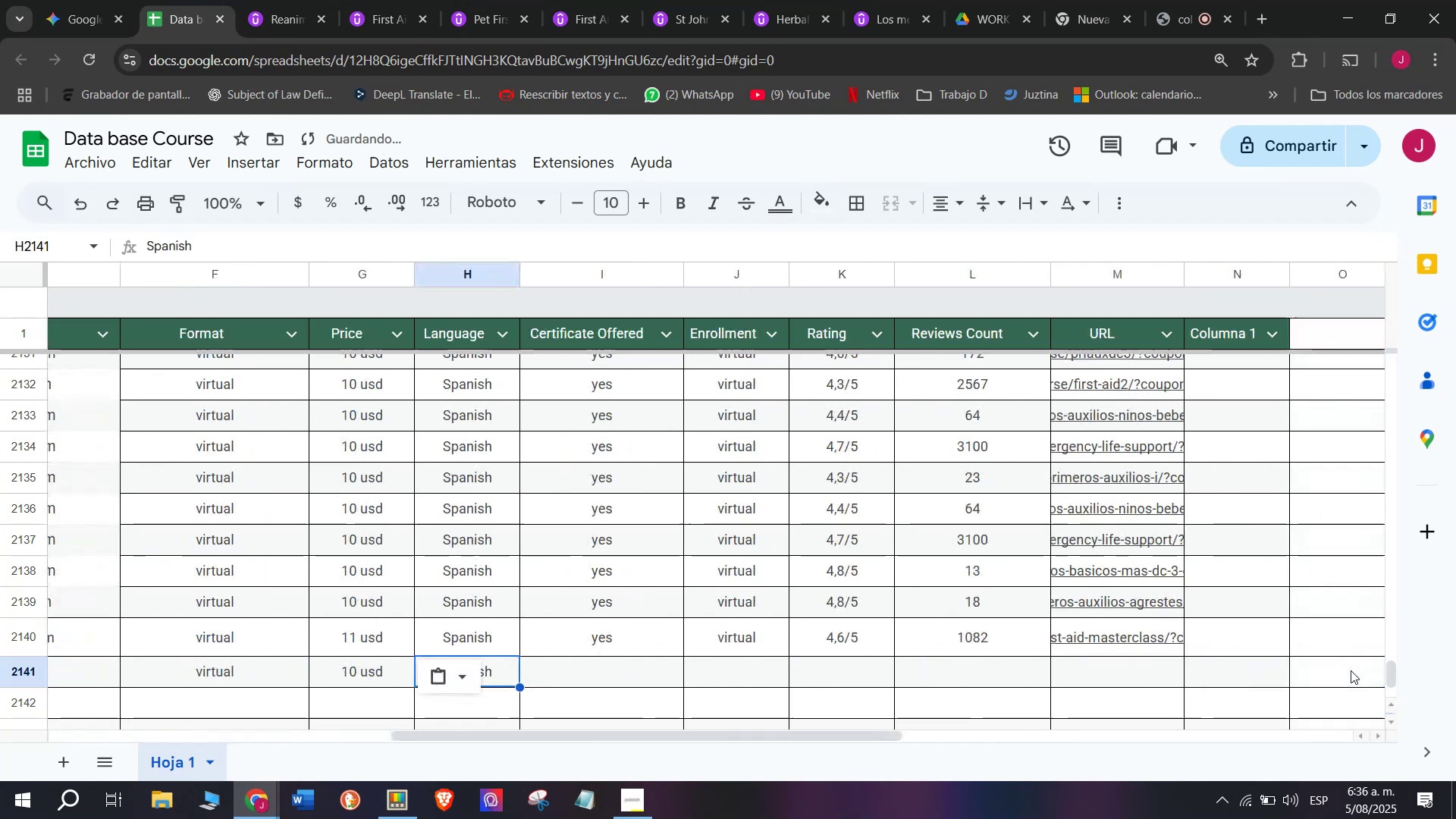 
key(Z)
 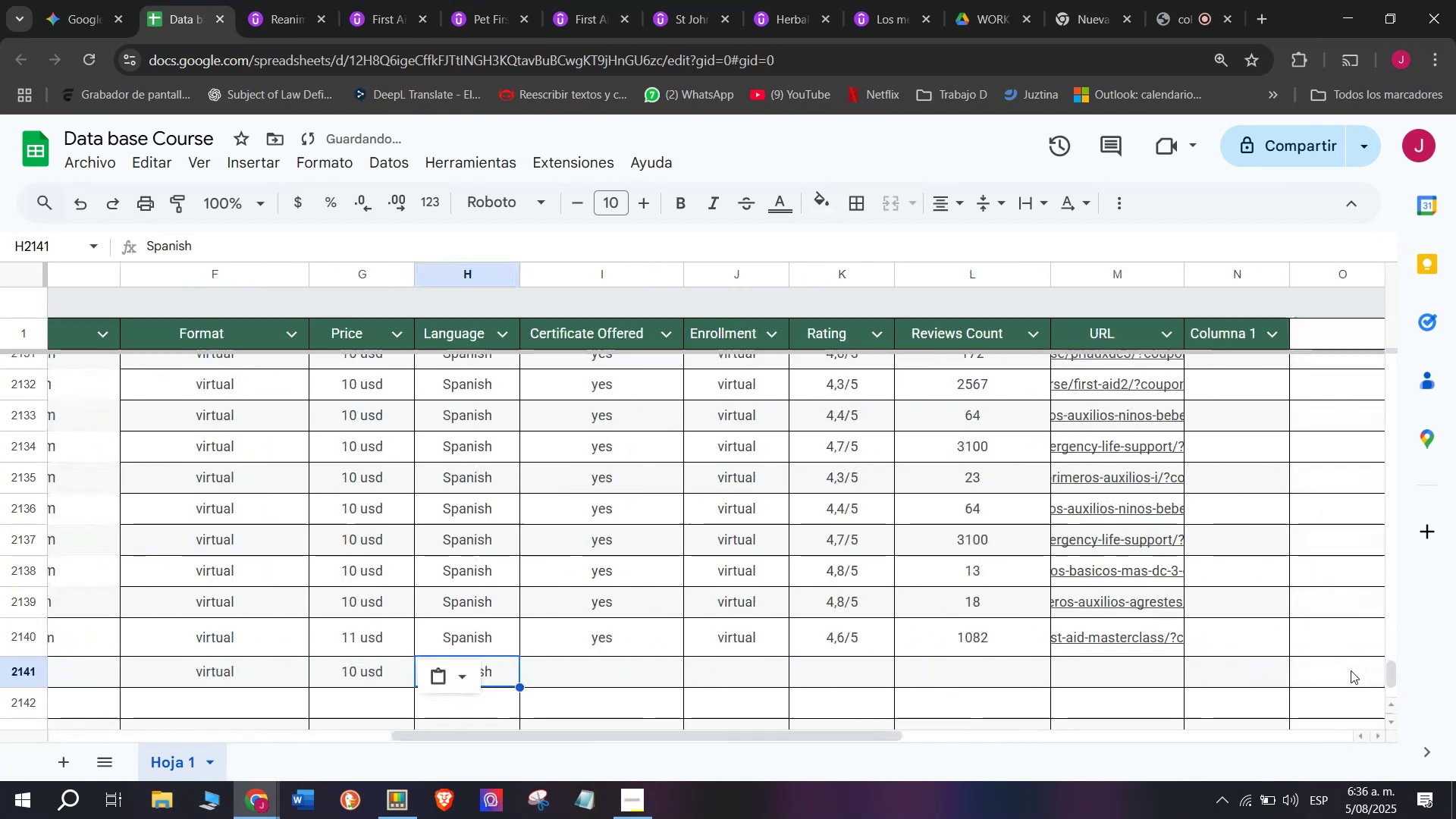 
scroll: coordinate [394, 634], scroll_direction: down, amount: 3.0
 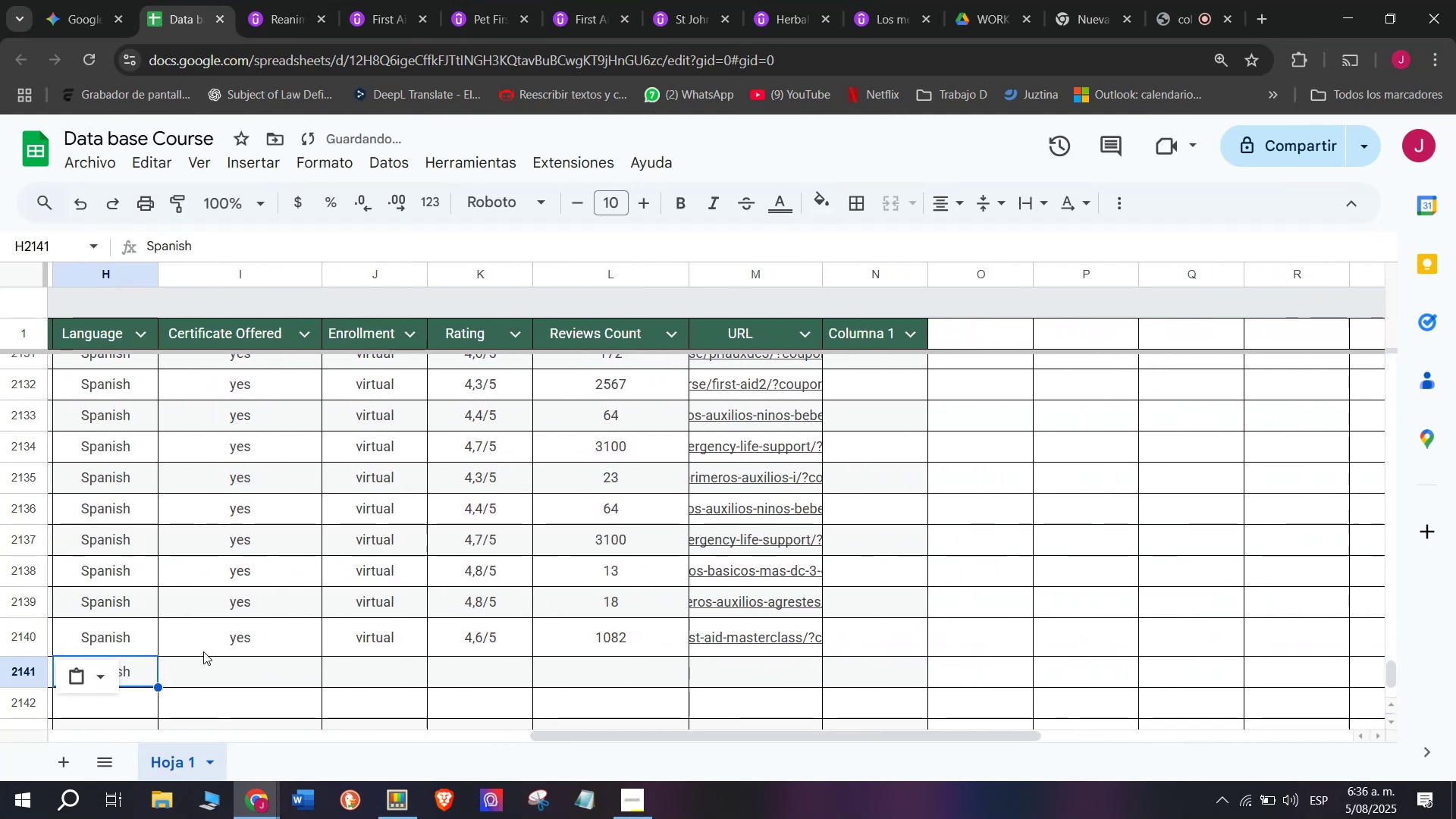 
key(Break)
 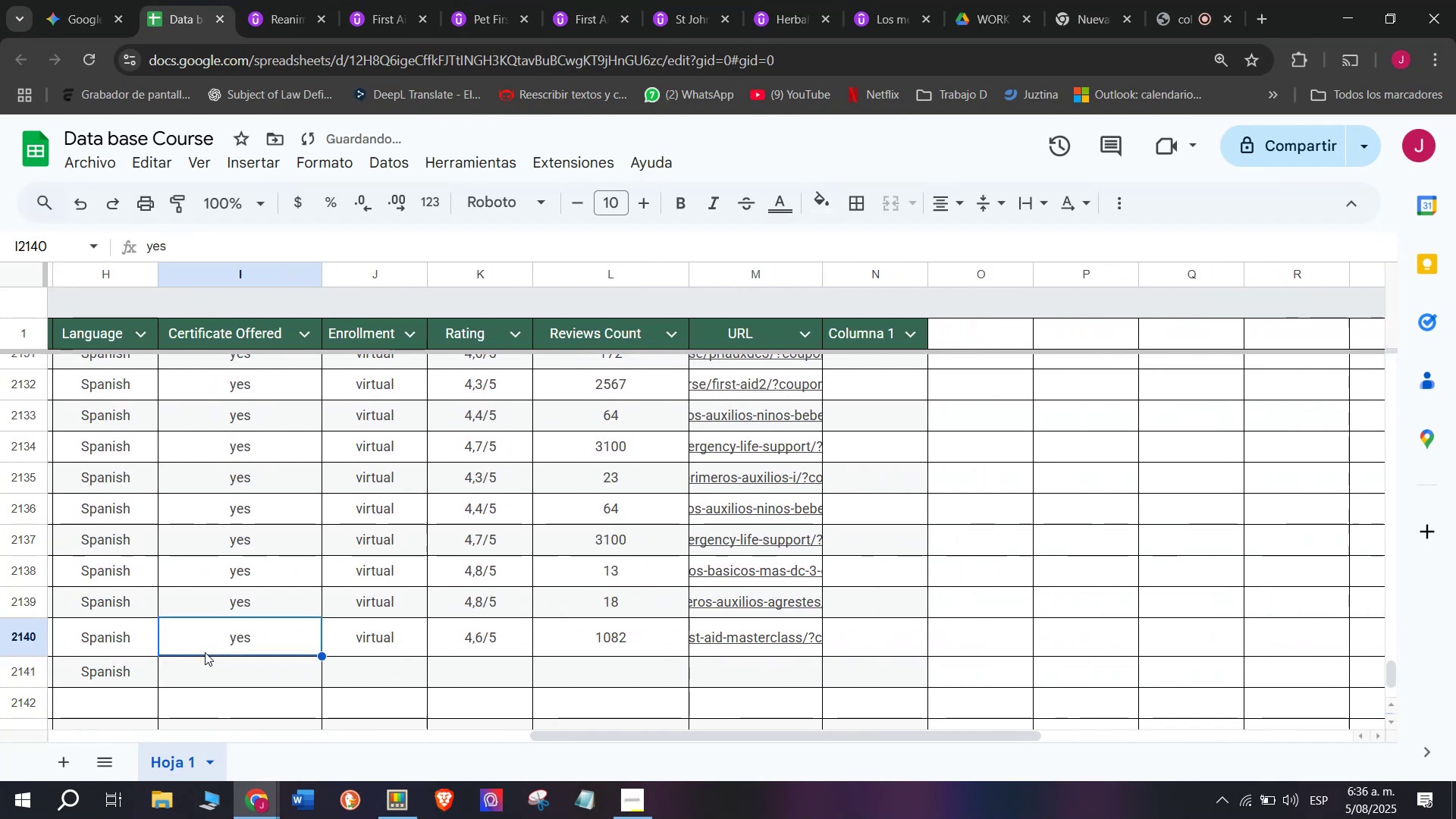 
key(Control+ControlLeft)
 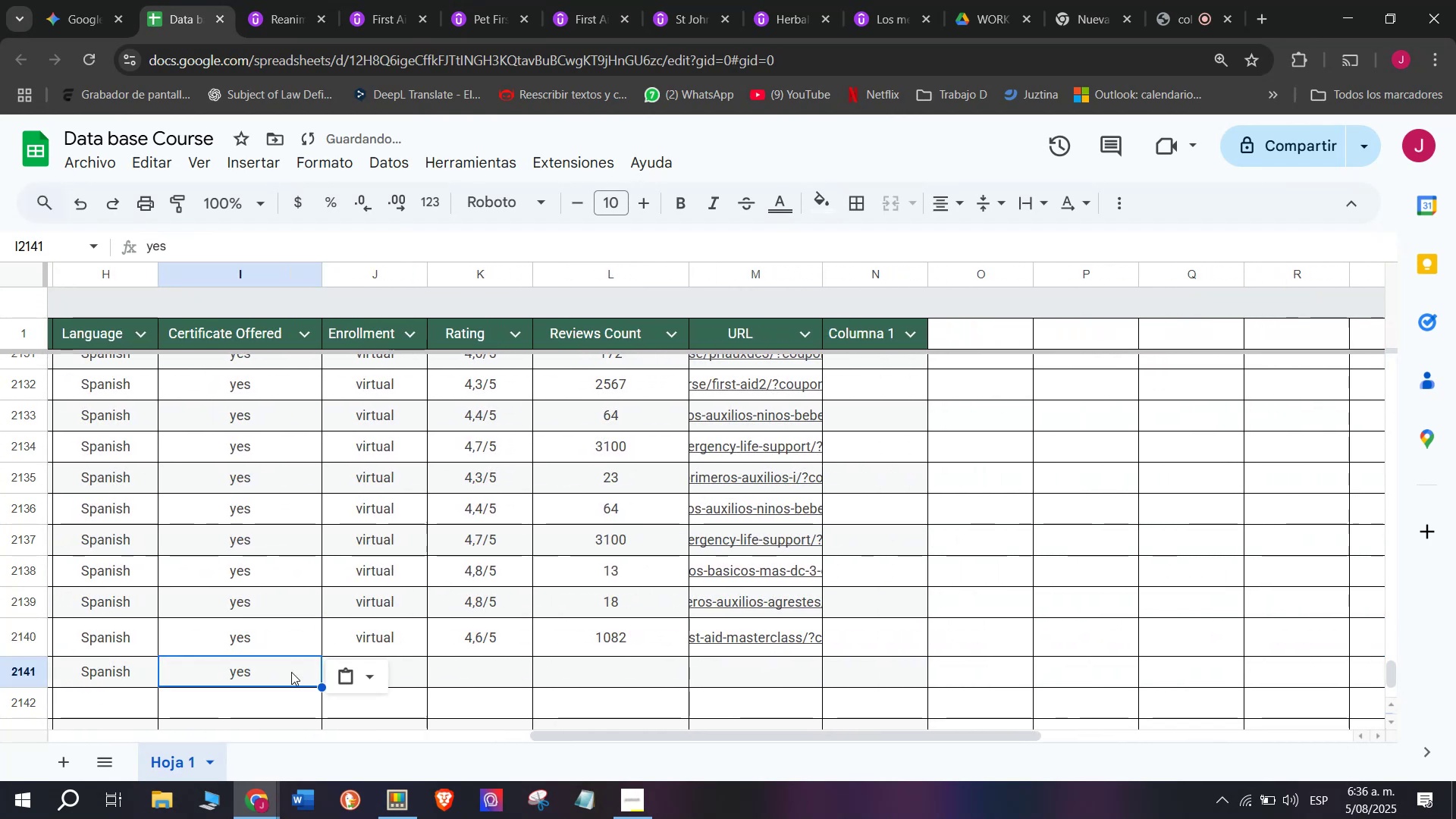 
key(Control+C)
 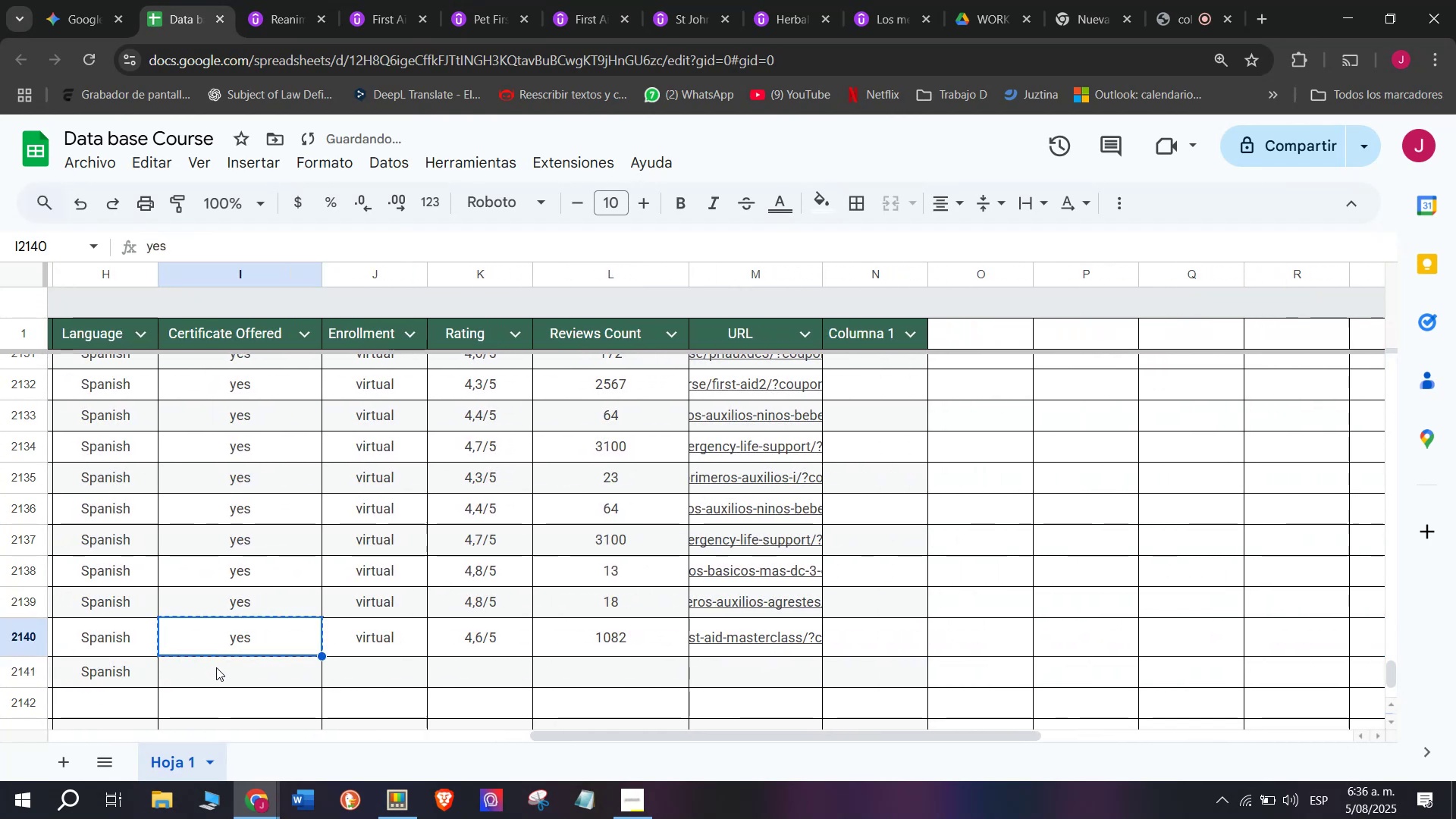 
key(Z)
 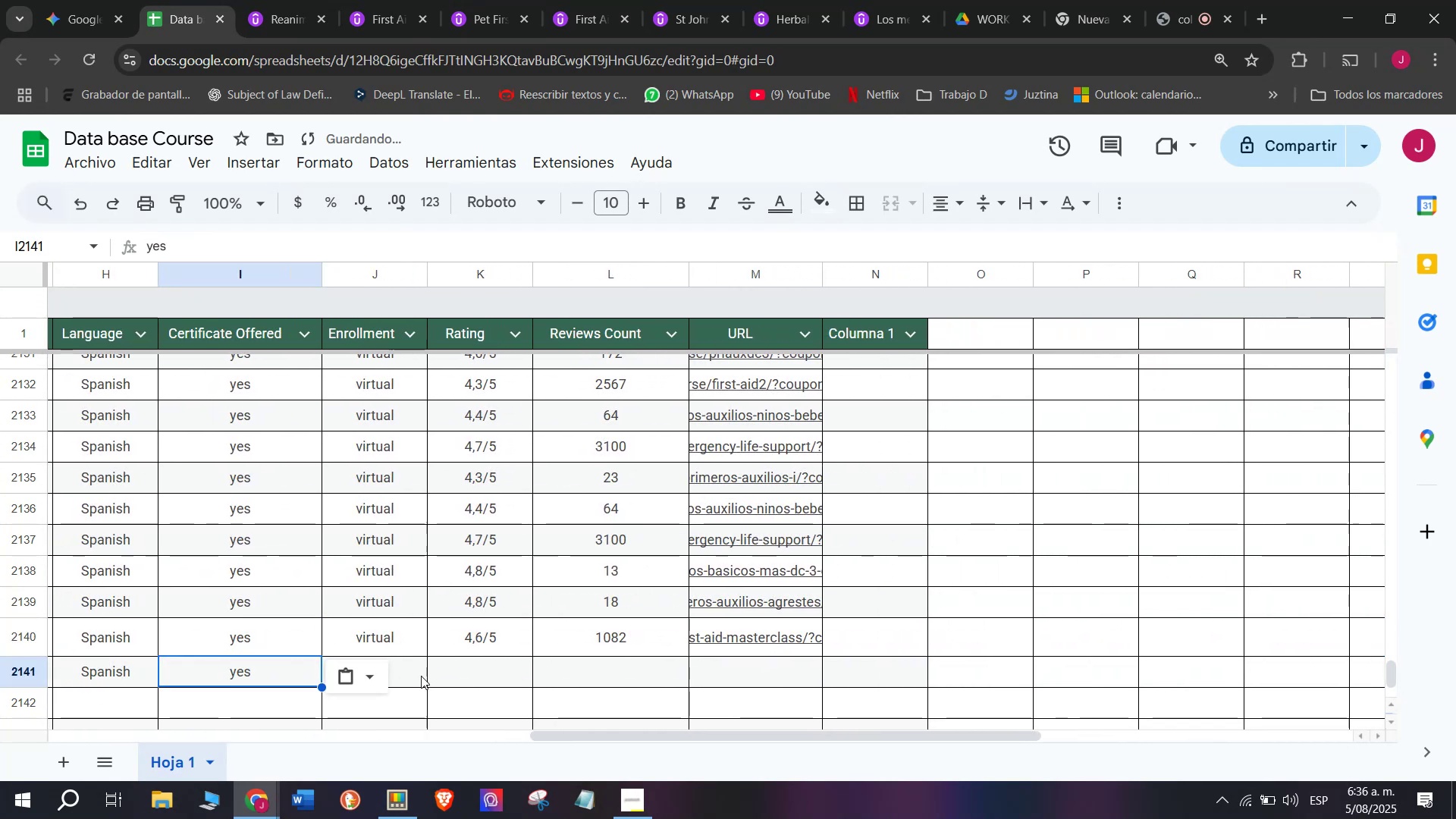 
key(Control+ControlLeft)
 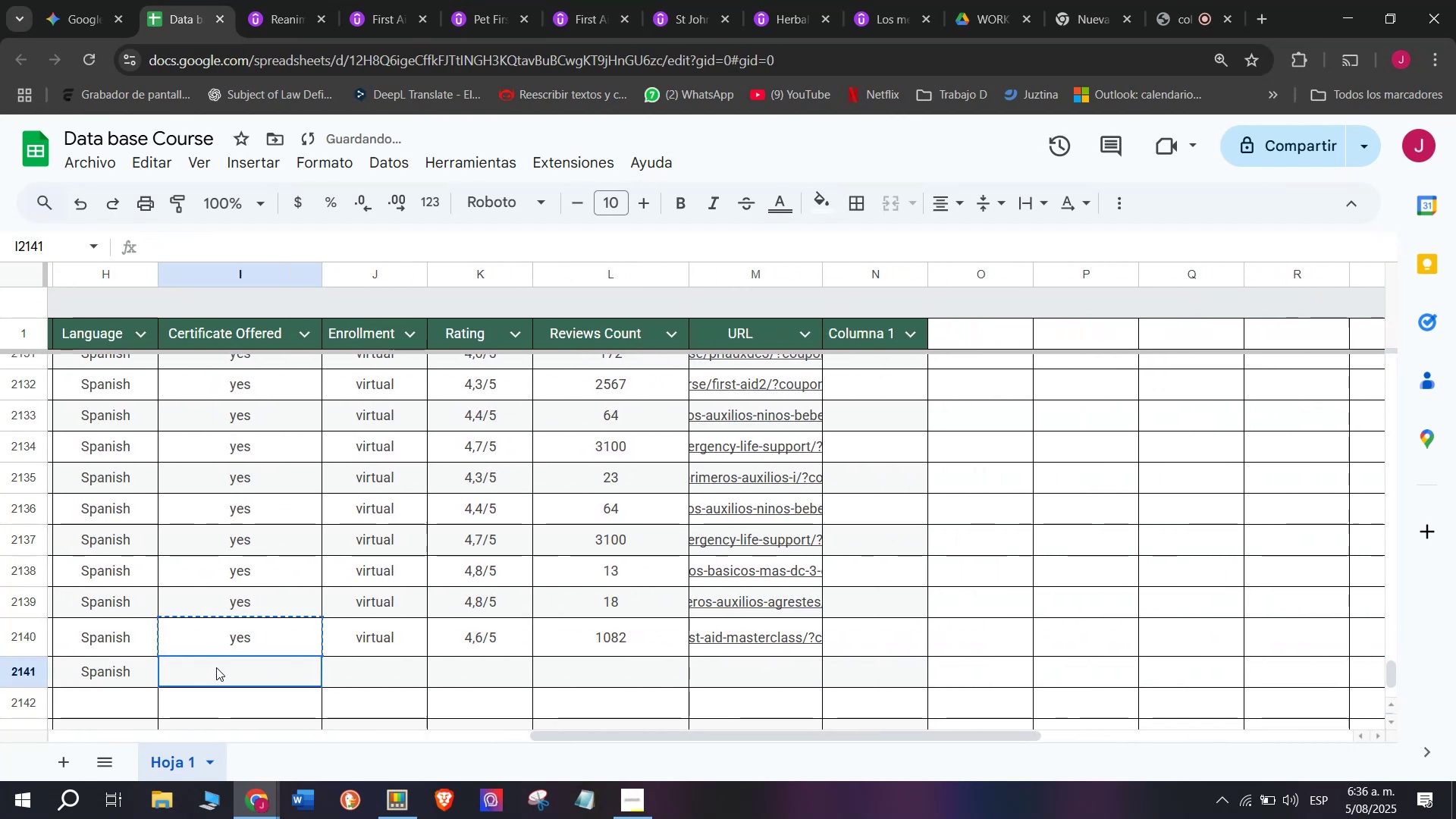 
key(Control+V)
 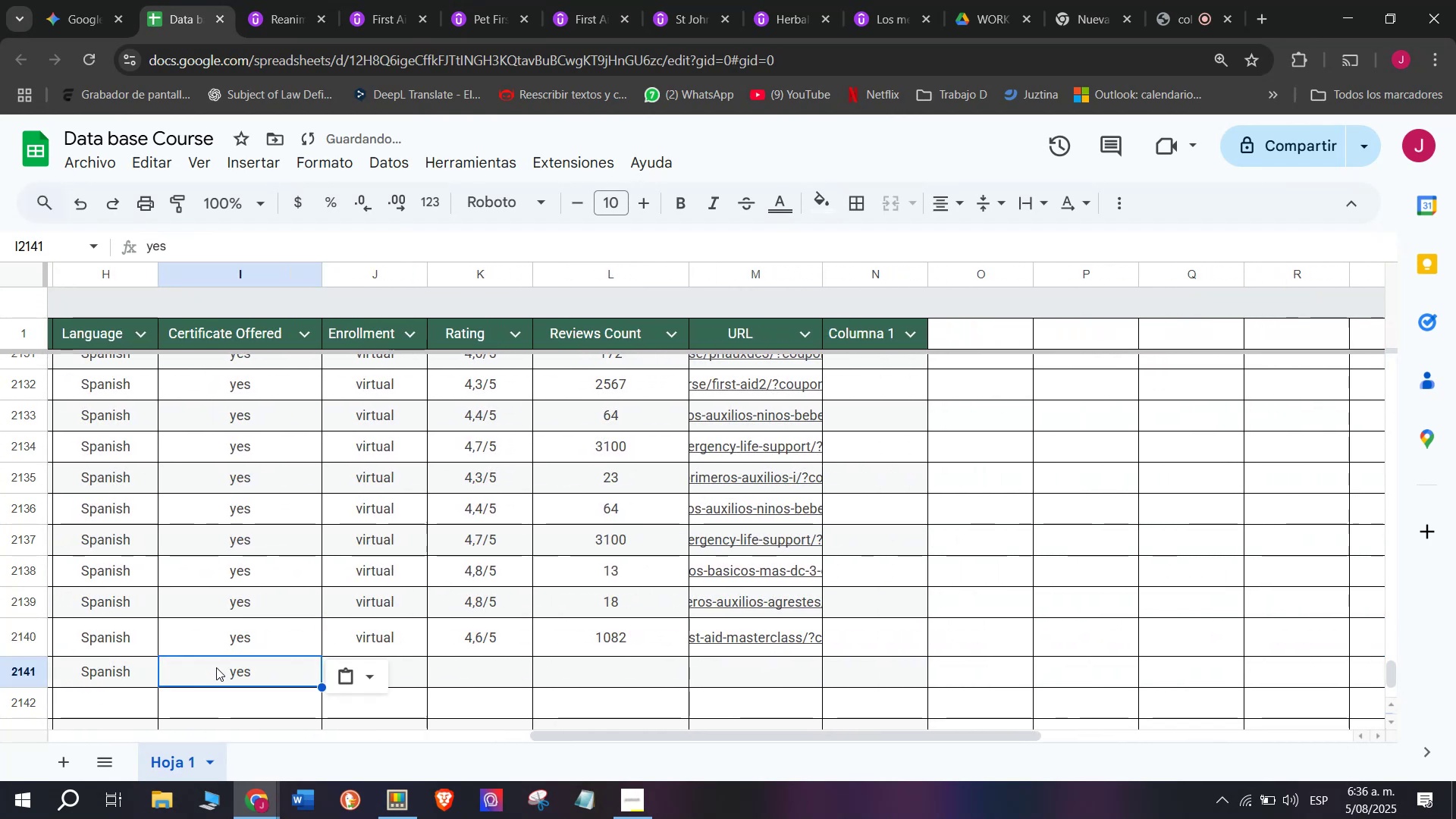 
double_click([216, 667])
 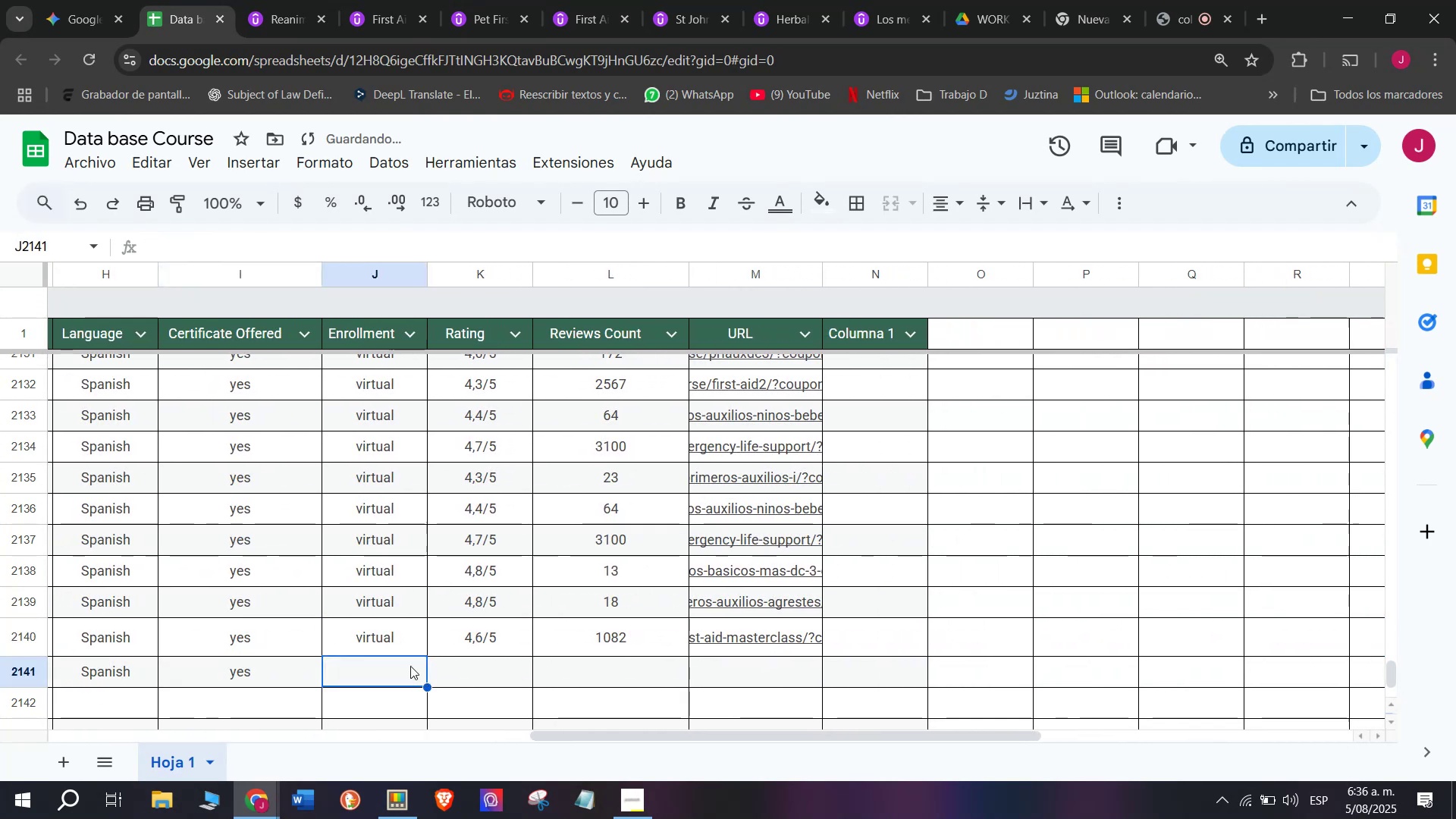 
double_click([375, 639])
 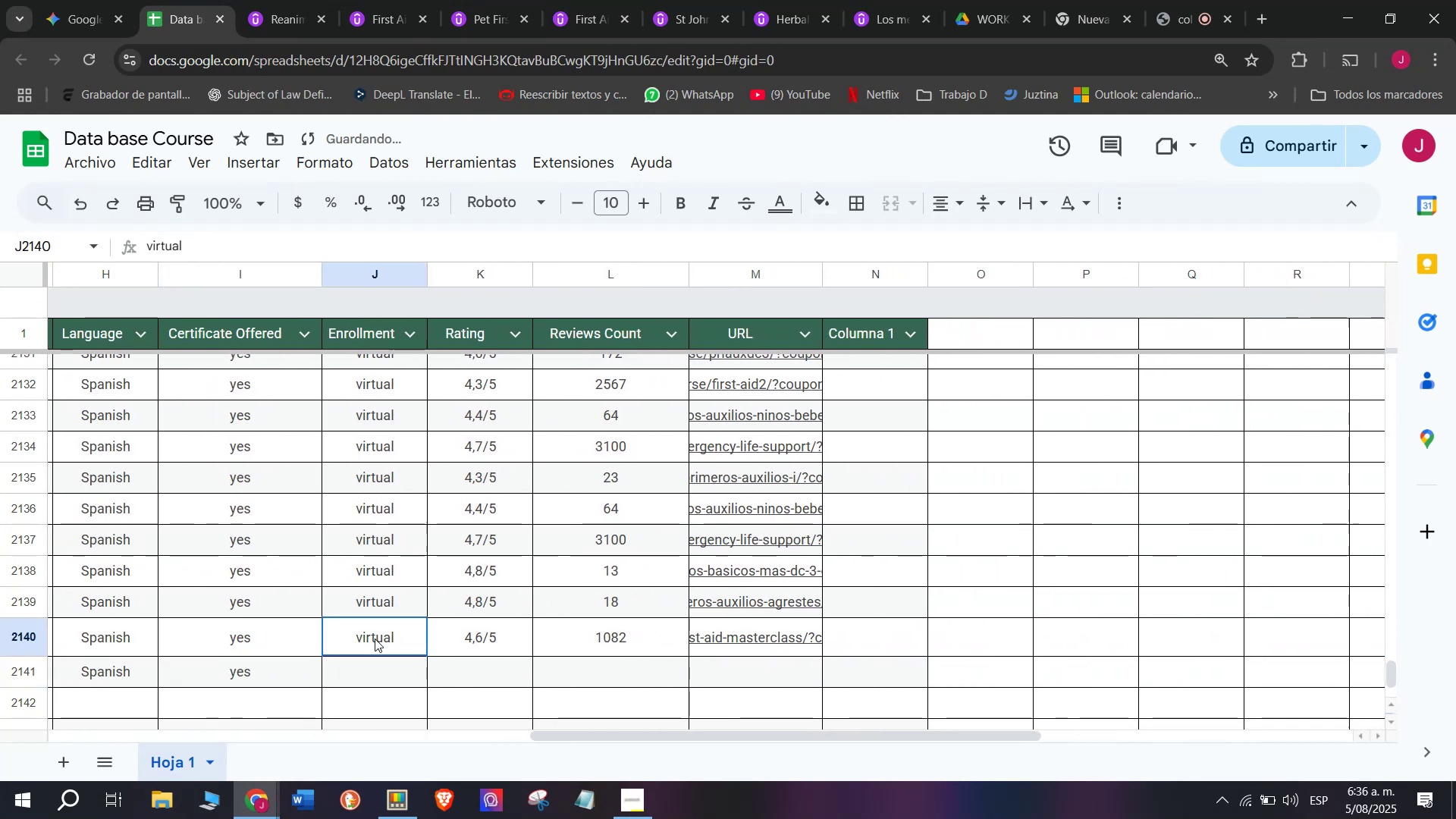 
key(Break)
 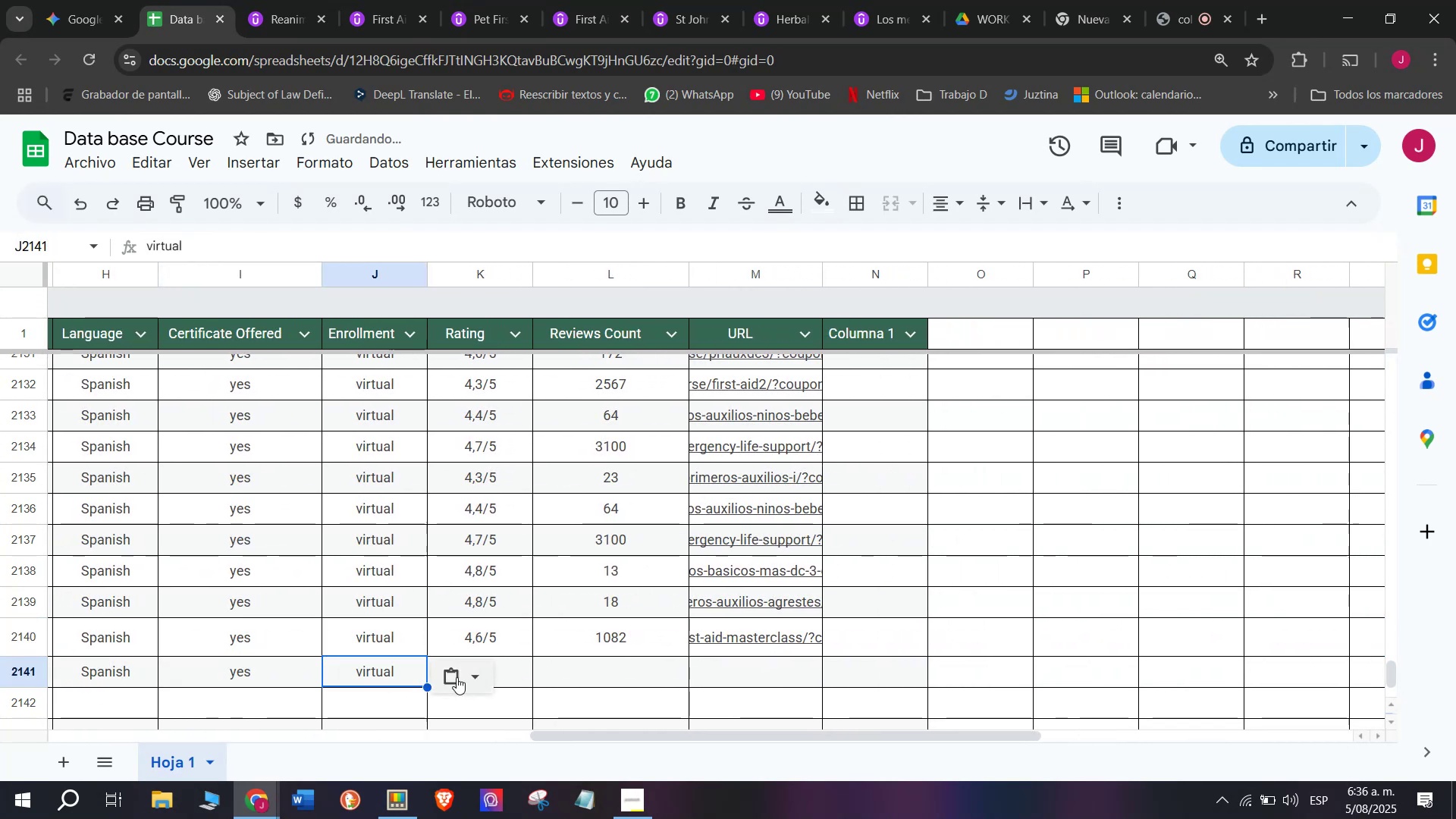 
key(Control+ControlLeft)
 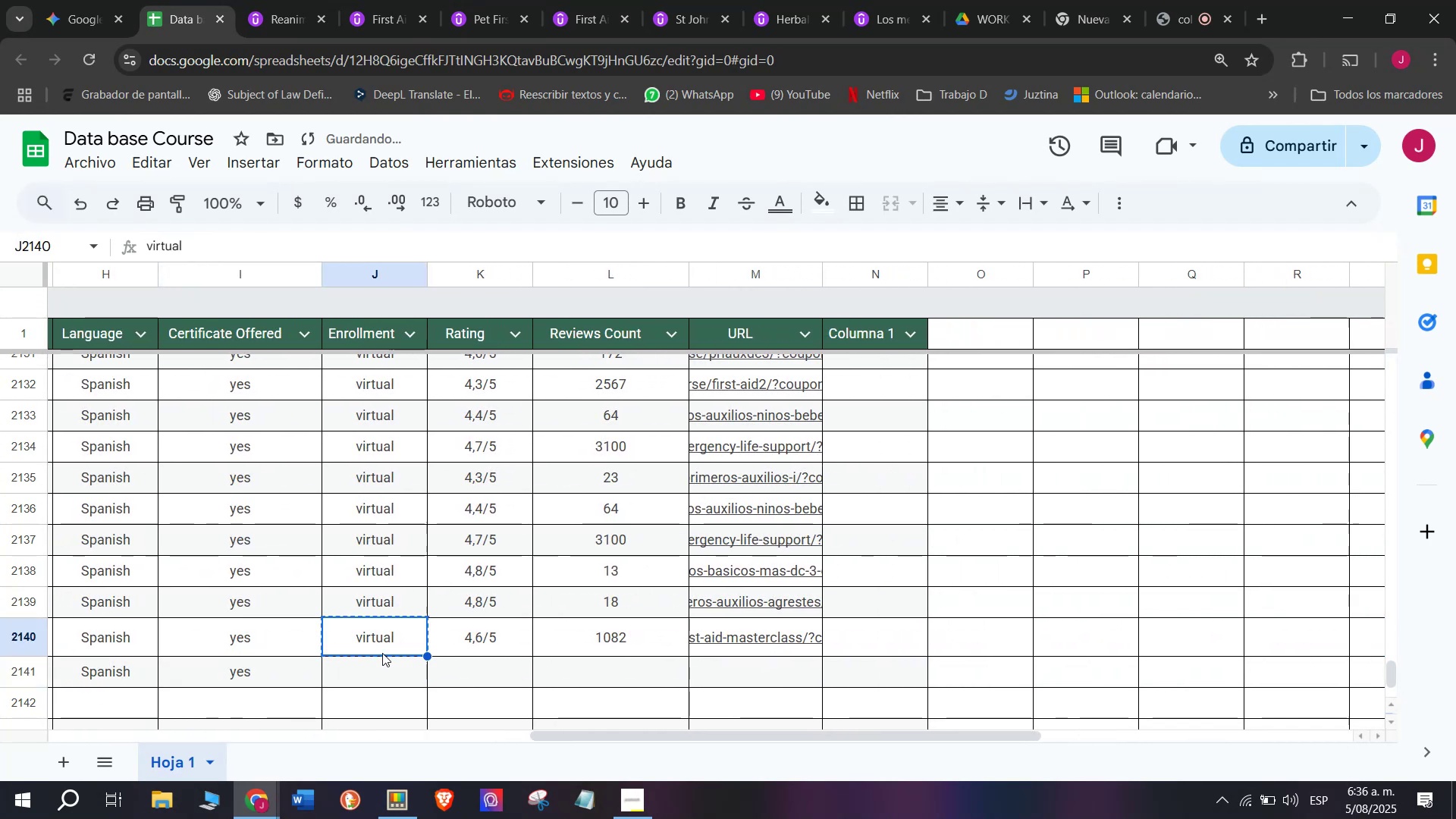 
key(Control+C)
 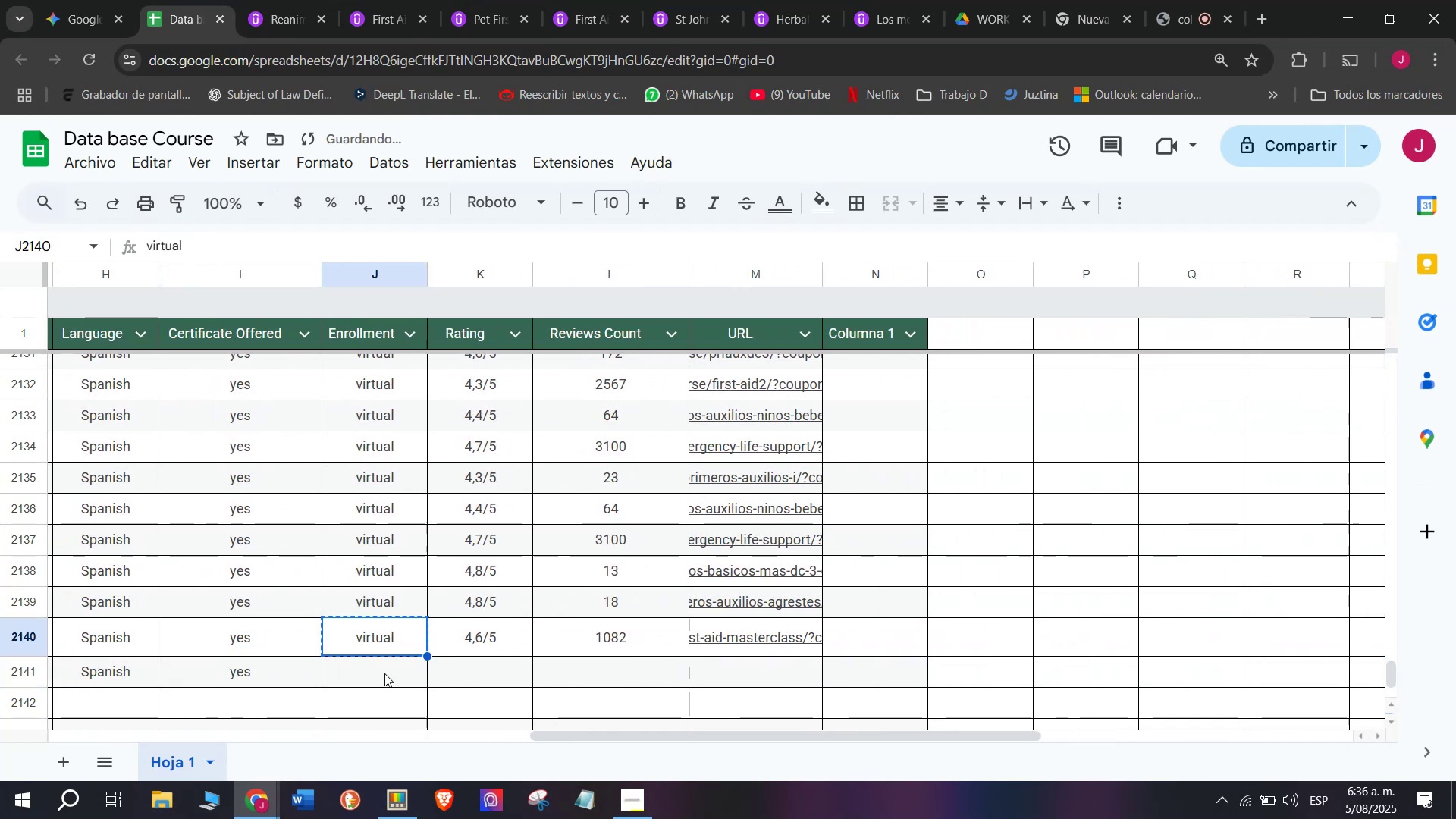 
key(Z)
 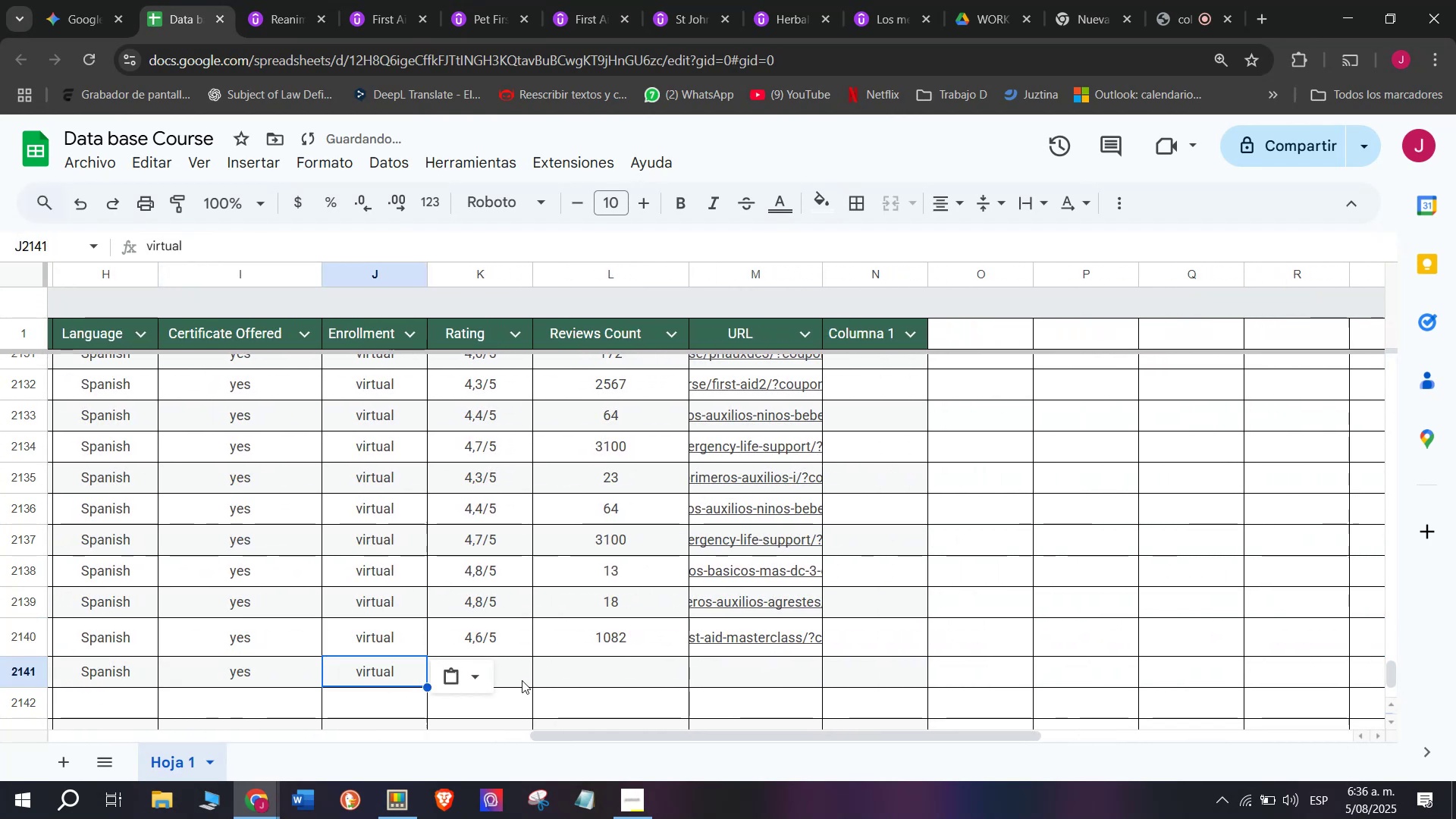 
key(Control+ControlLeft)
 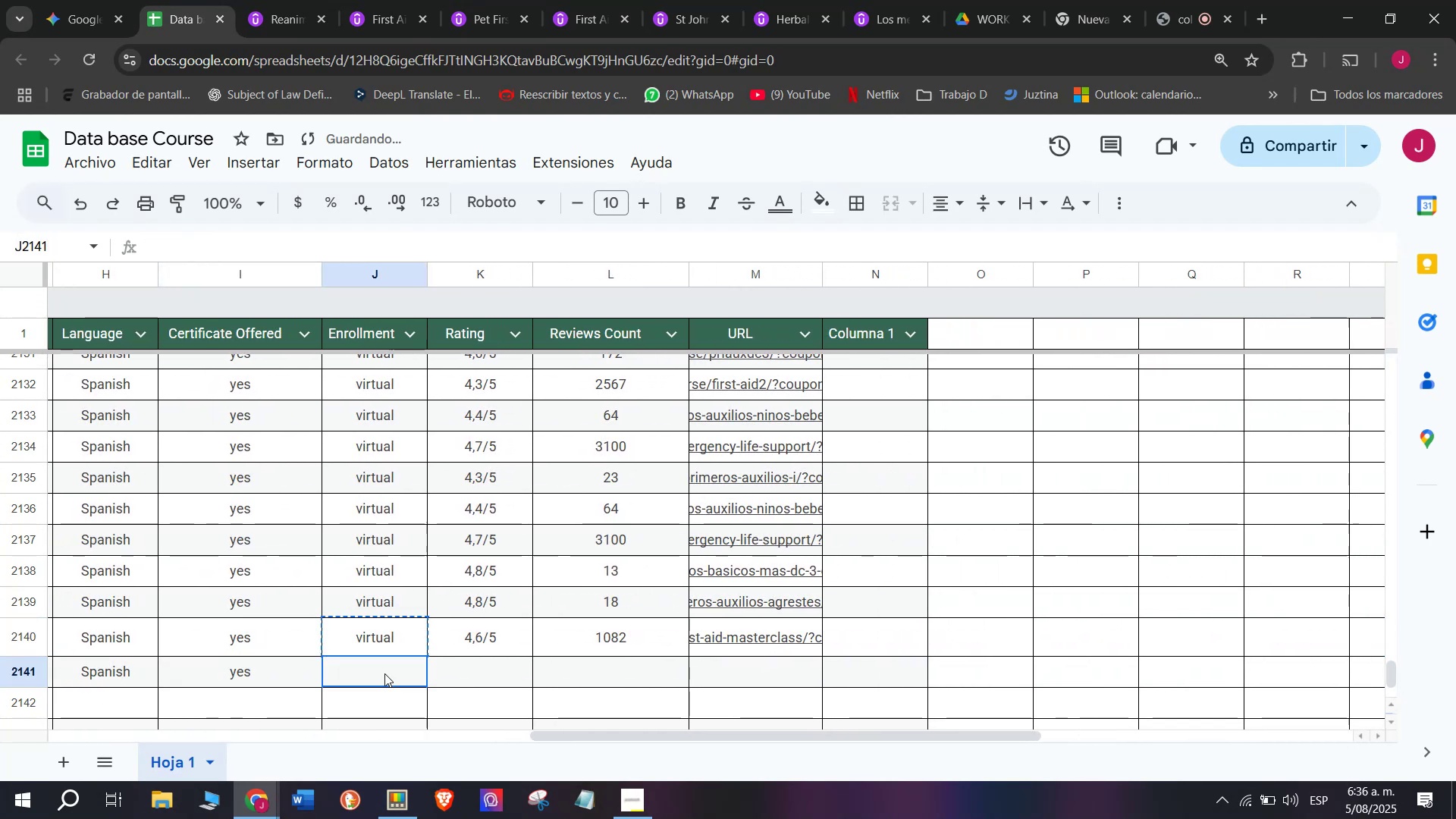 
key(Control+V)
 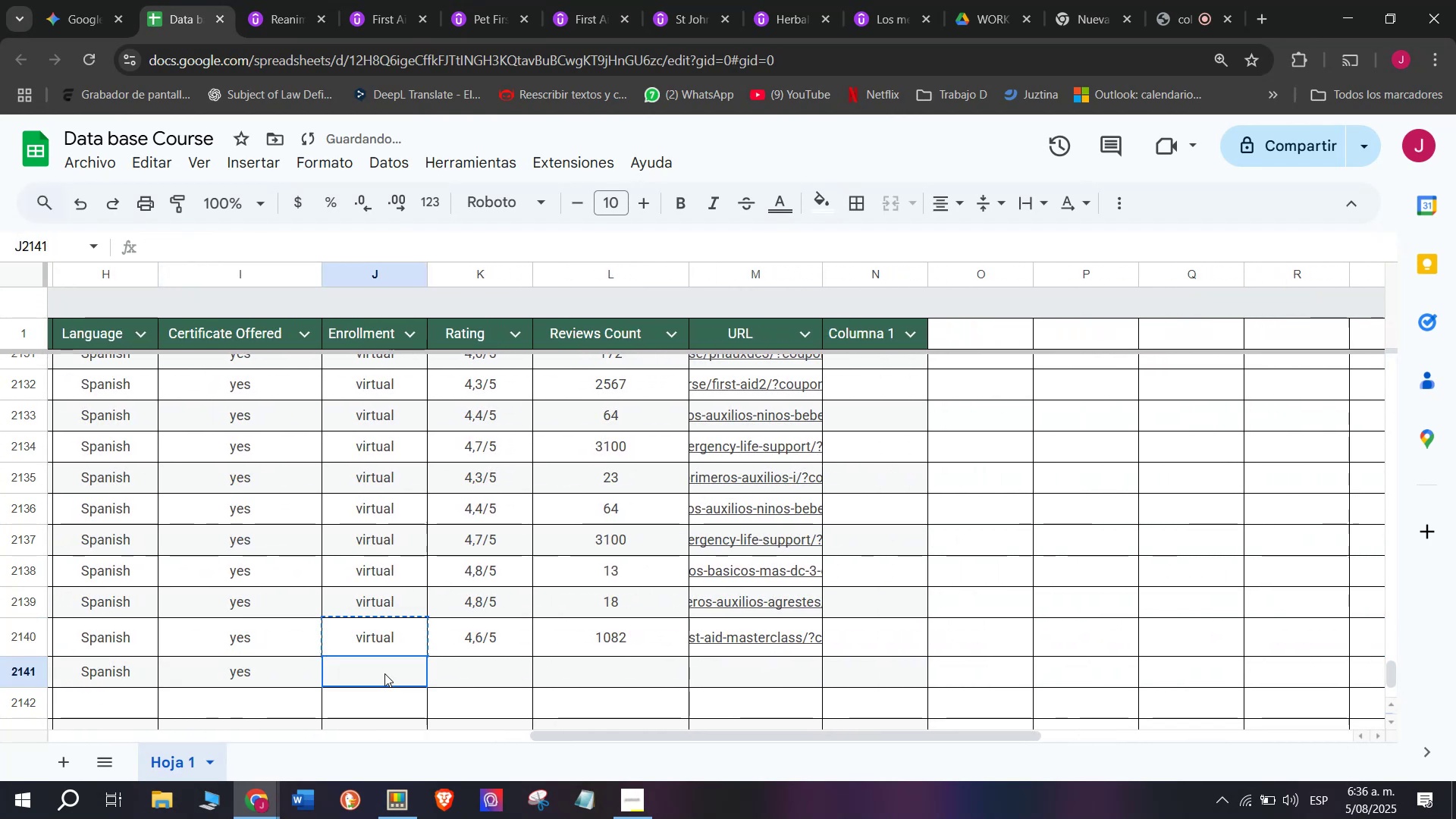 
triple_click([384, 673])
 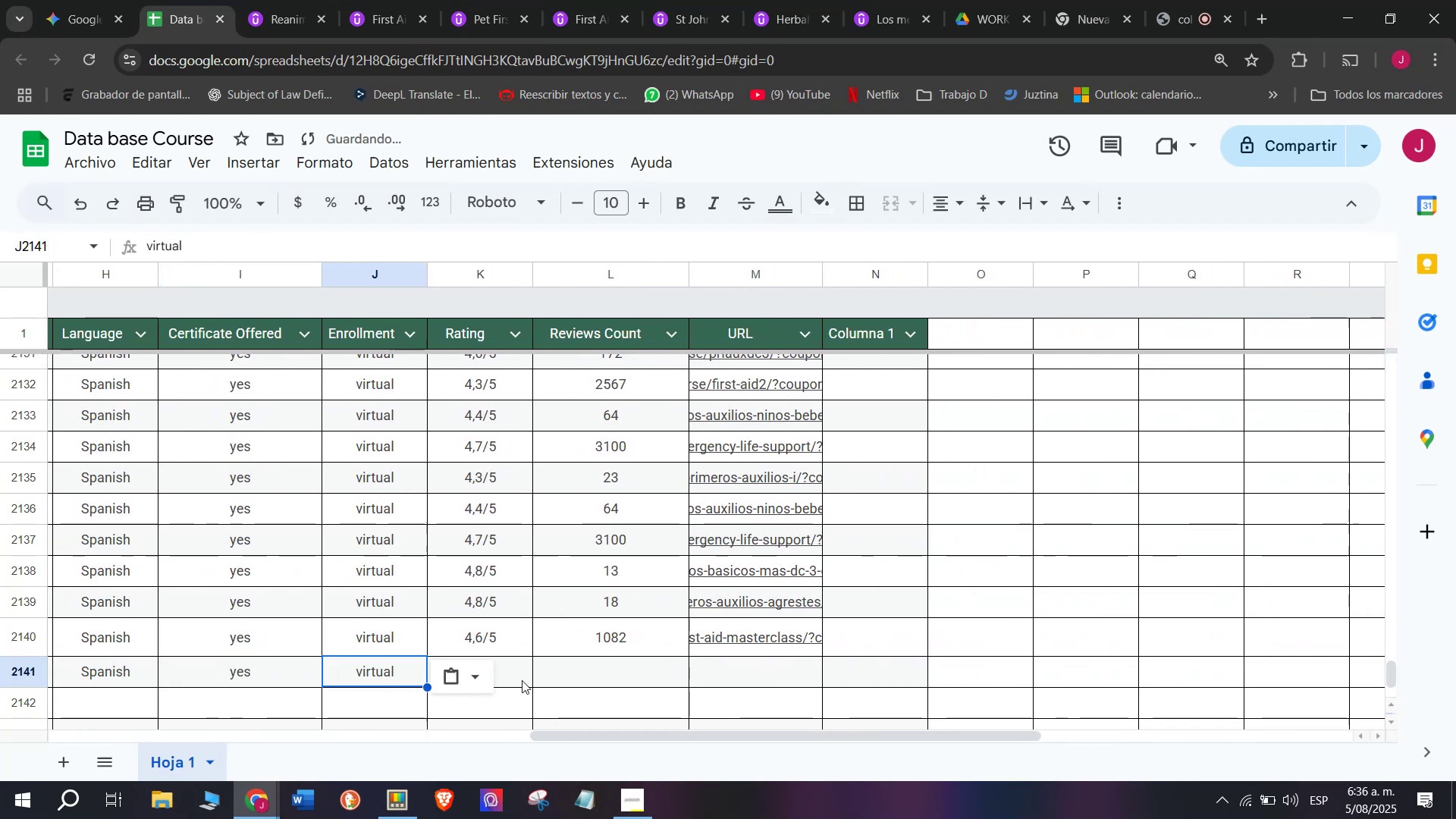 
left_click([522, 680])
 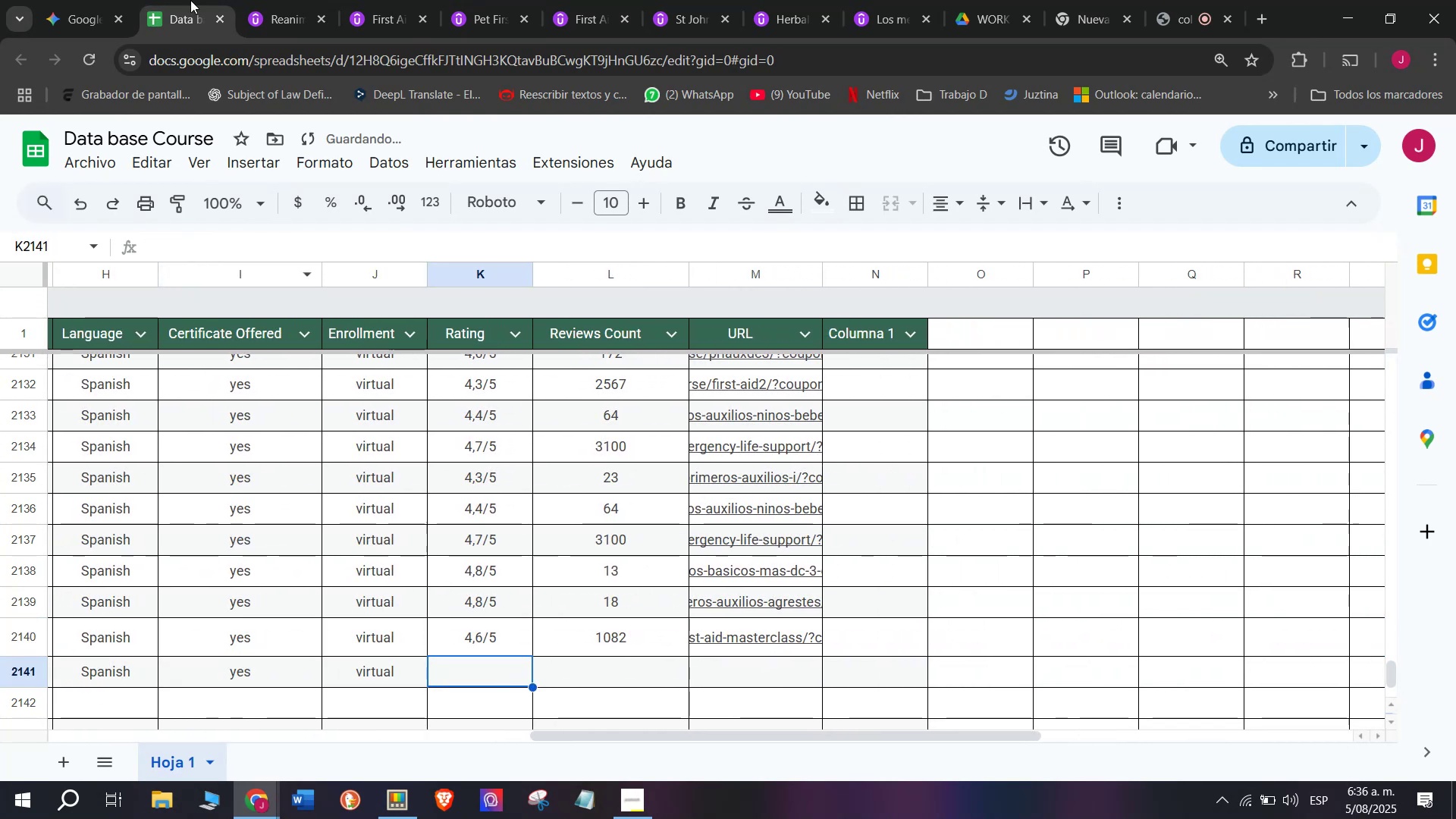 
left_click([266, 0])
 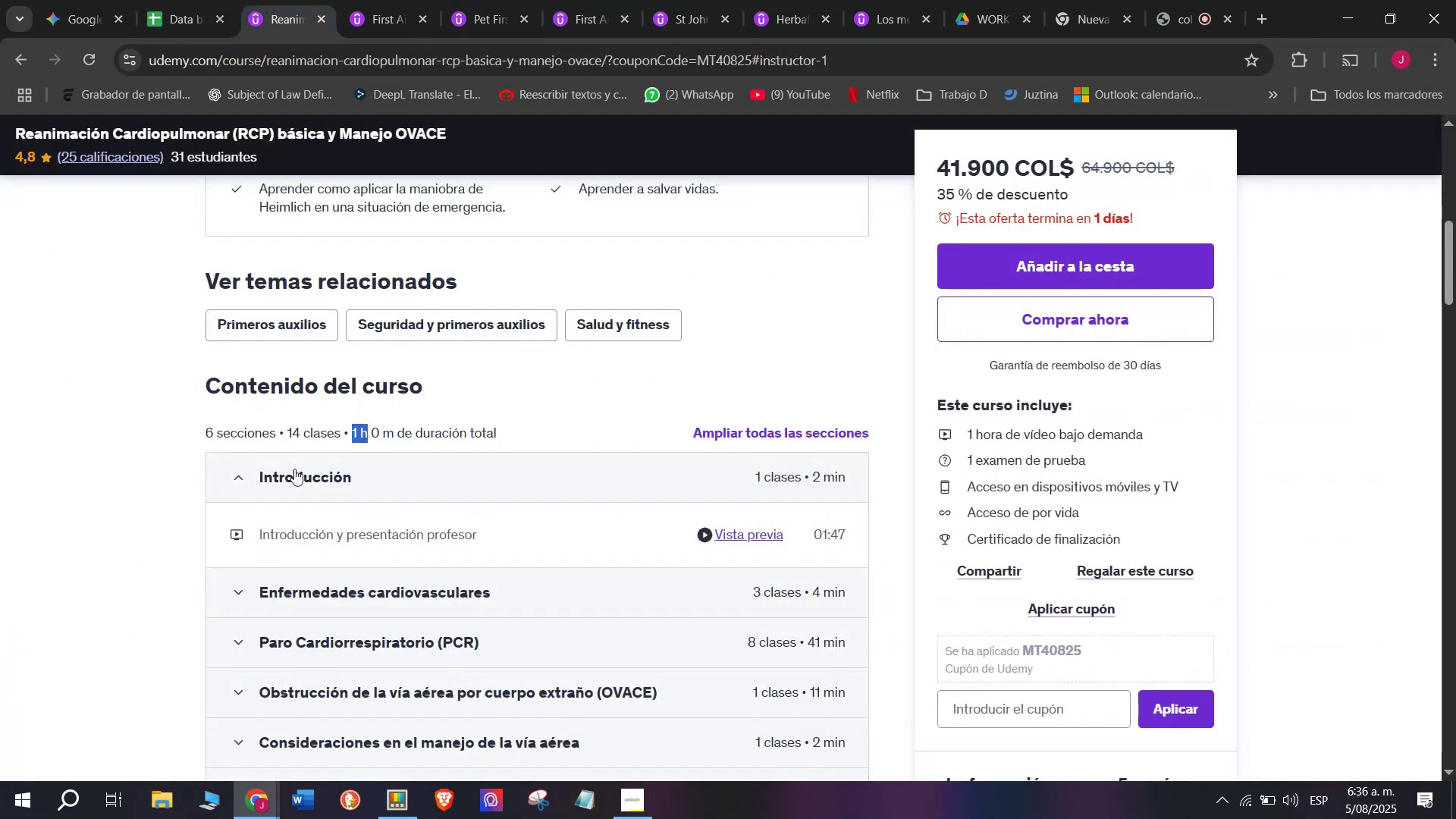 
scroll: coordinate [293, 473], scroll_direction: up, amount: 4.0
 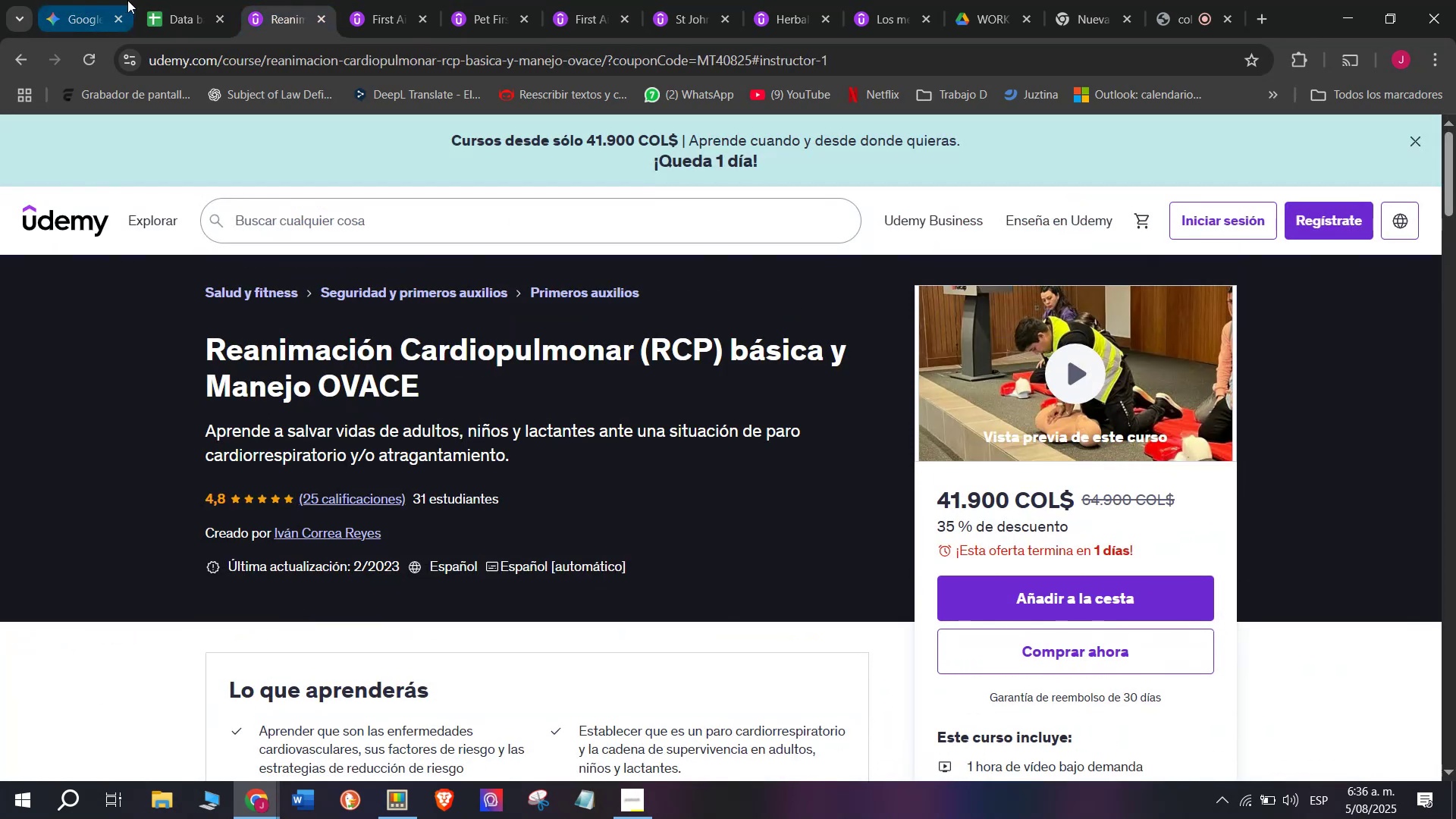 
left_click([158, 0])
 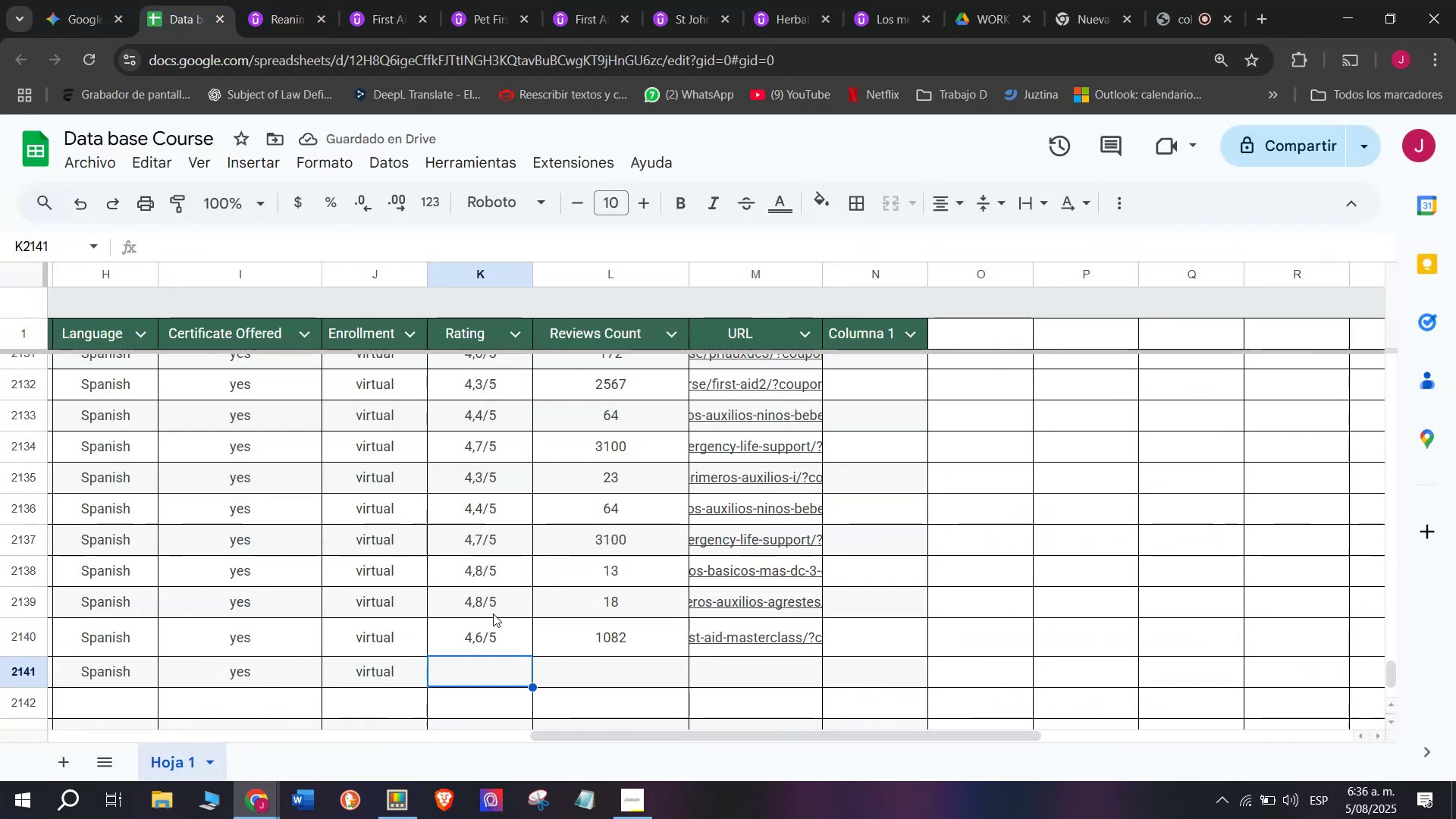 
left_click([485, 599])
 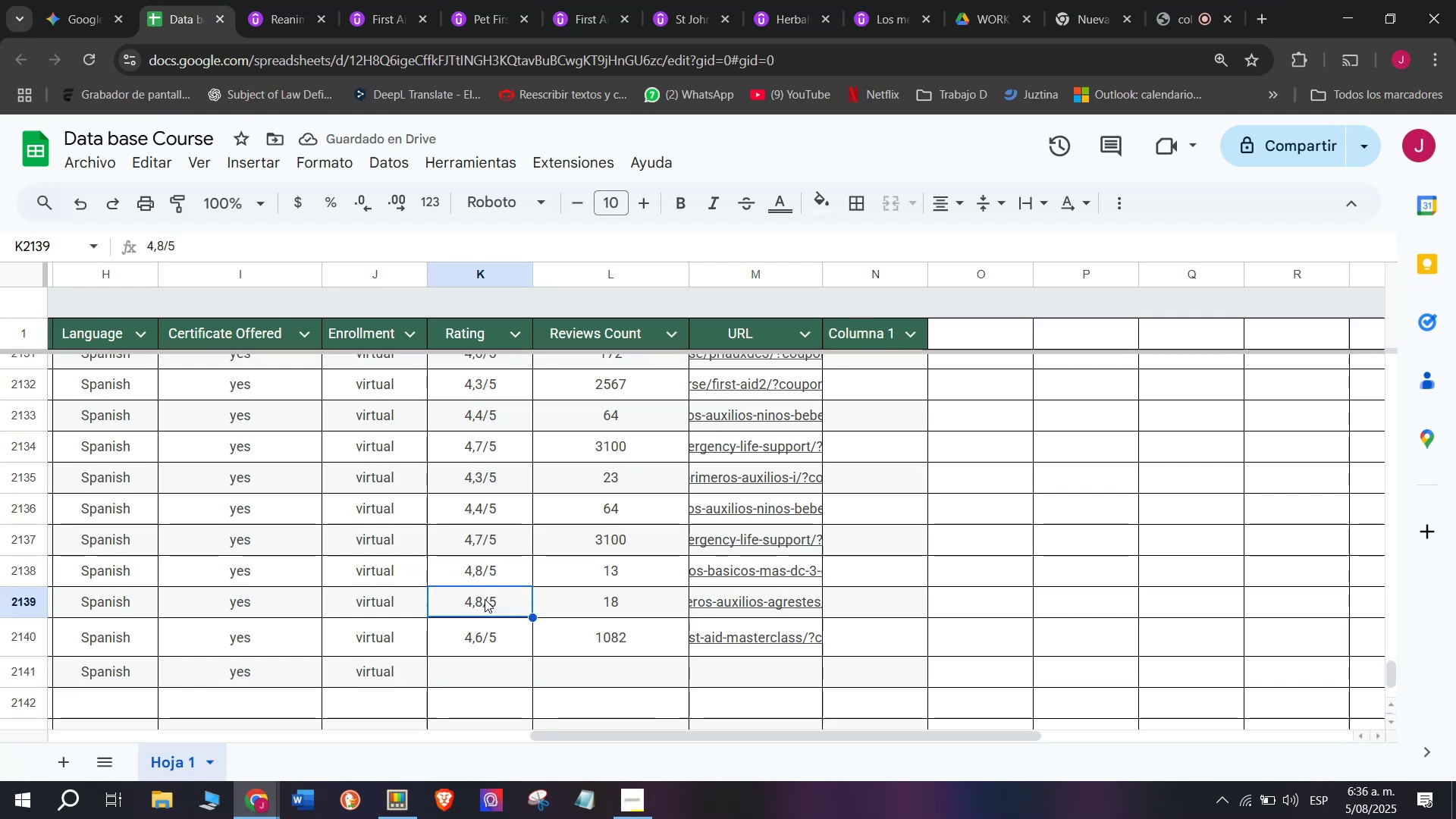 
key(Control+ControlLeft)
 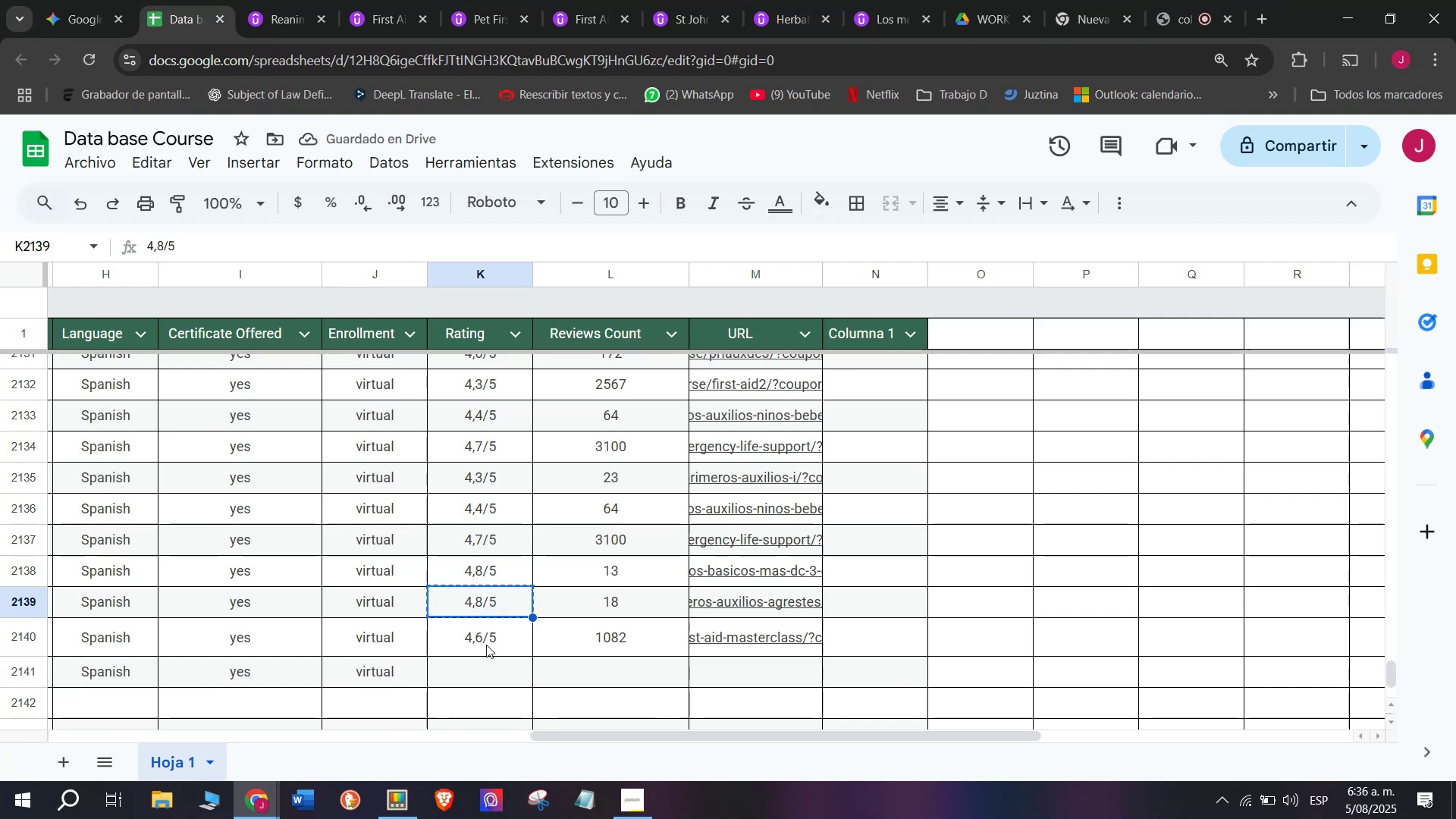 
key(Break)
 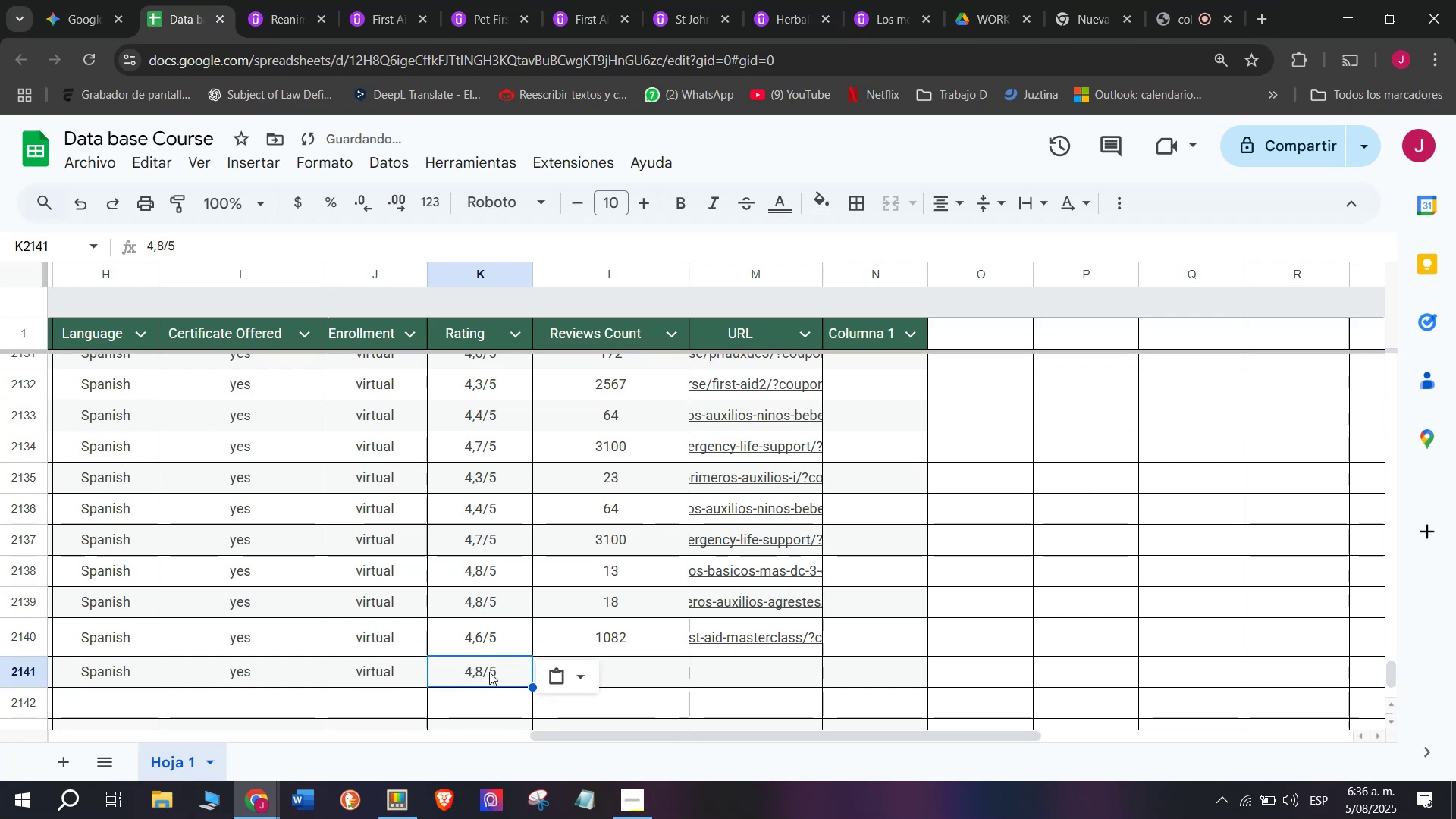 
key(Control+C)
 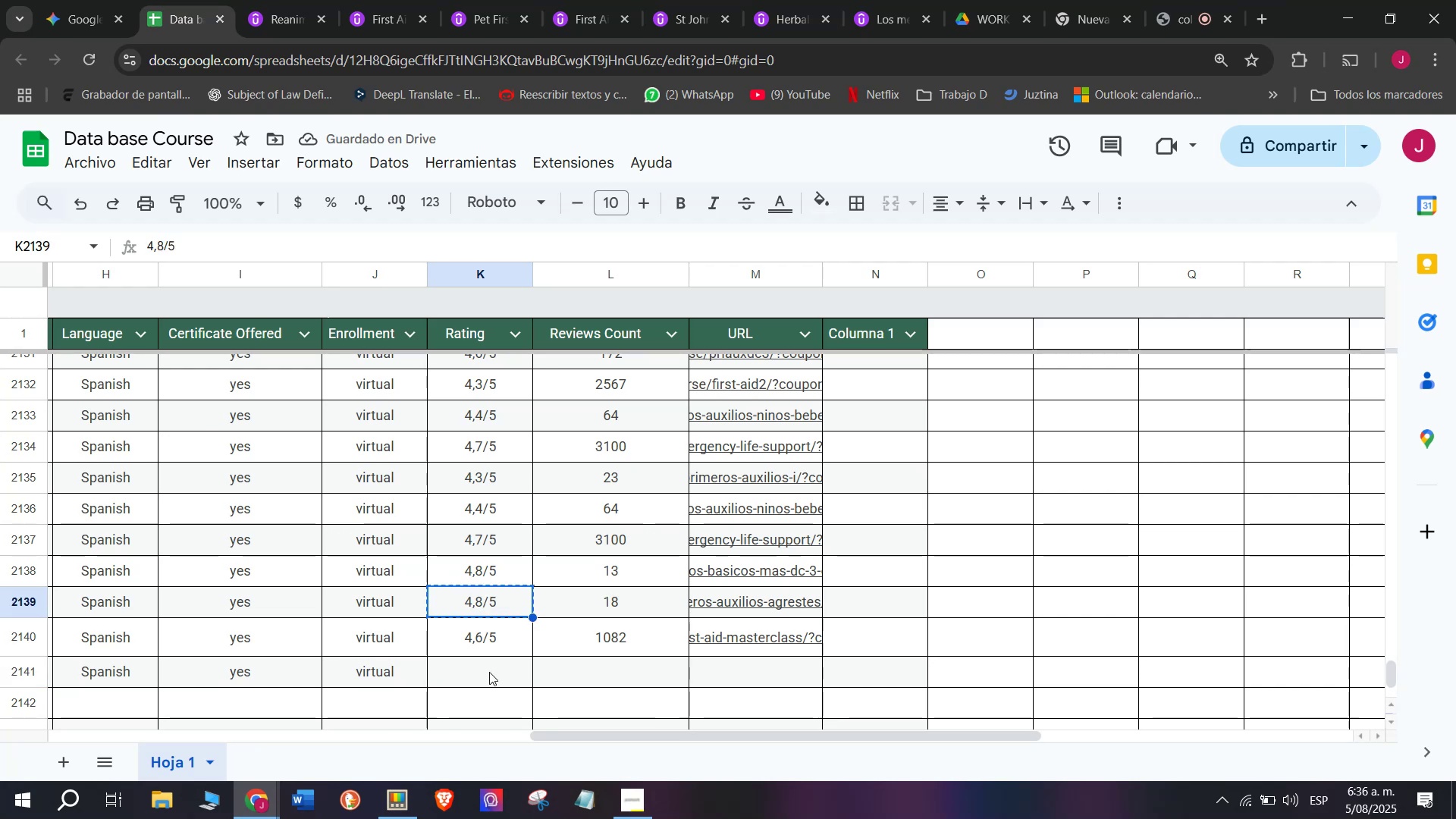 
key(Z)
 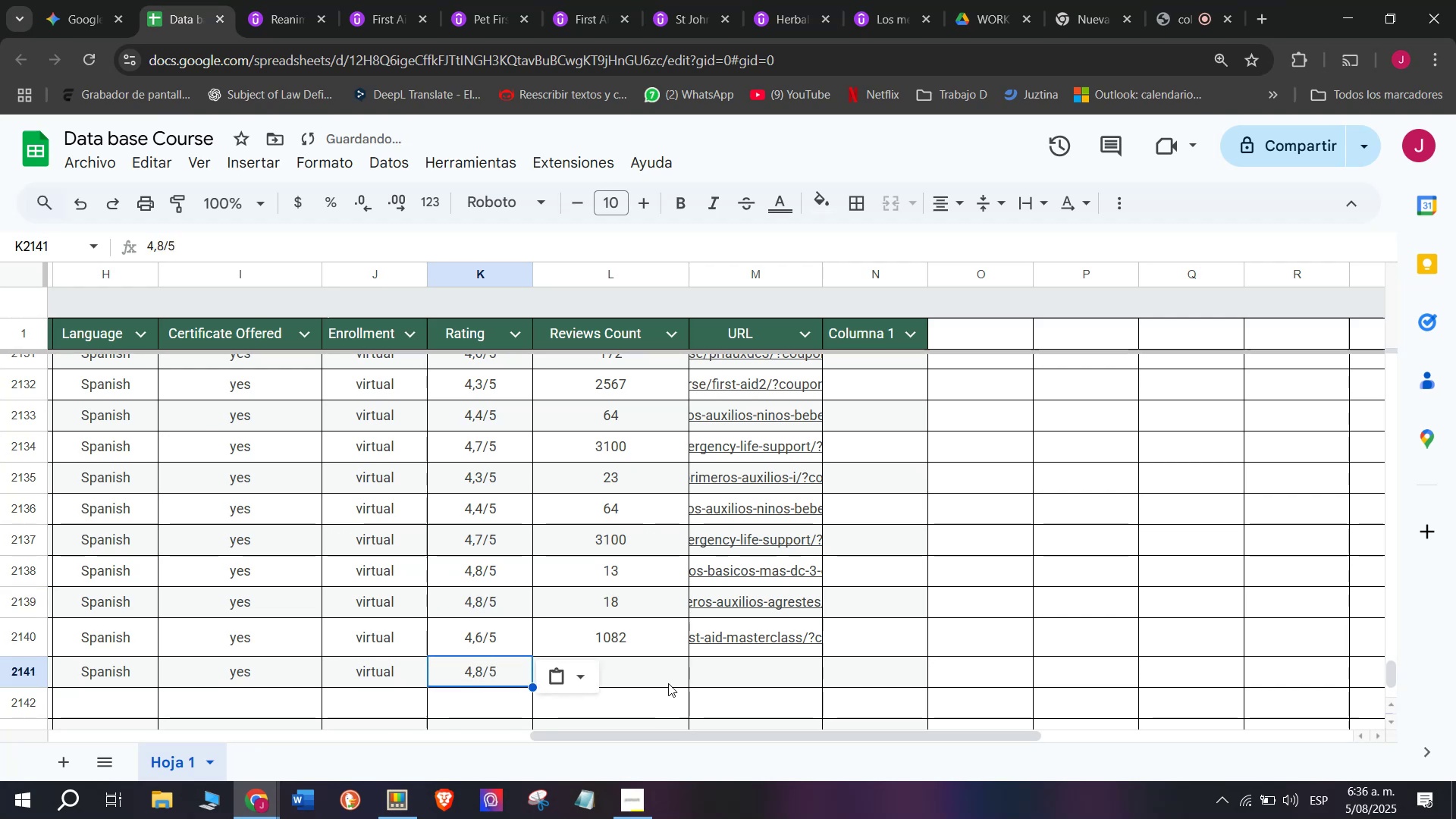 
key(Control+ControlLeft)
 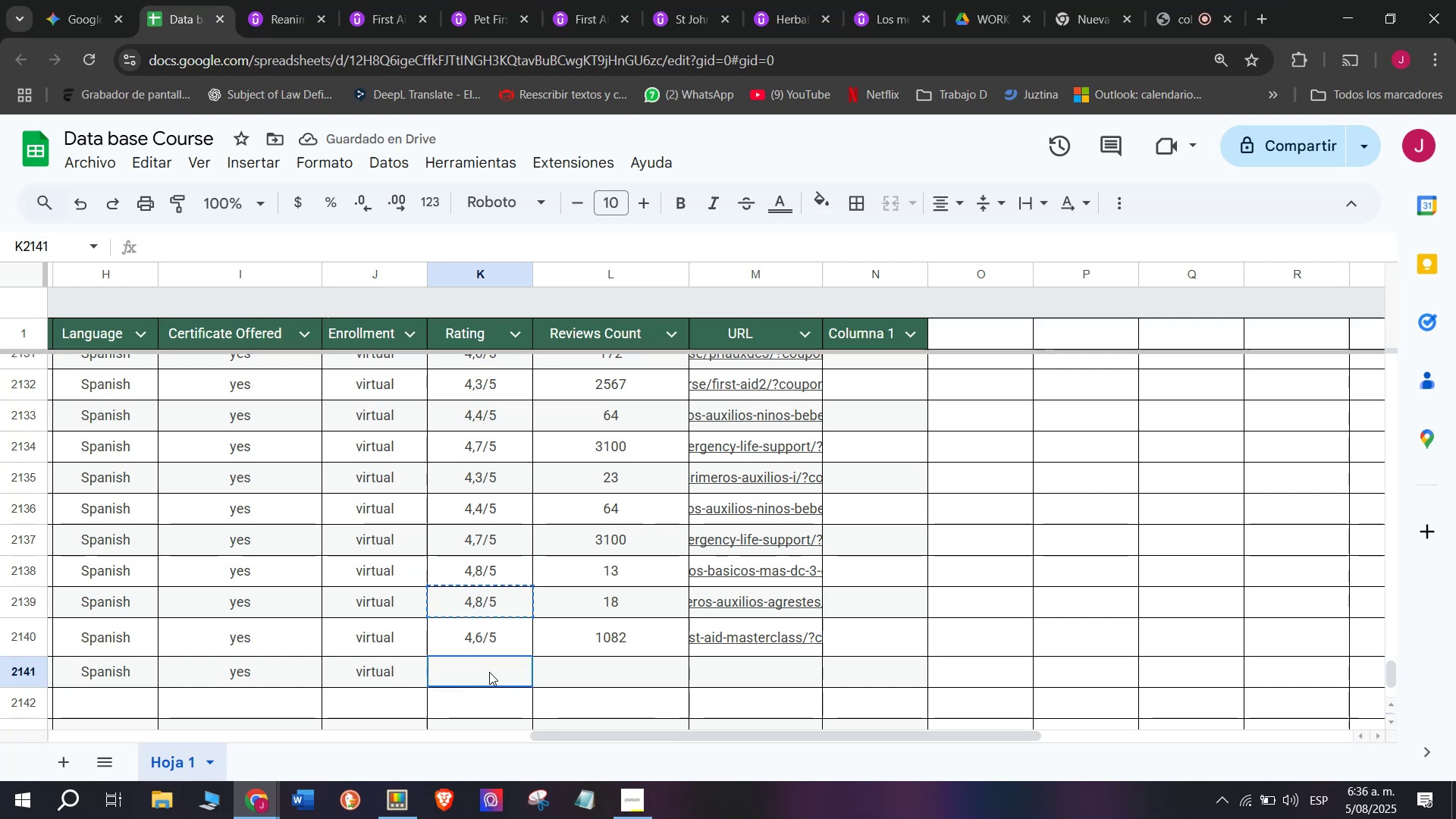 
key(Control+V)
 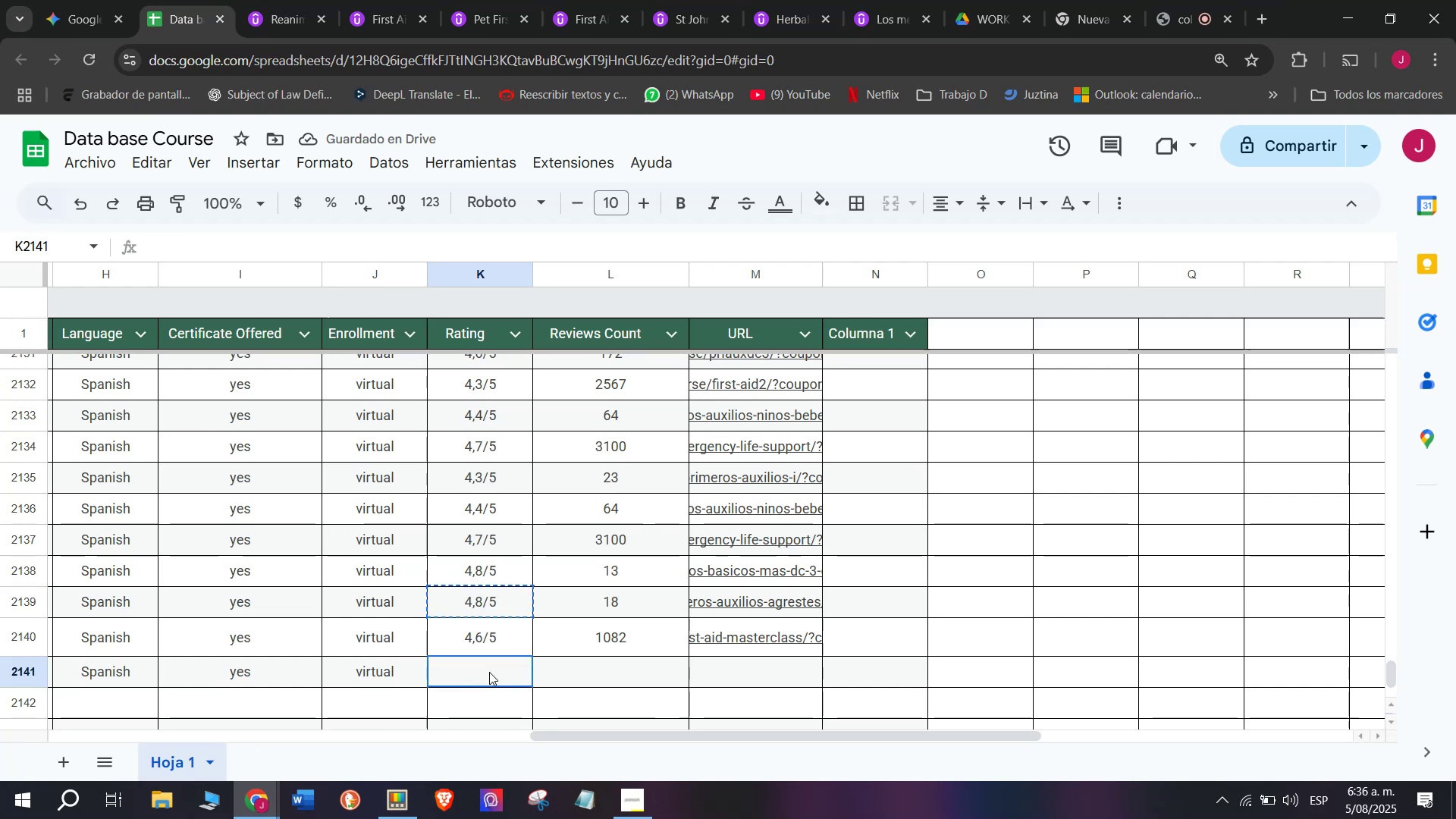 
double_click([489, 672])
 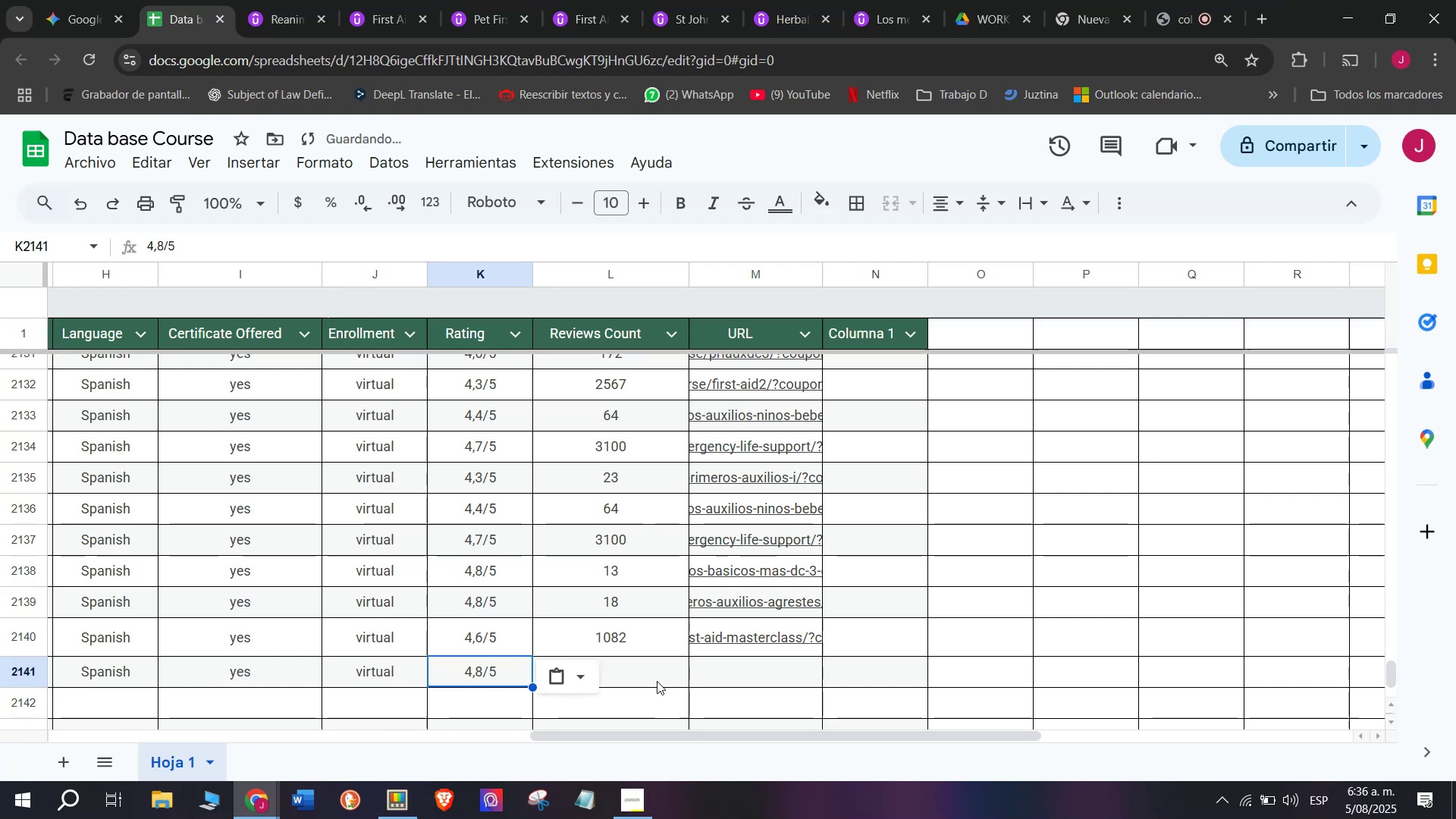 
left_click([657, 681])
 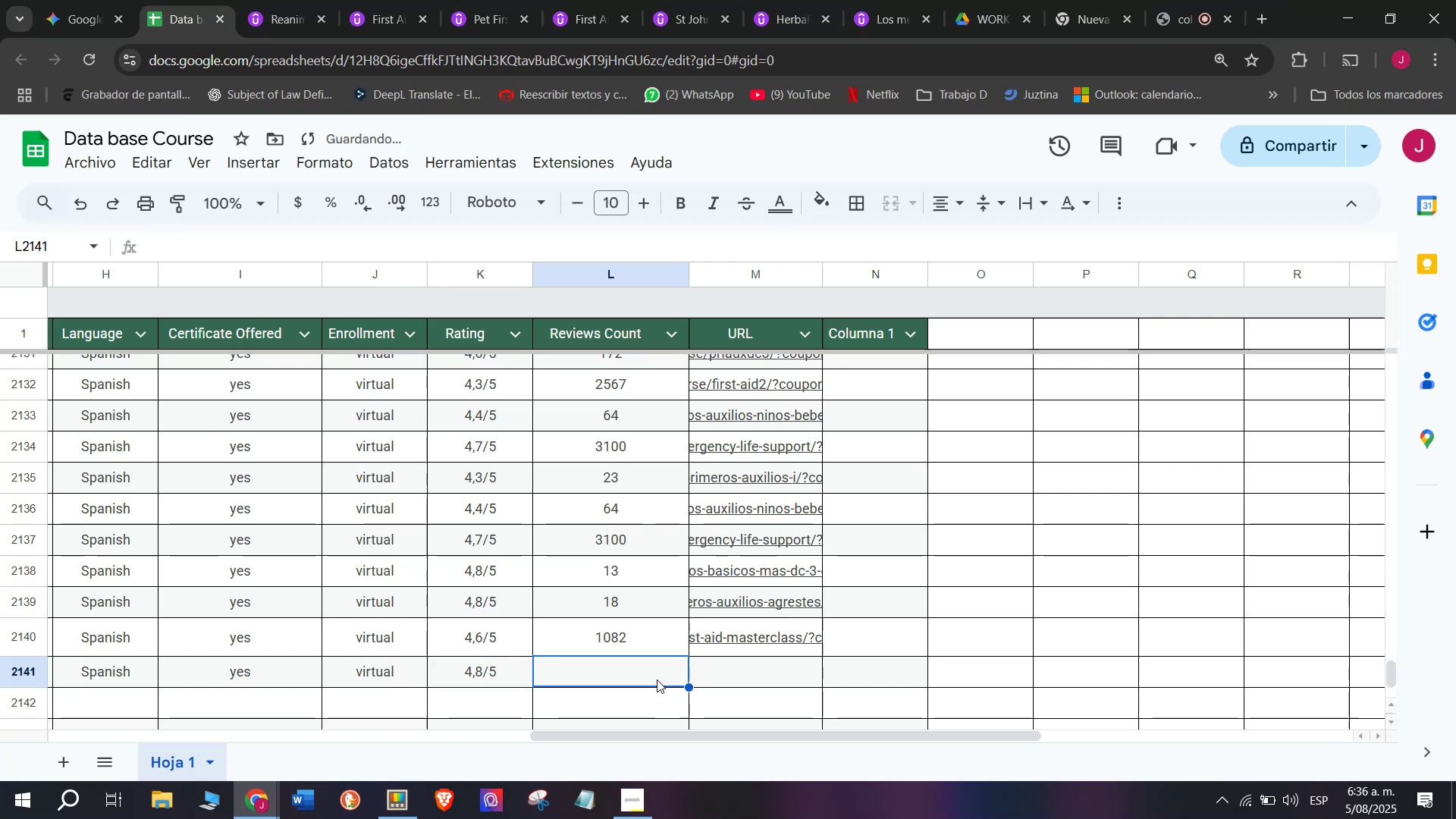 
type(25)
 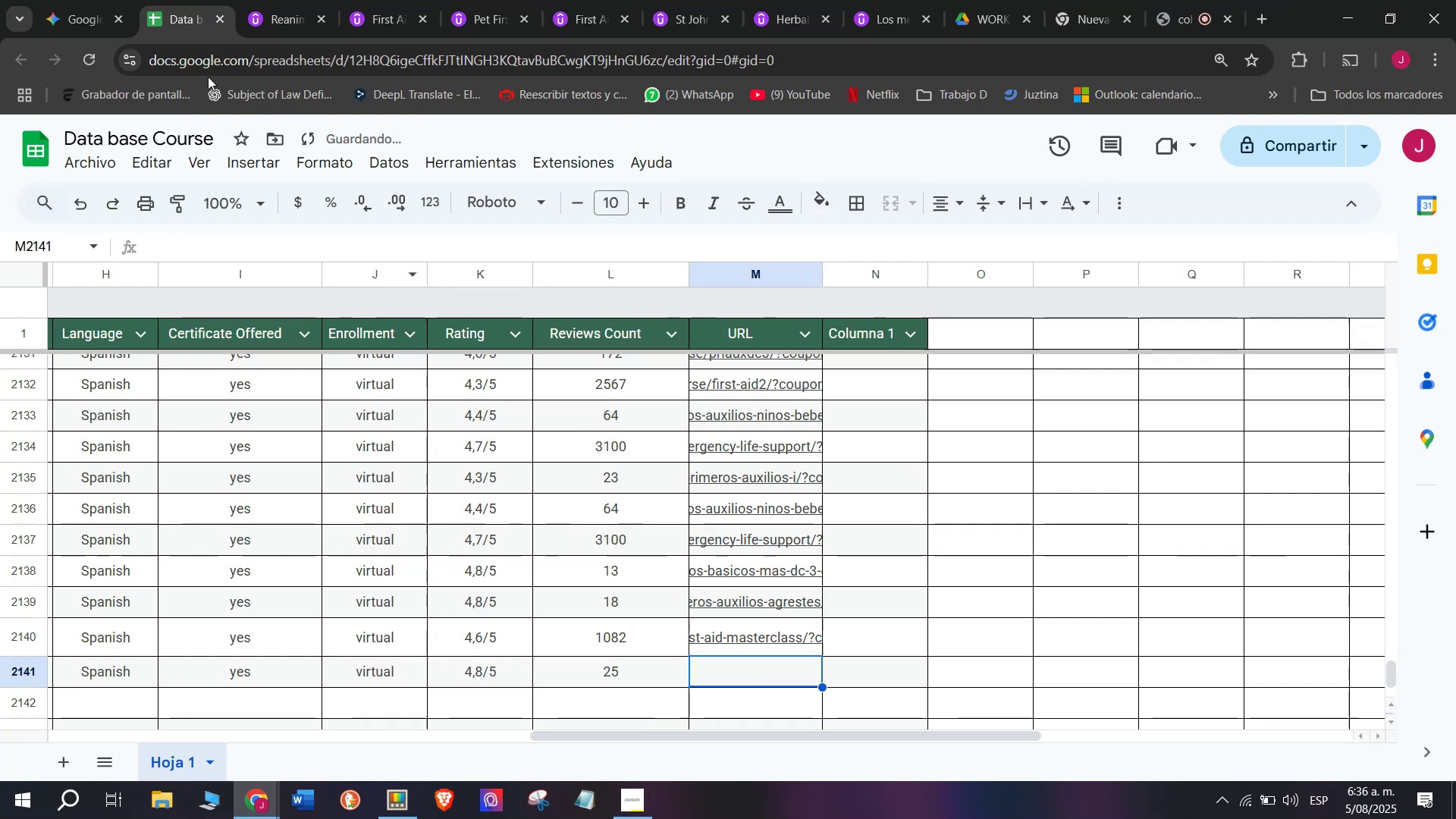 
left_click([285, 0])
 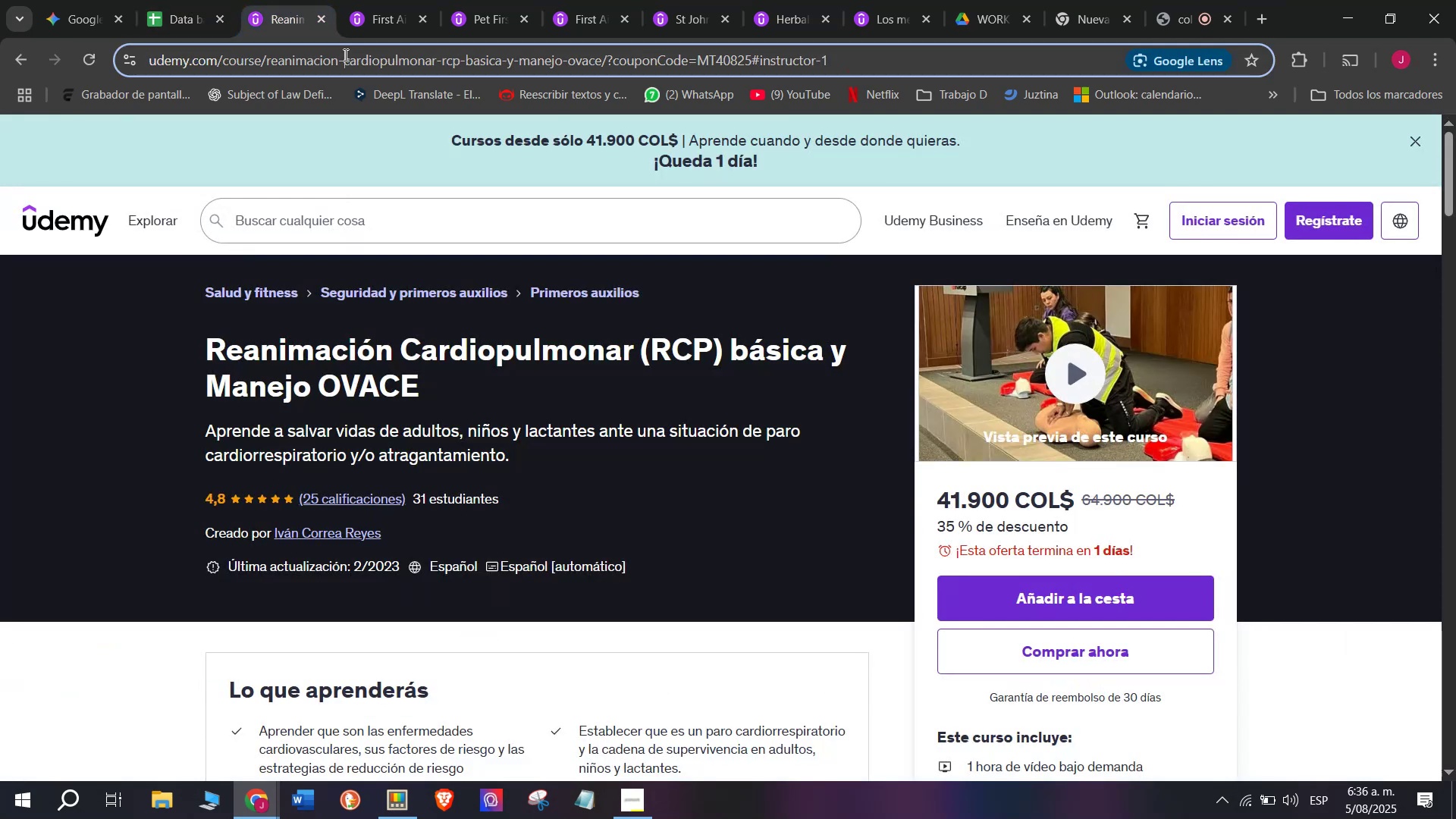 
double_click([344, 55])
 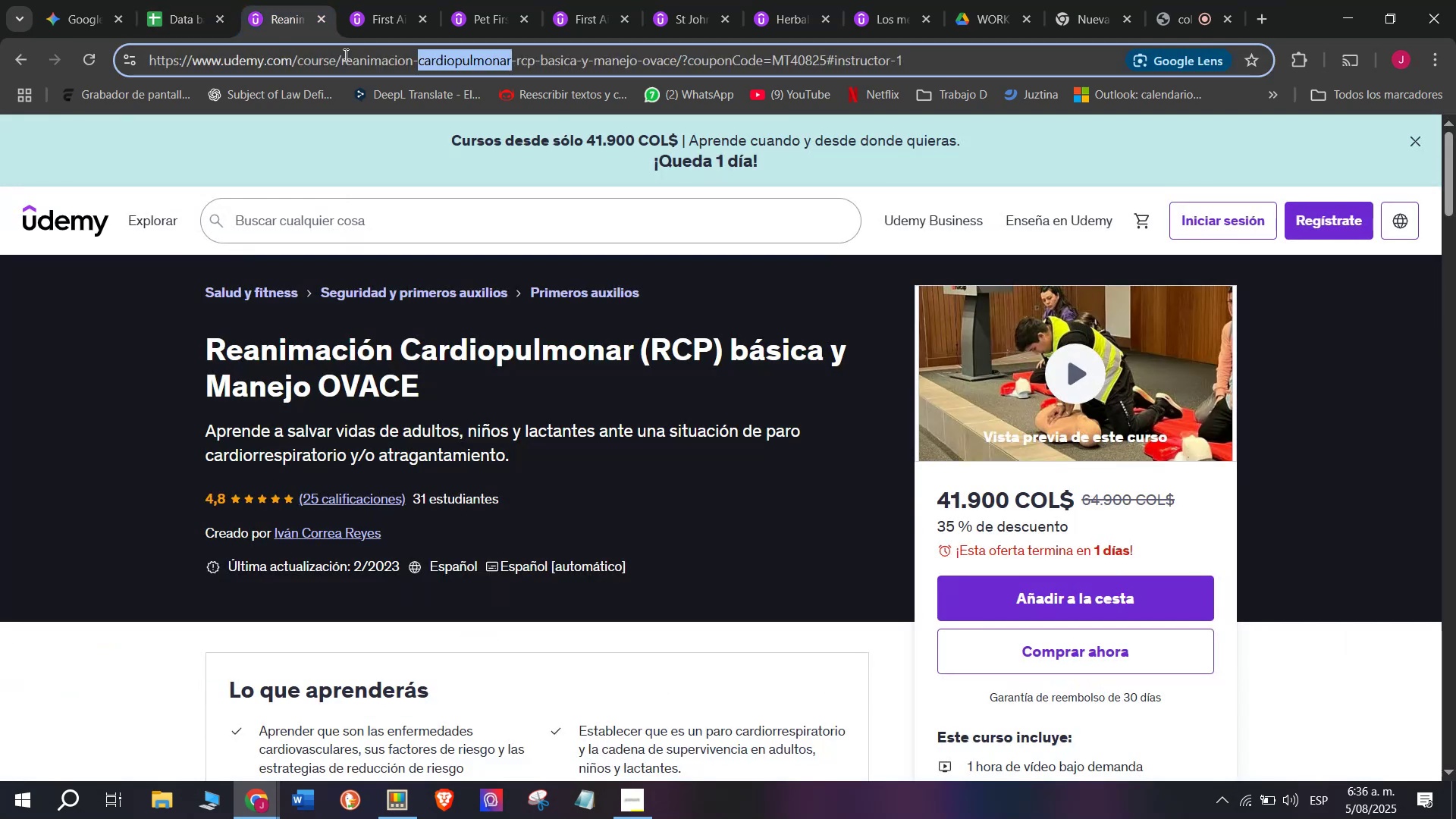 
triple_click([344, 55])
 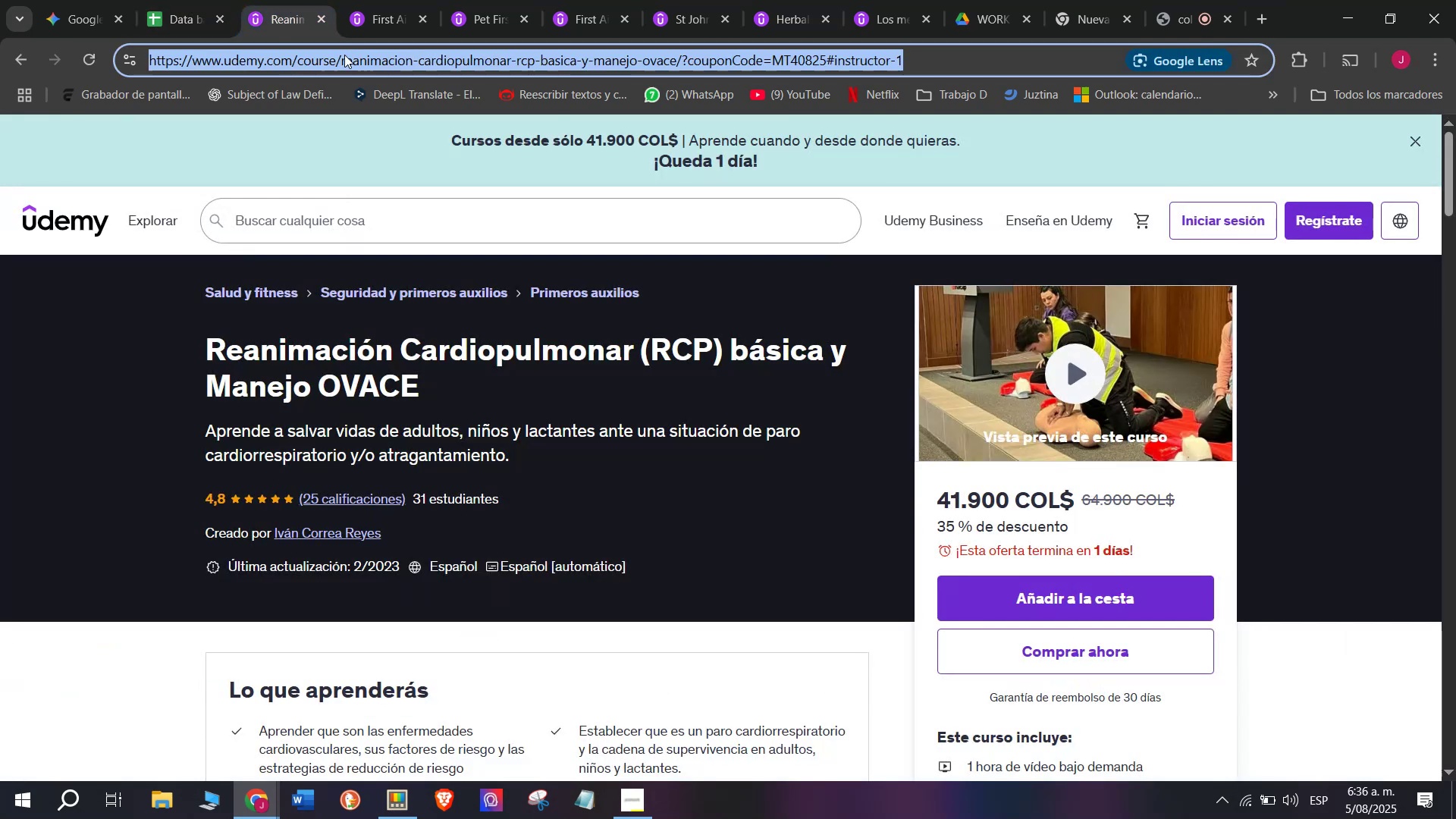 
key(Break)
 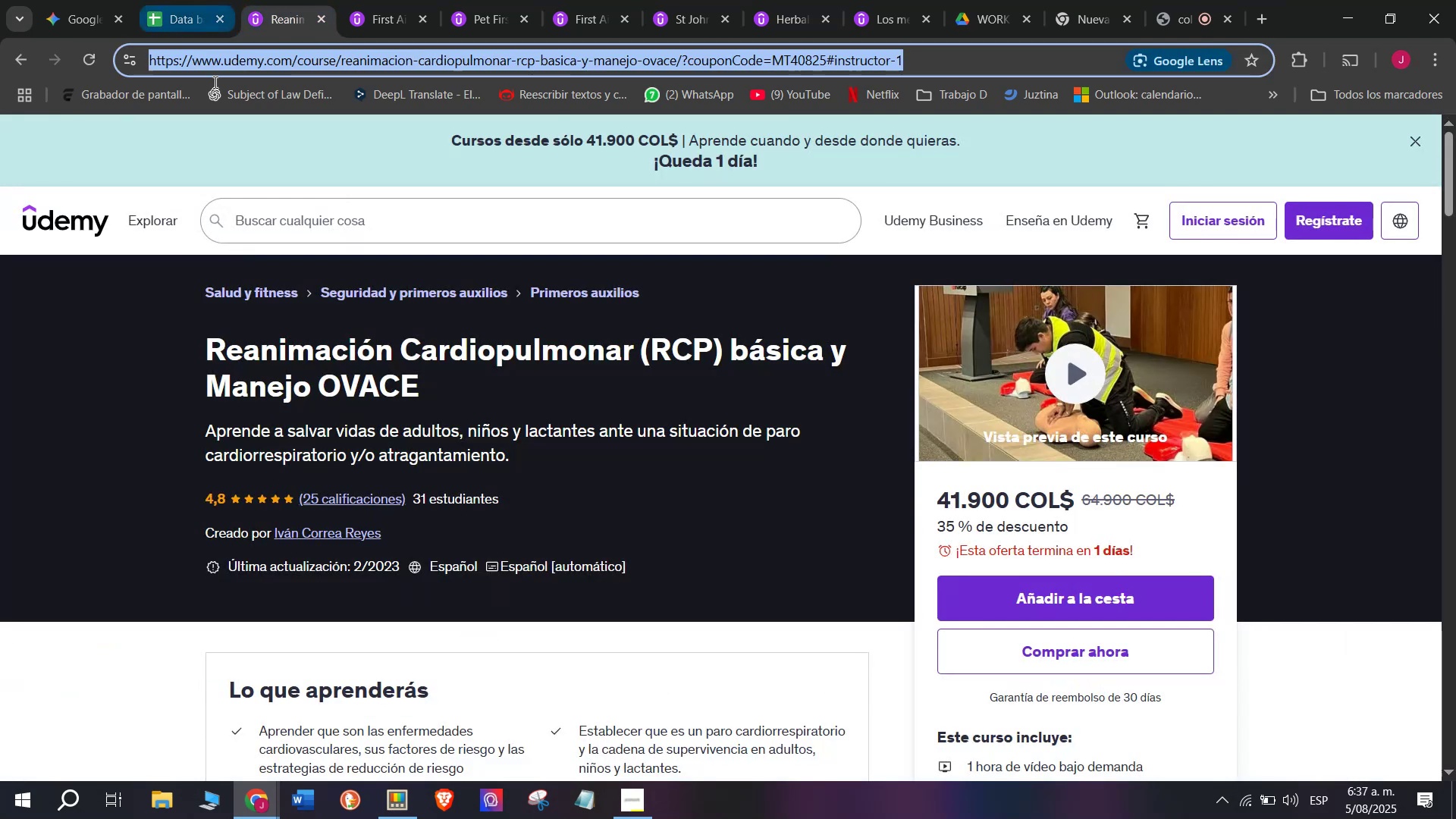 
key(Control+ControlLeft)
 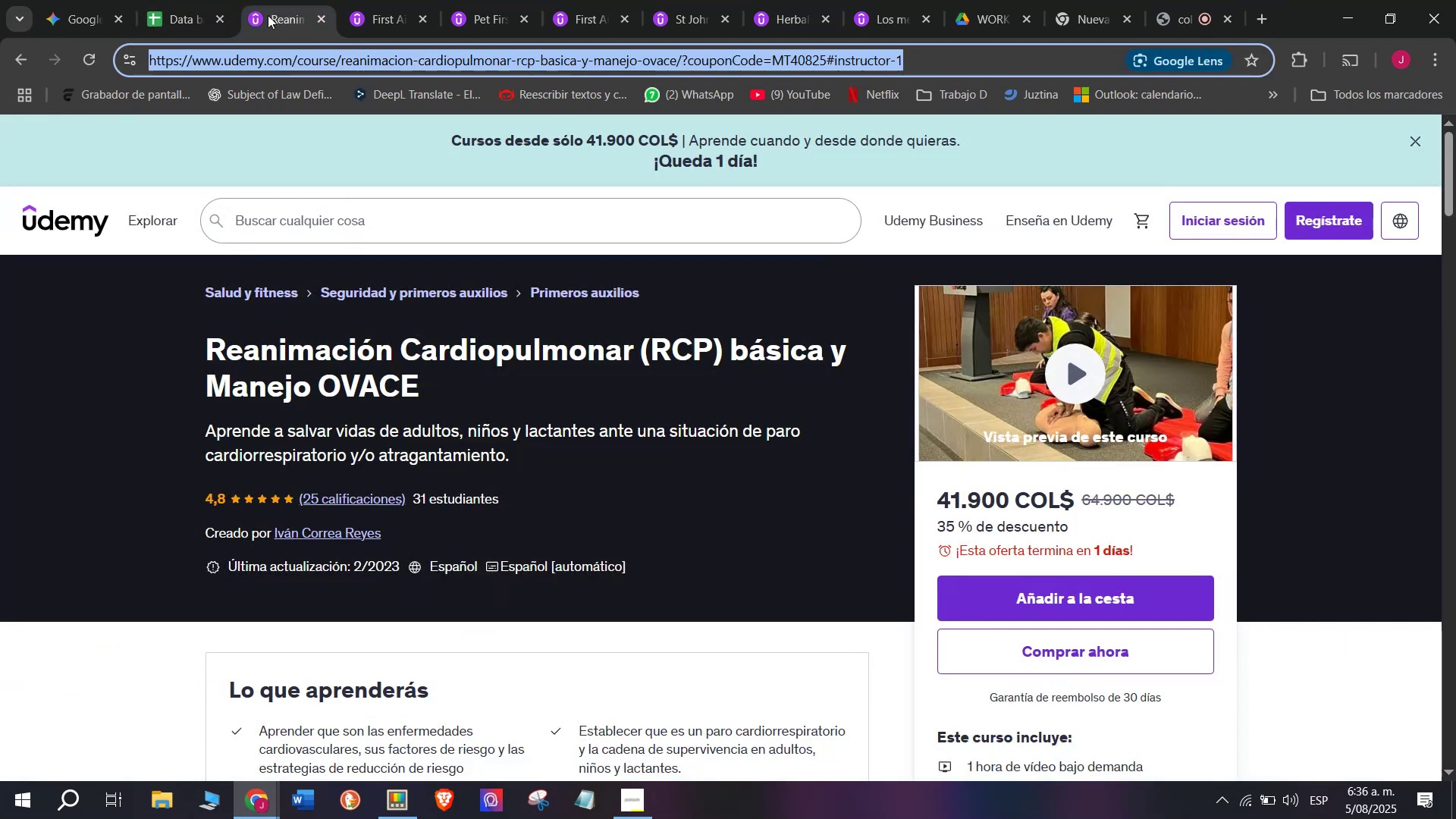 
key(Control+C)
 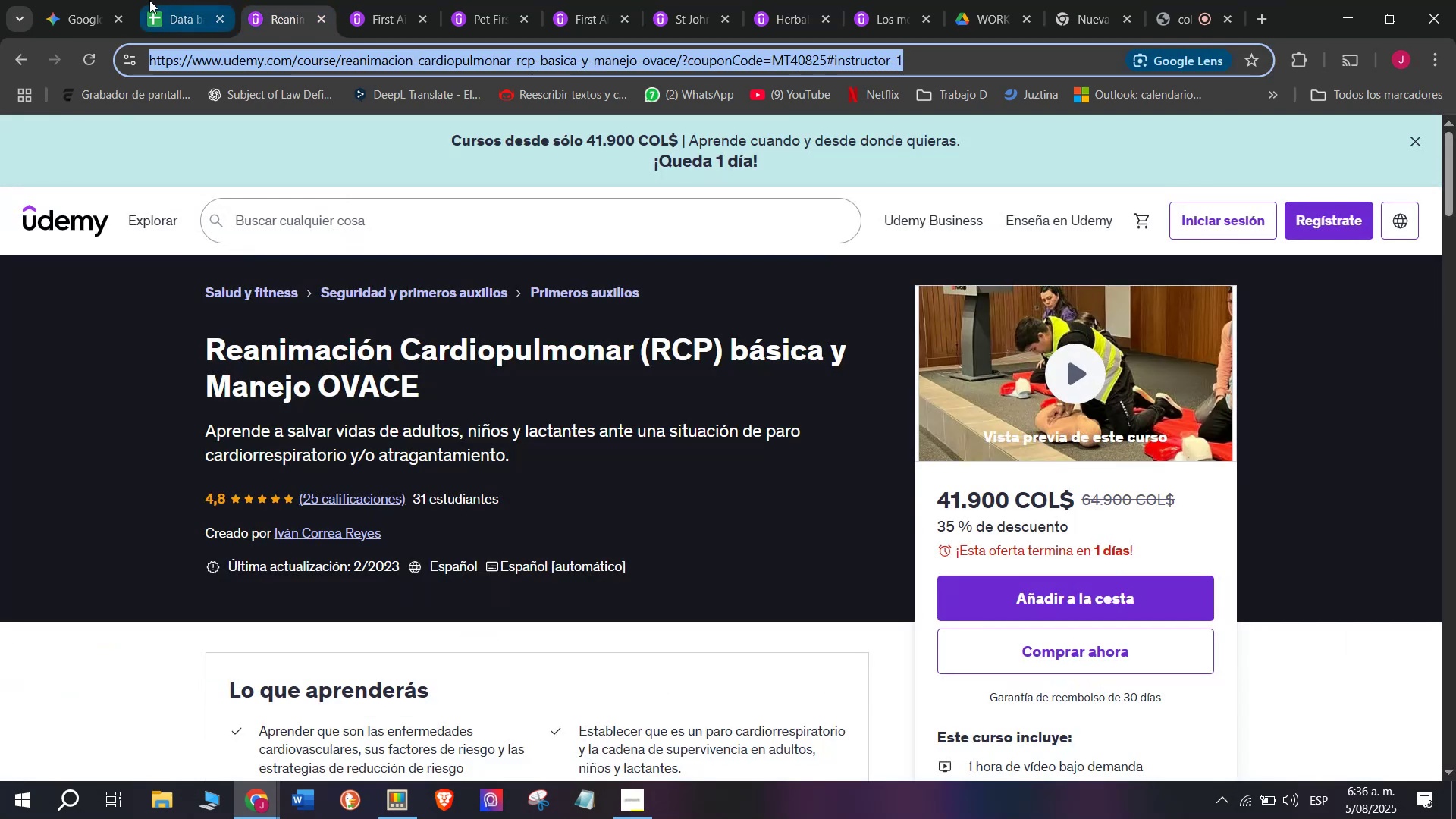 
triple_click([149, 0])
 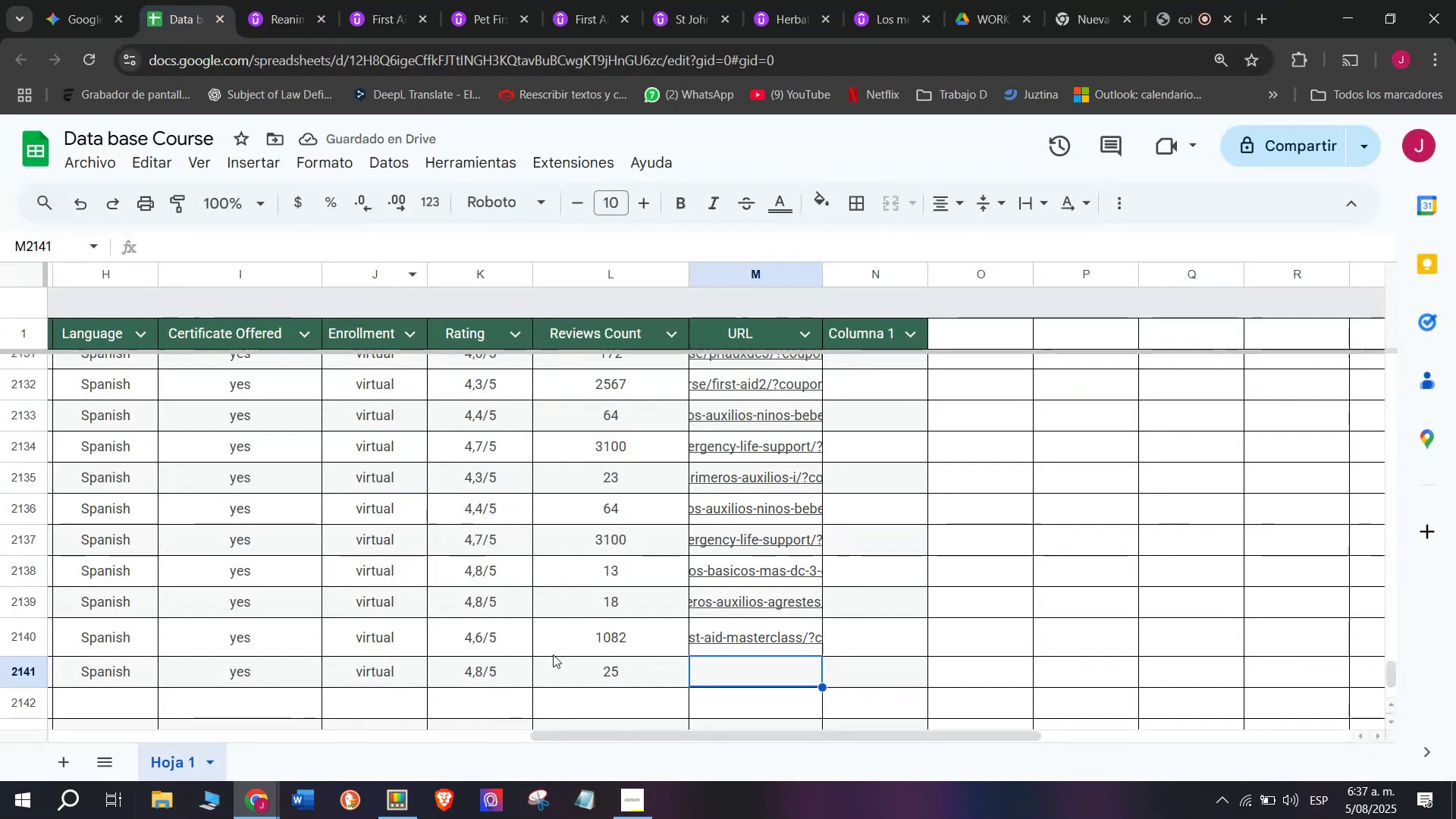 
key(Control+ControlLeft)
 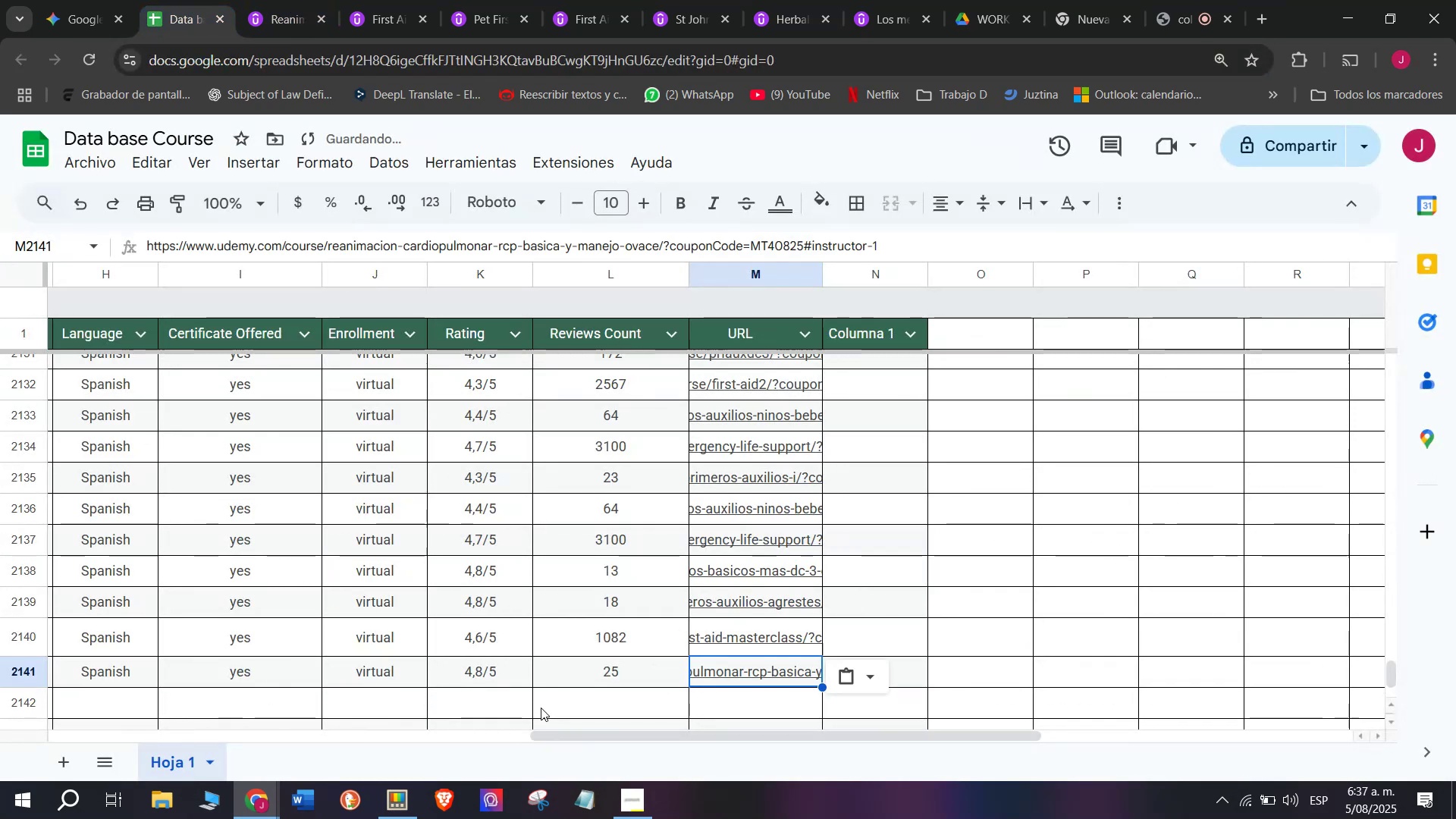 
key(Z)
 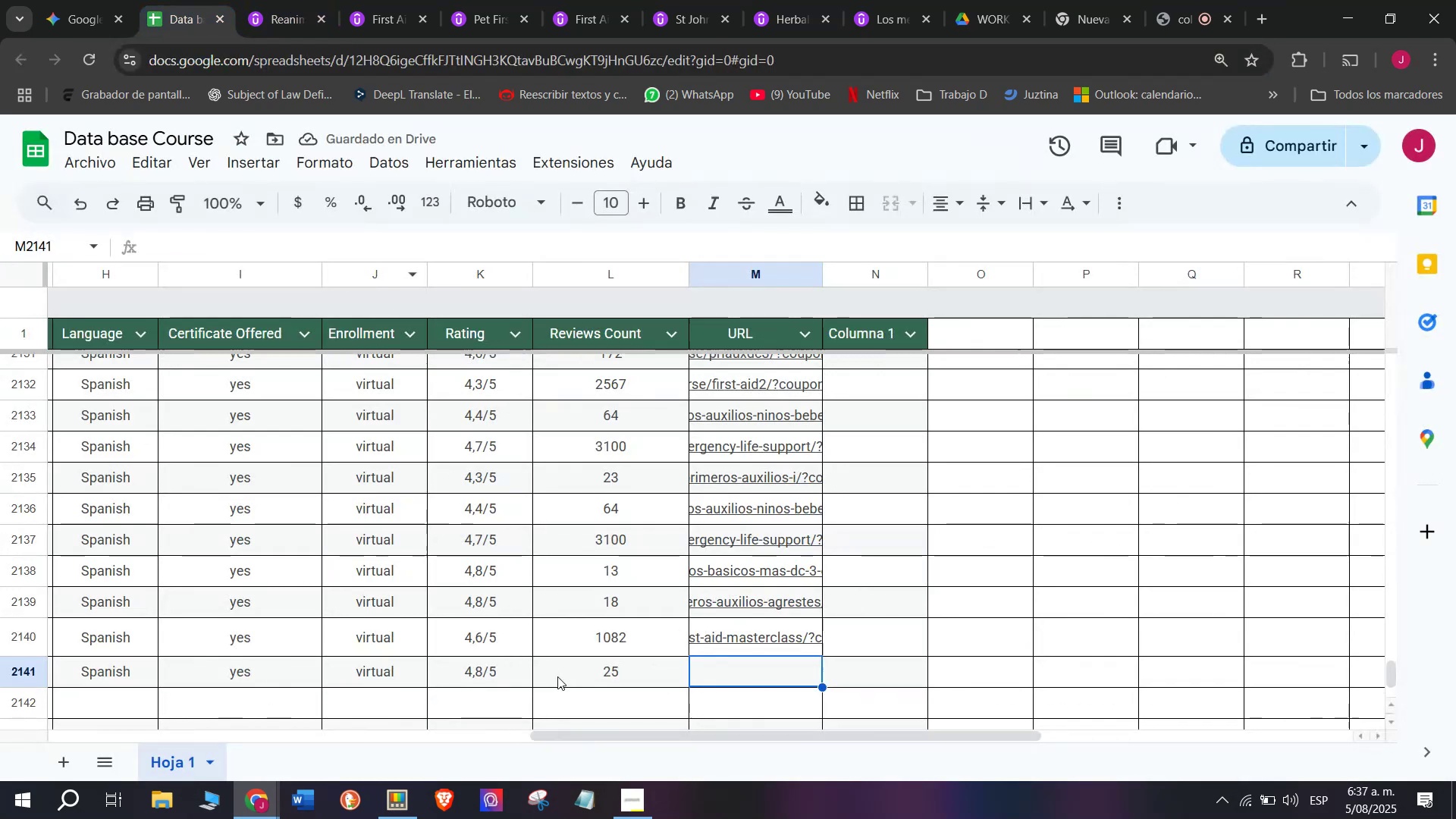 
key(Control+V)
 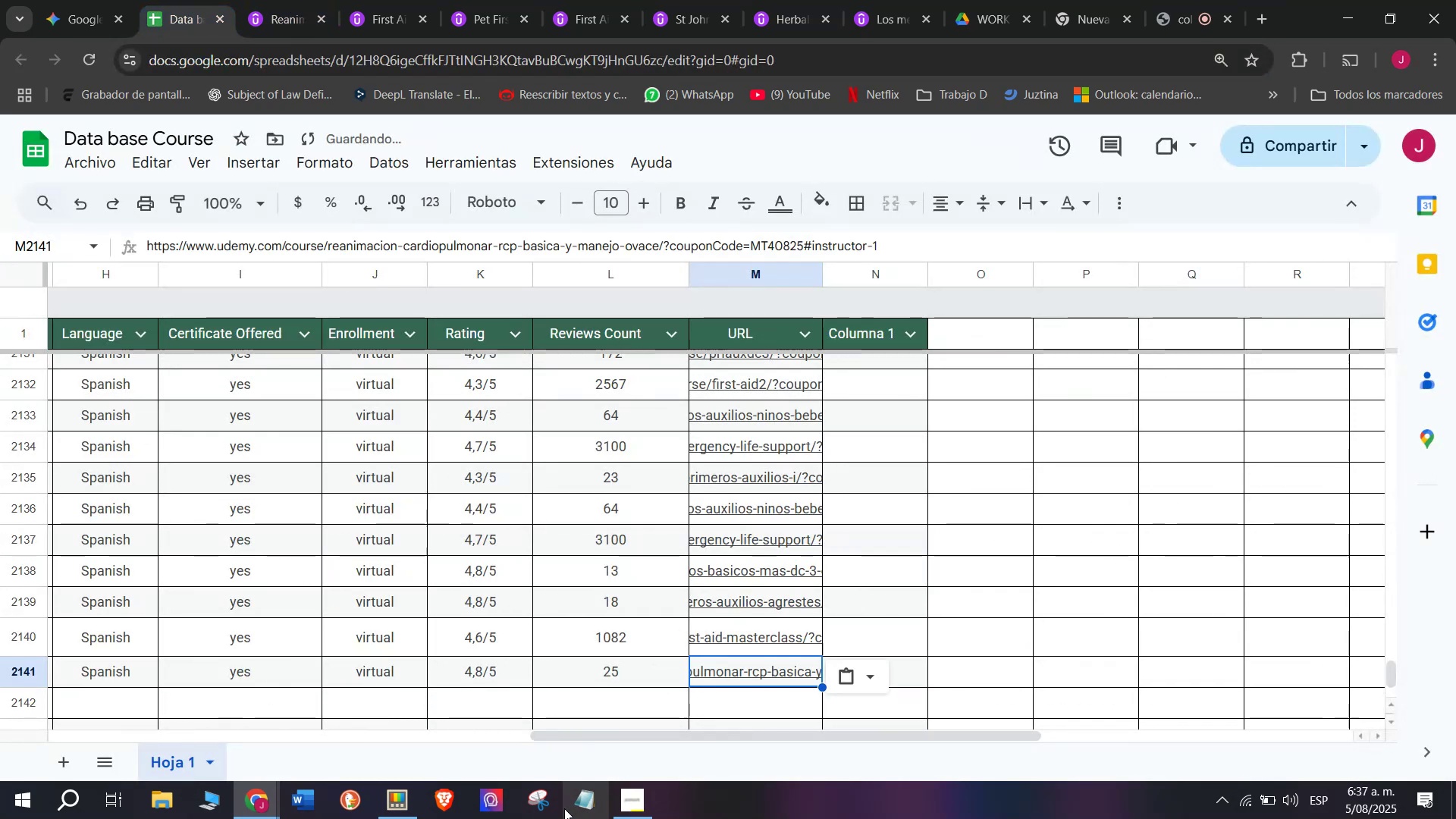 
scroll: coordinate [143, 708], scroll_direction: up, amount: 7.0
 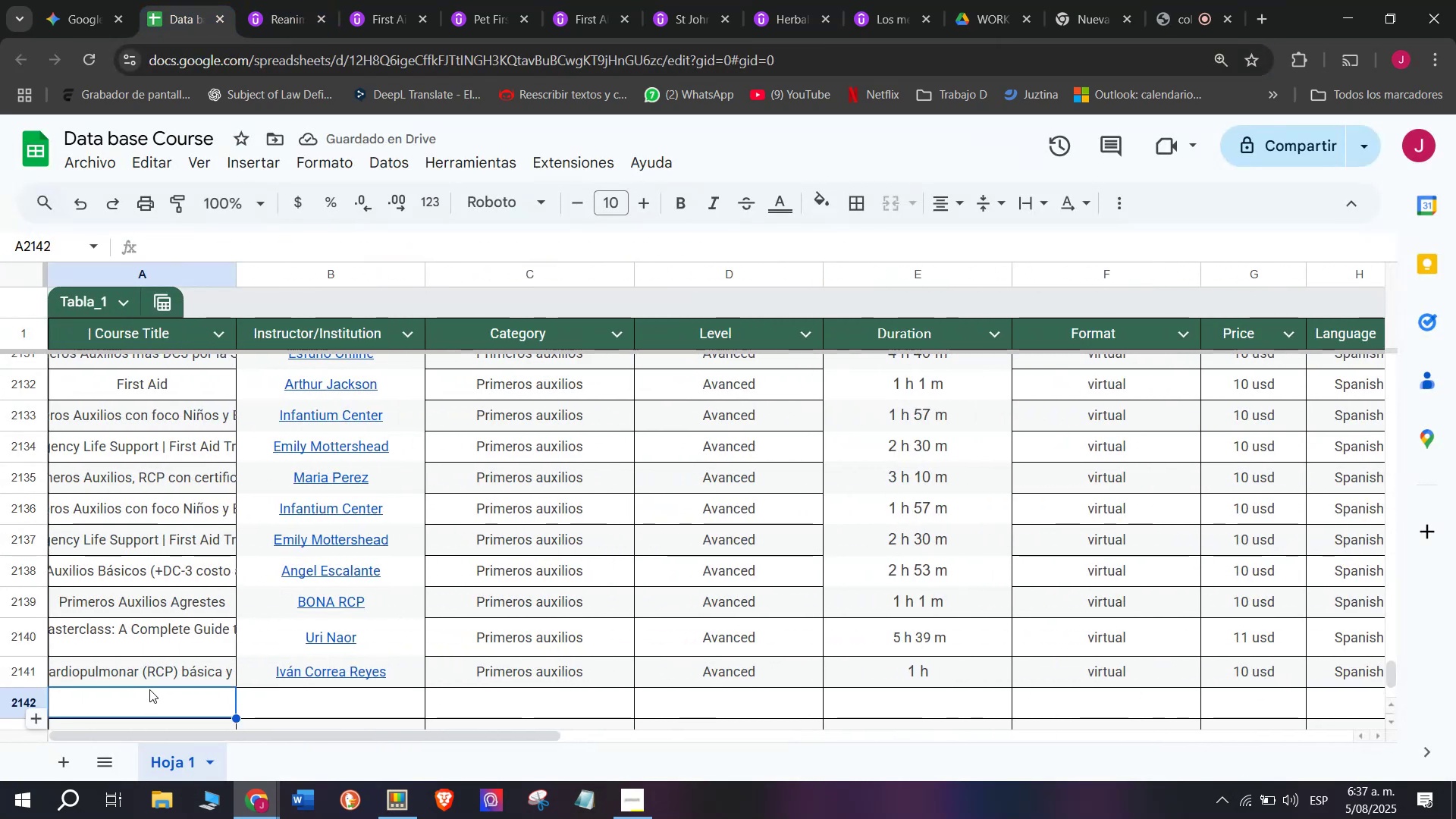 
scroll: coordinate [127, 598], scroll_direction: down, amount: 1.0
 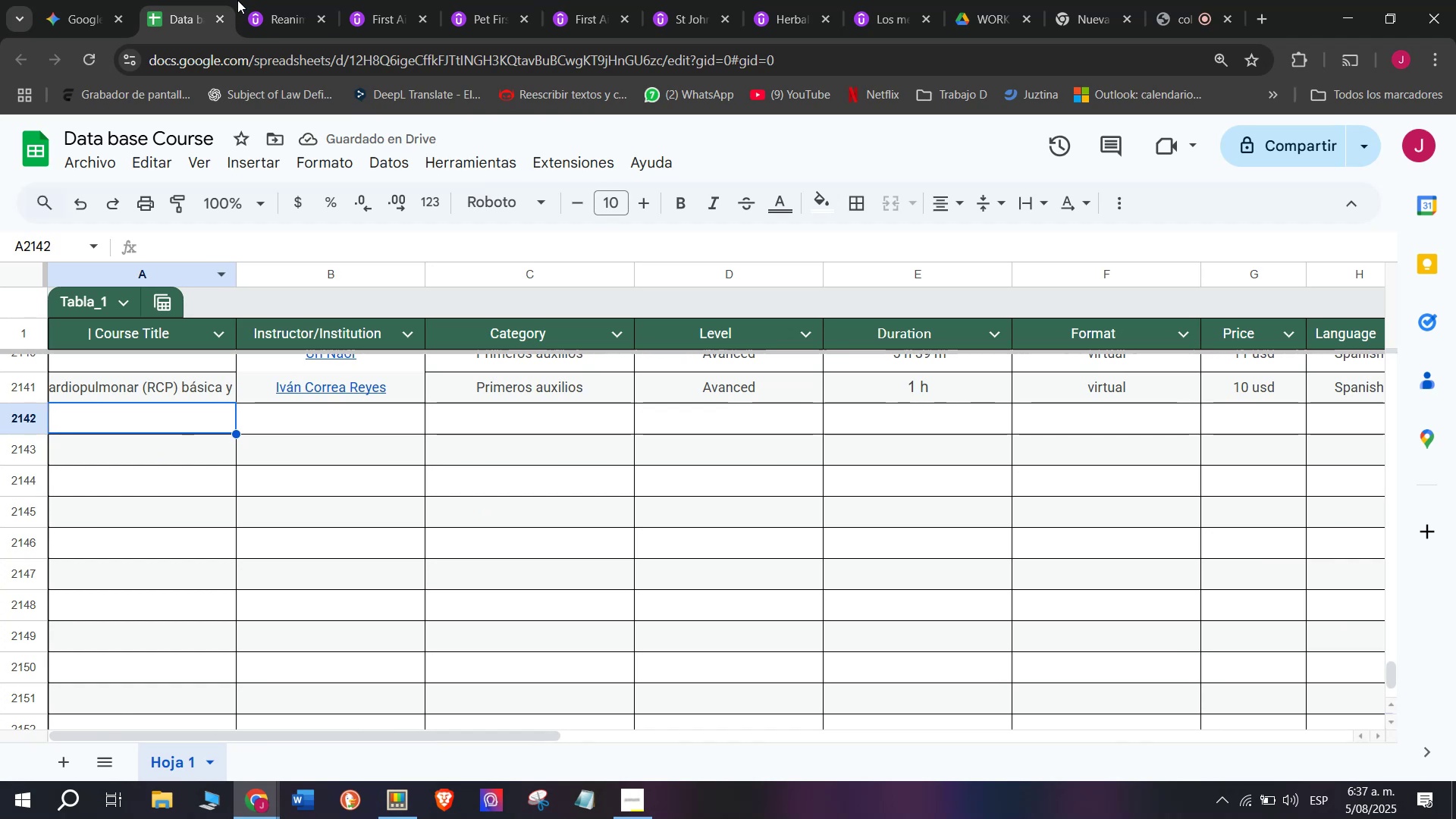 
left_click([283, 0])
 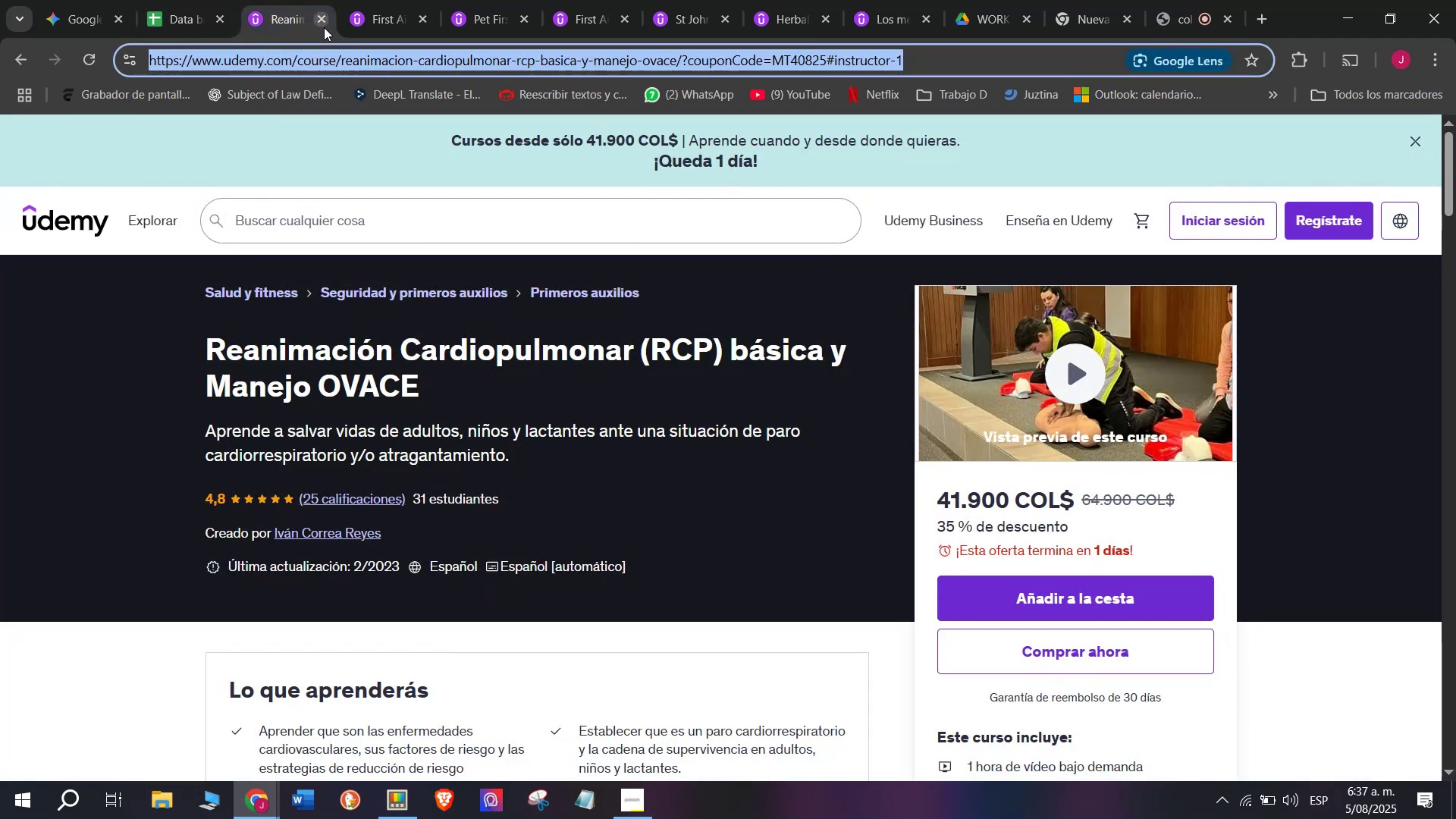 
left_click([324, 26])
 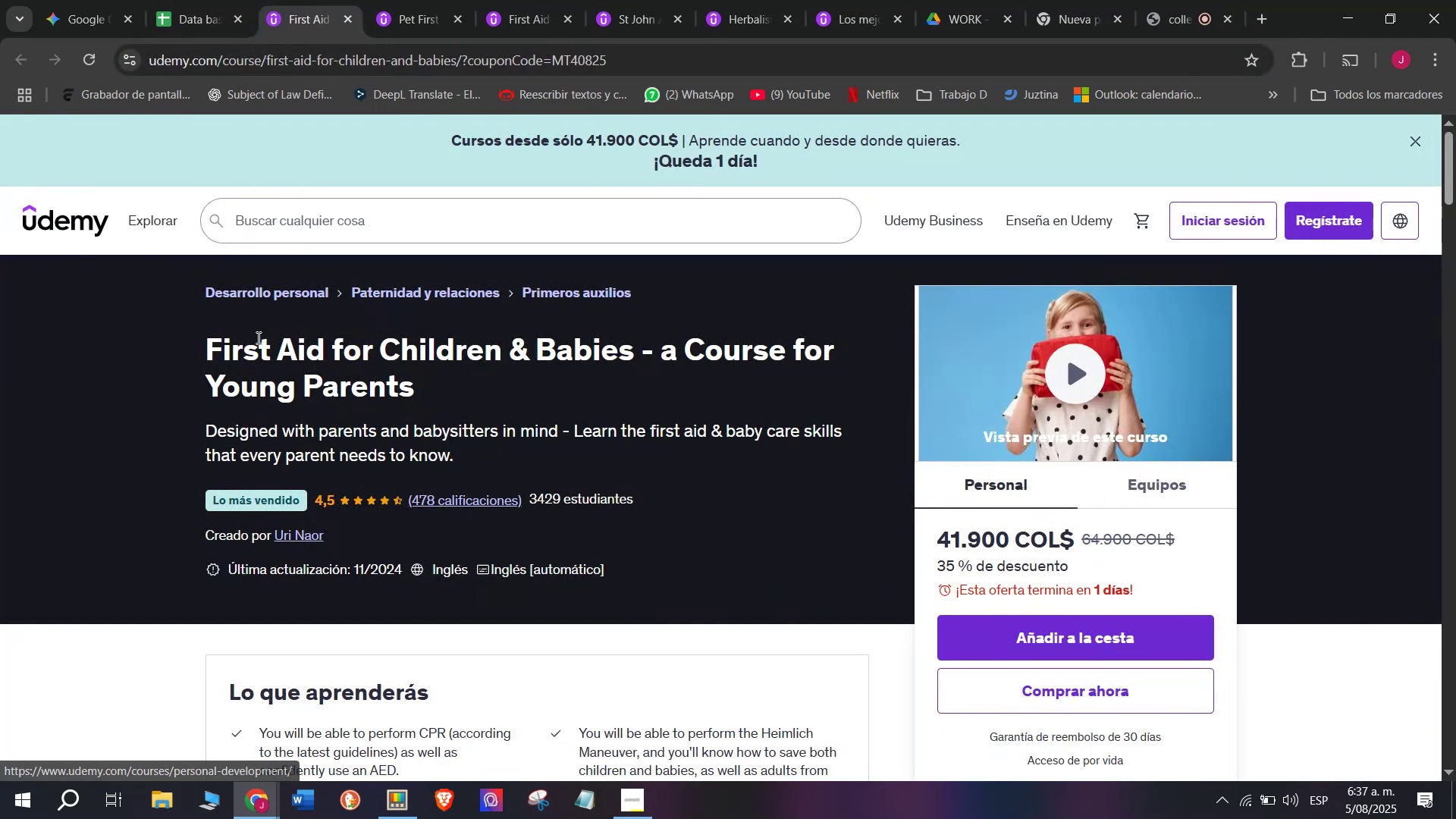 
left_click_drag(start_coordinate=[183, 341], to_coordinate=[475, 397])
 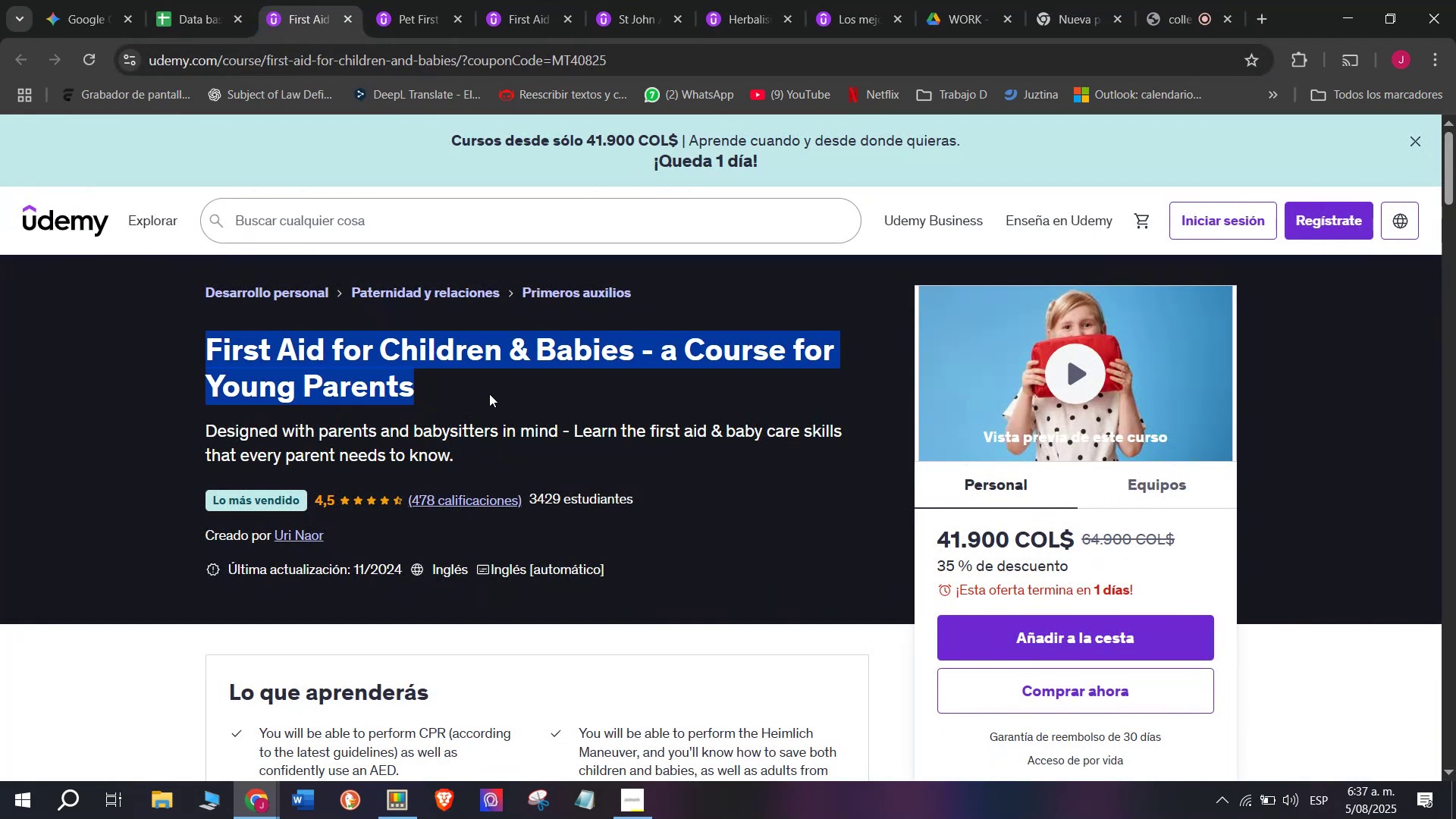 
key(Control+ControlLeft)
 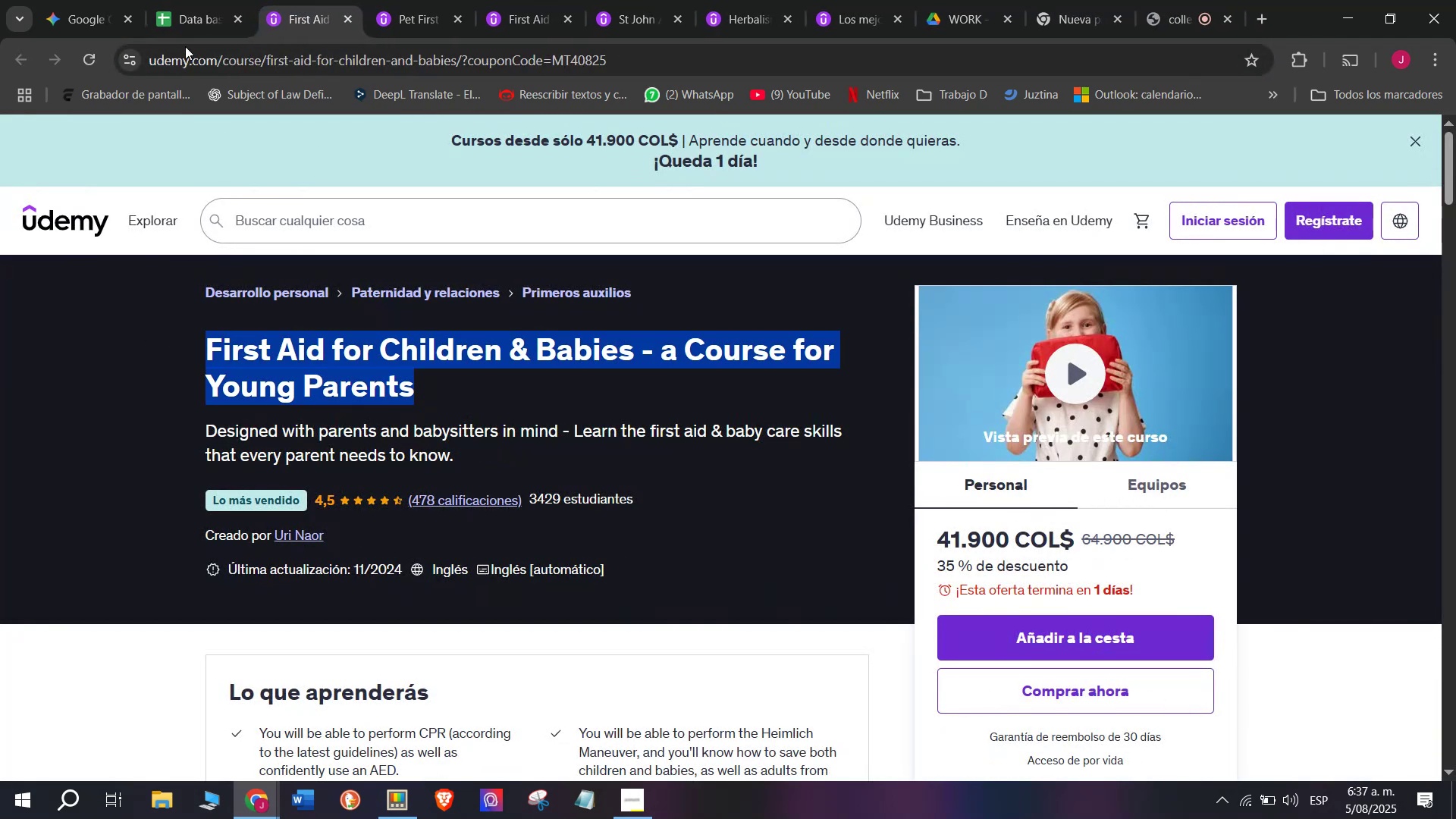 
key(Break)
 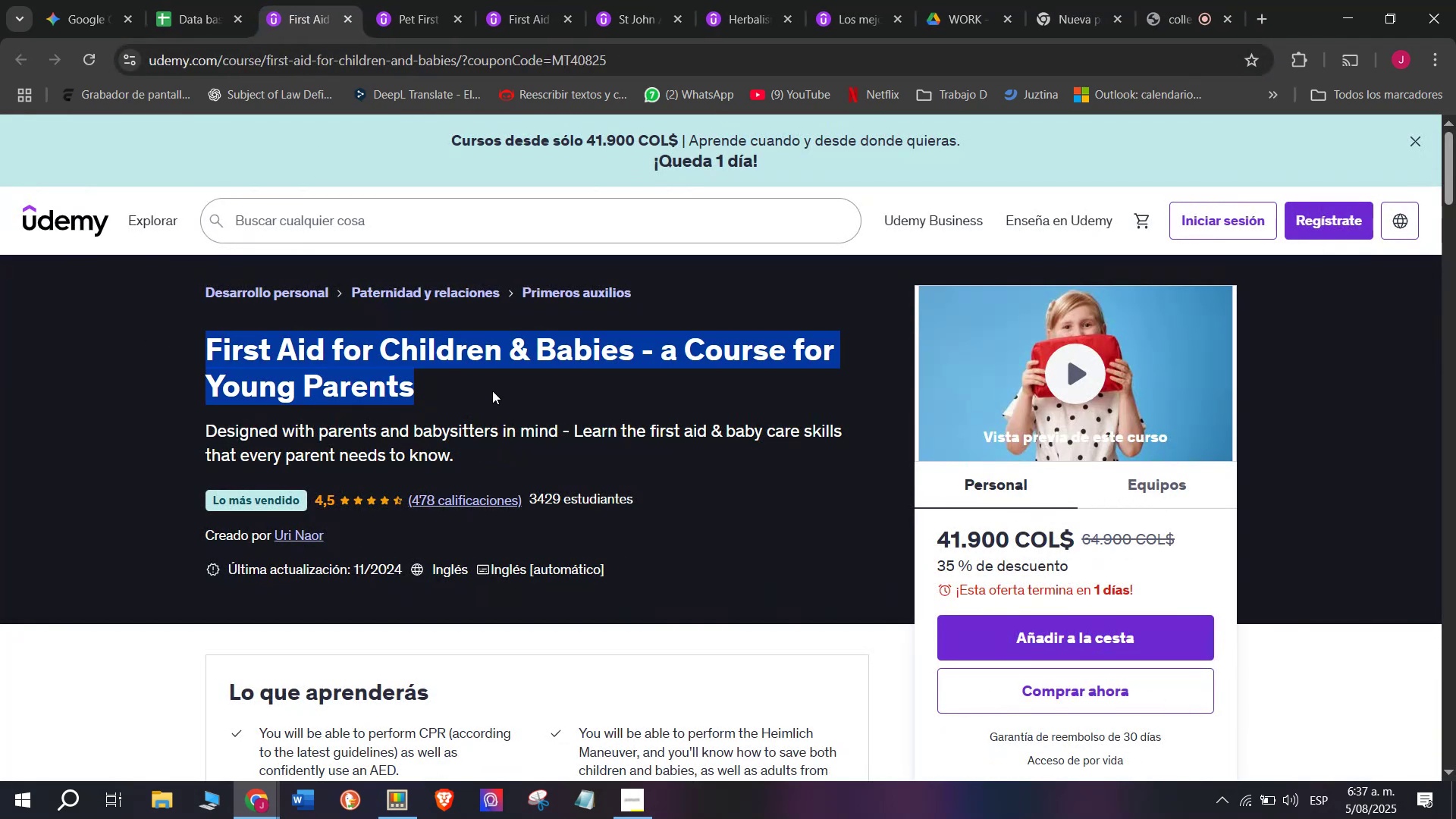 
key(Control+C)
 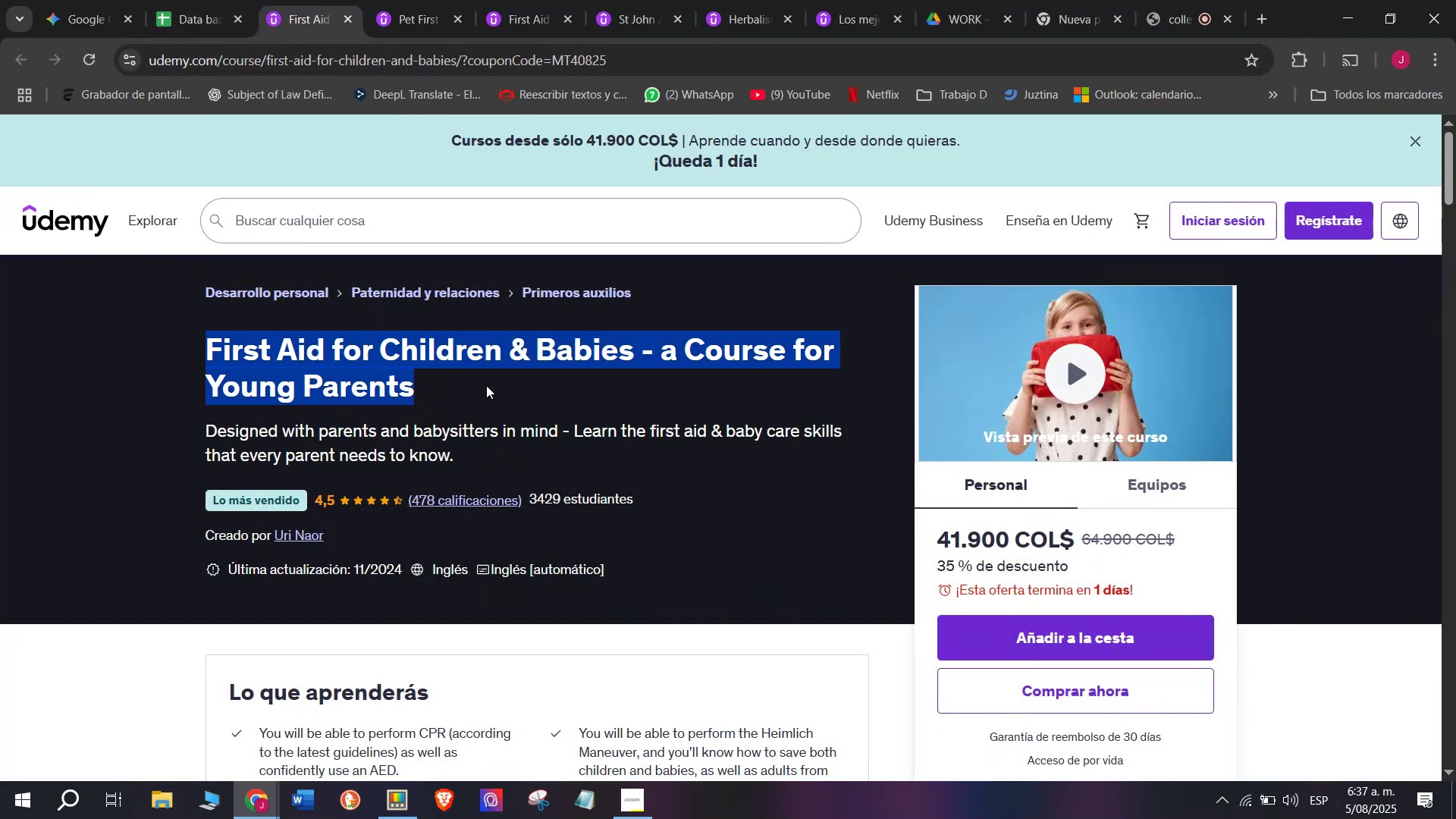 
key(Break)
 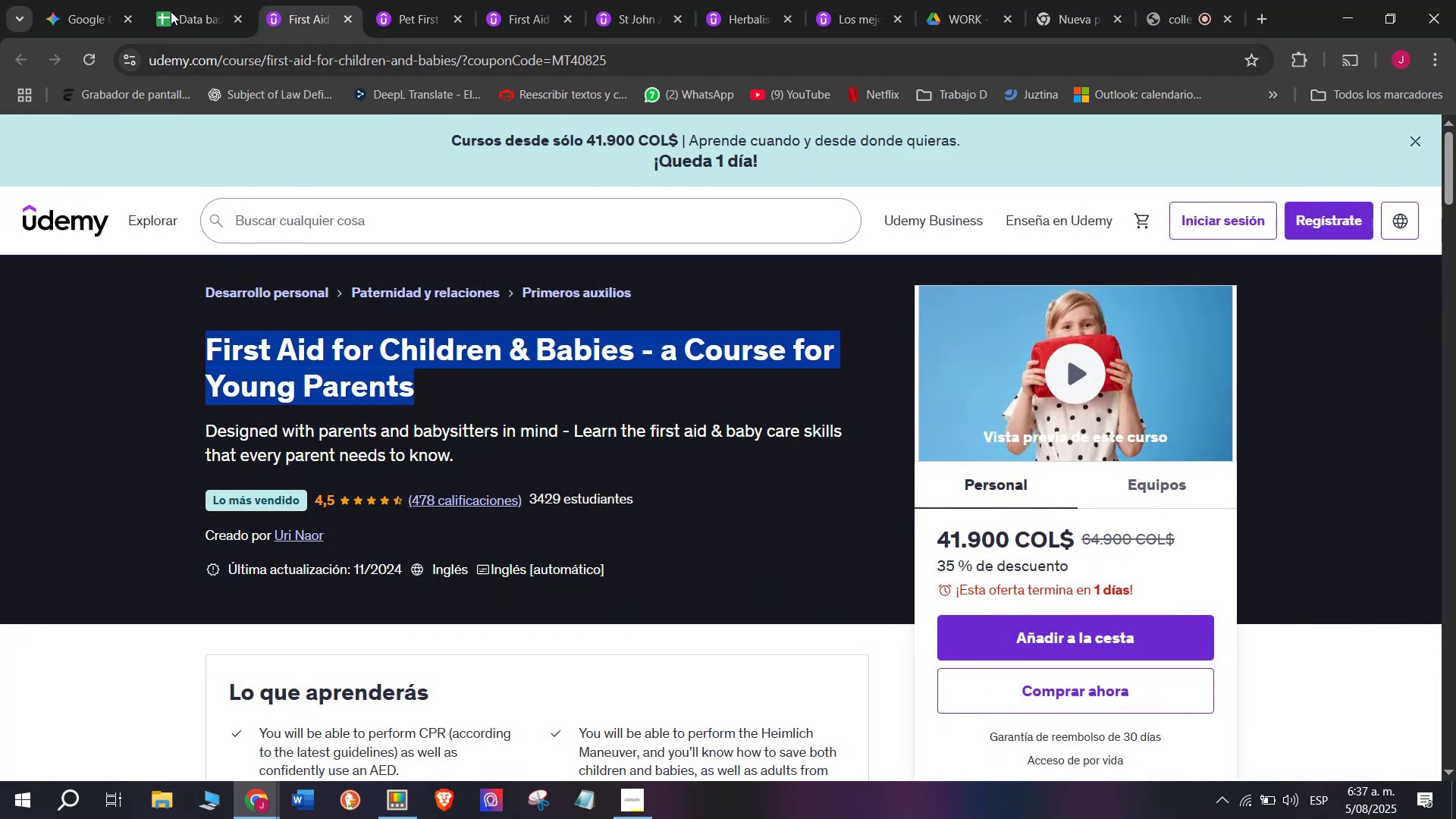 
key(Control+C)
 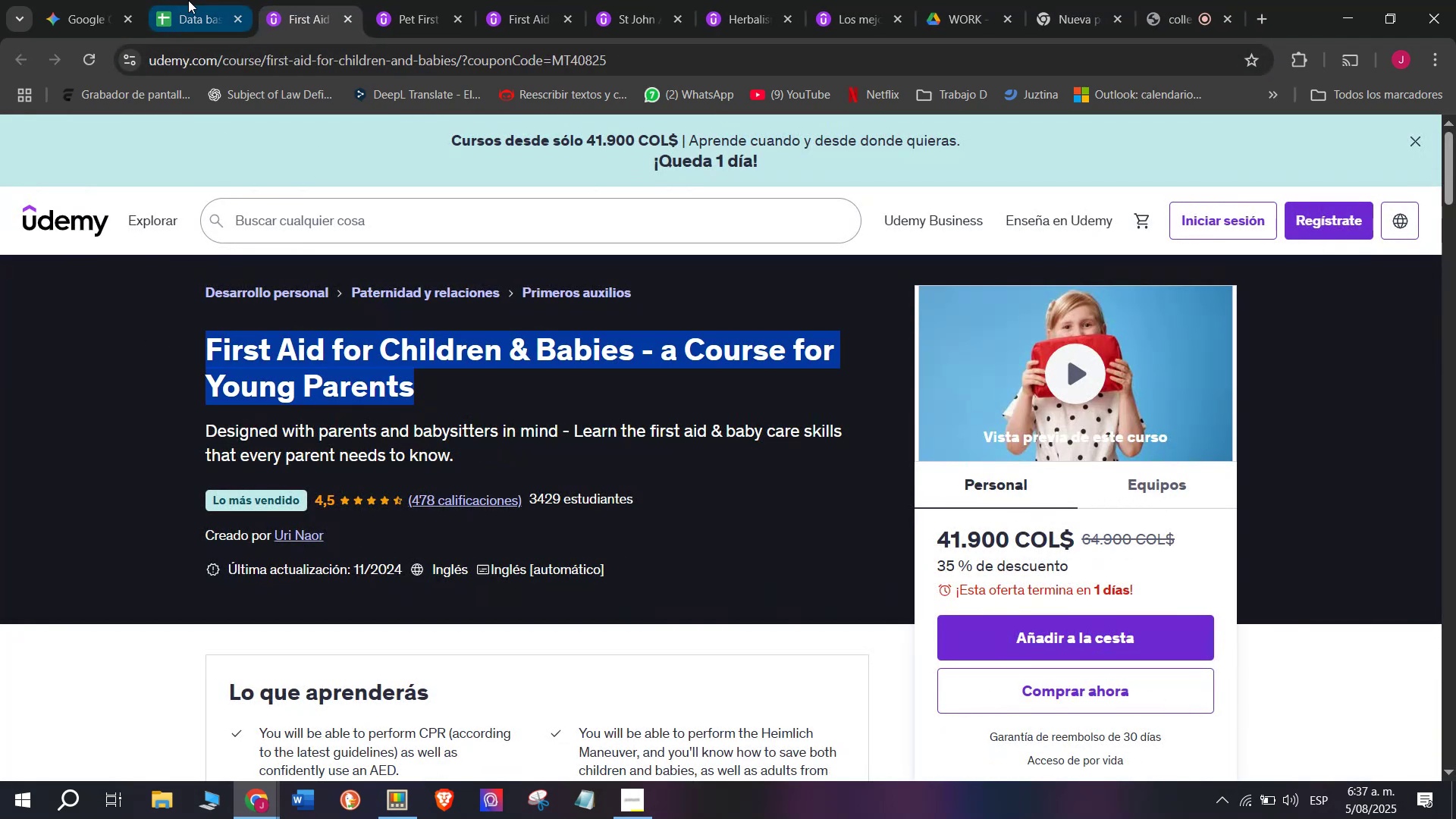 
key(Control+ControlLeft)
 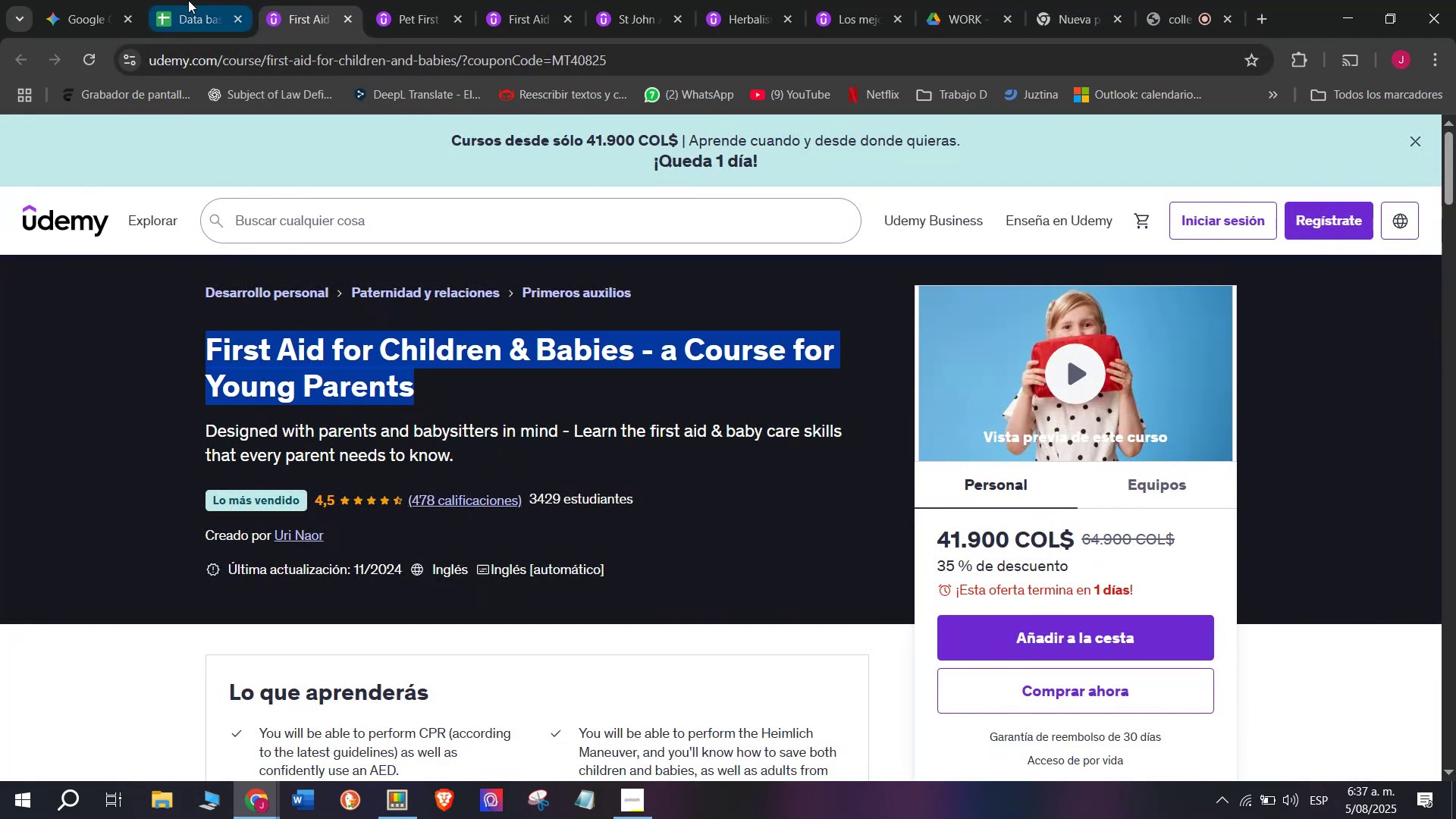 
key(Break)
 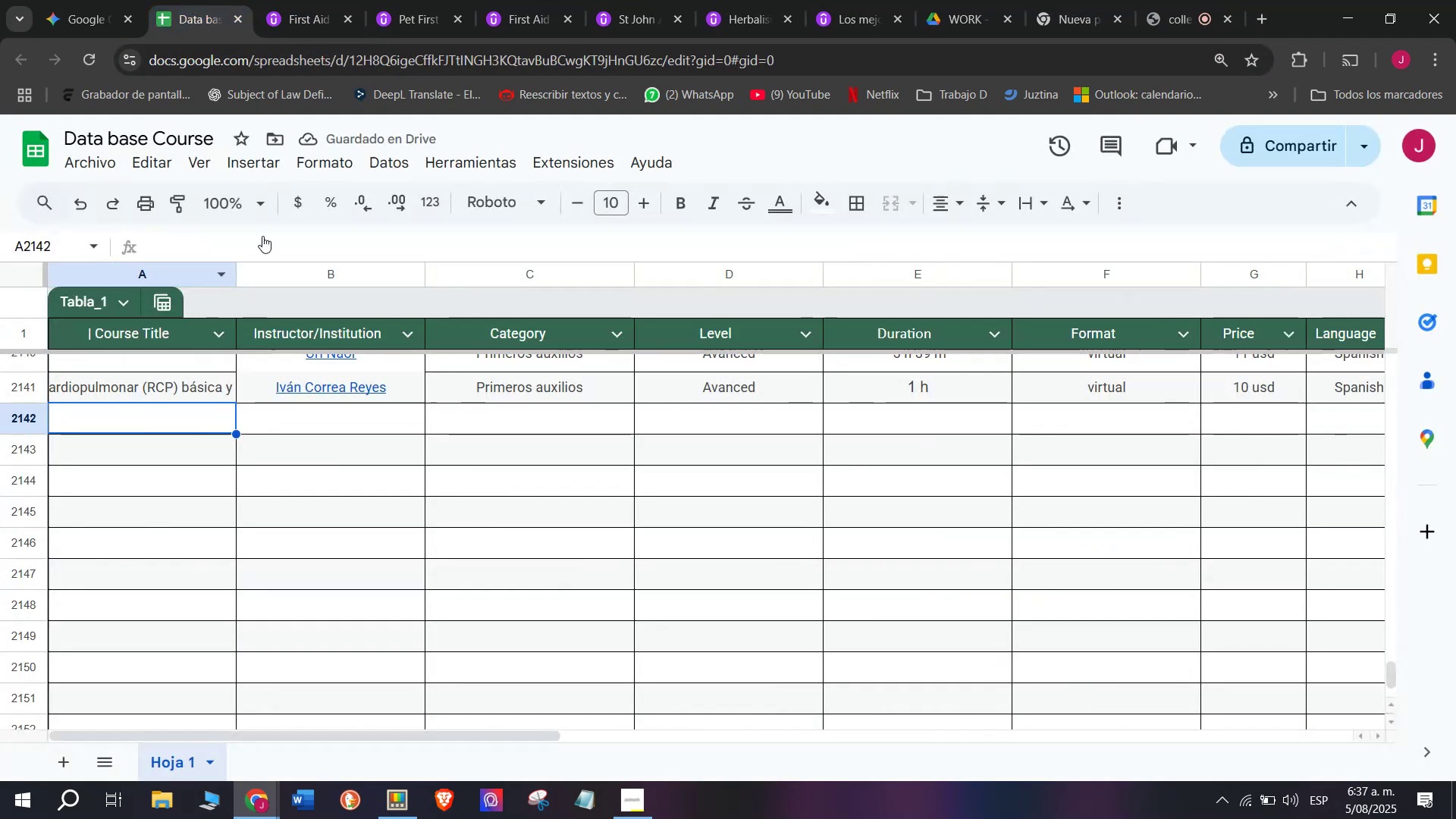 
key(Control+C)
 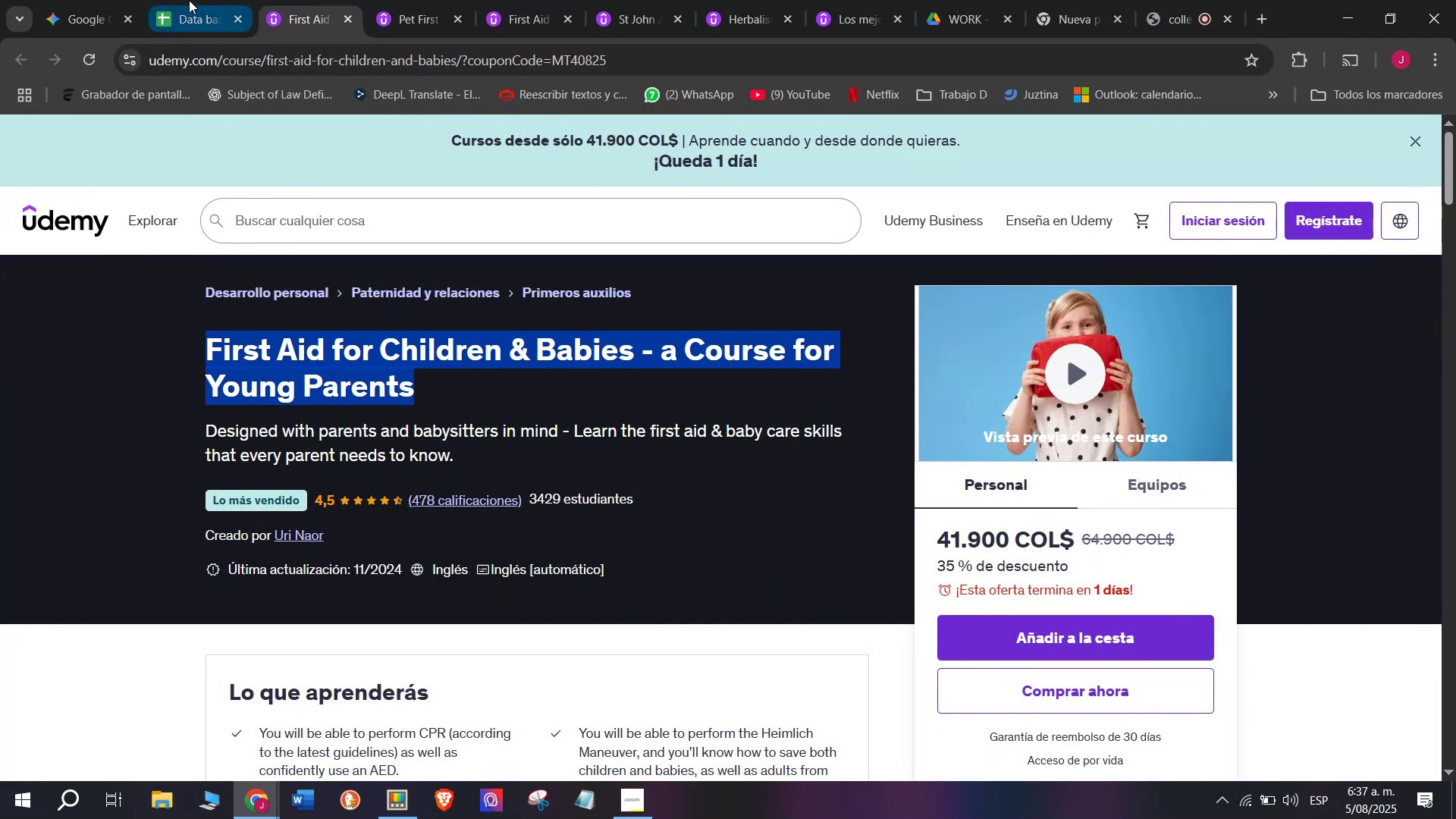 
key(Control+ControlLeft)
 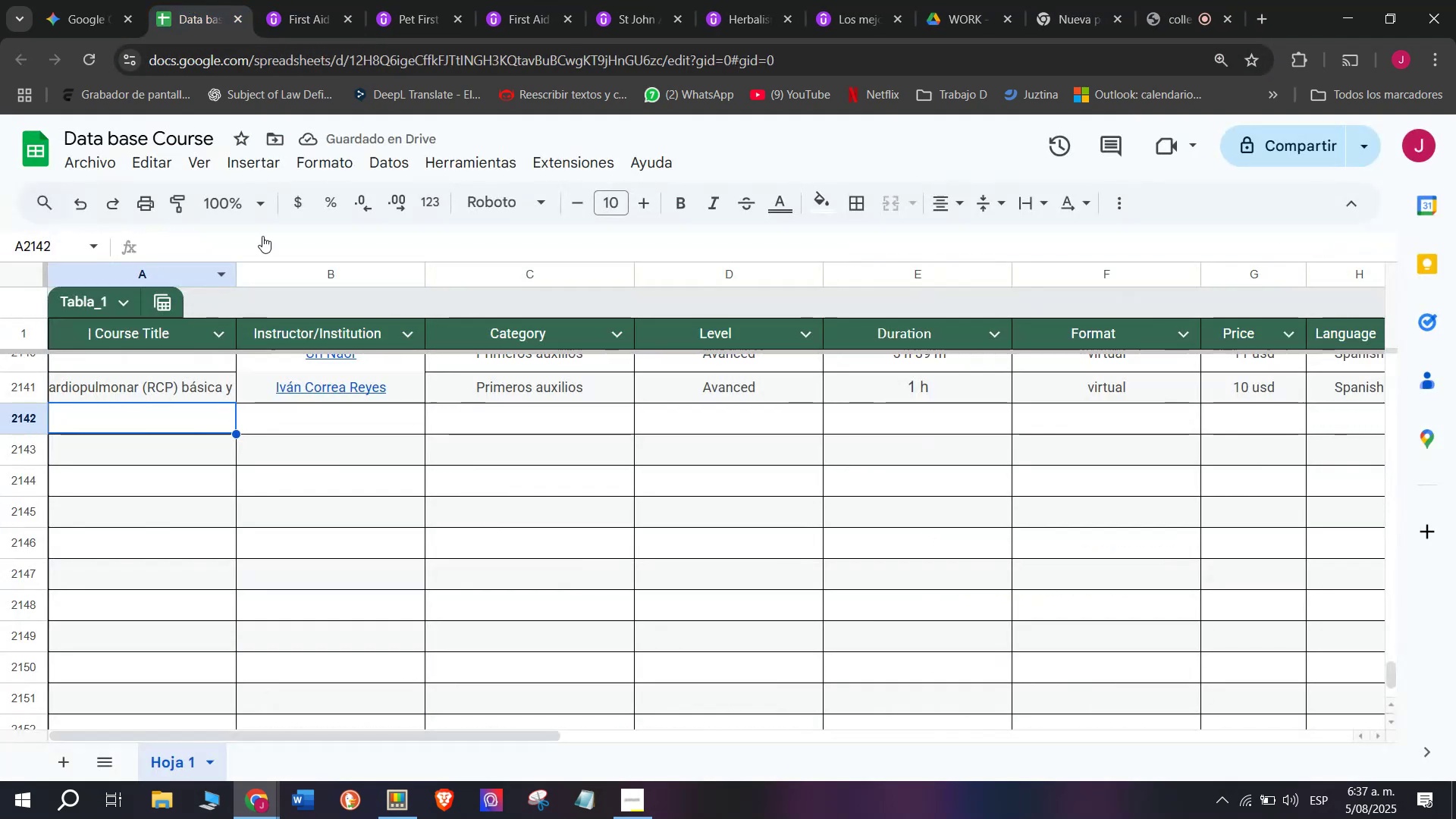 
left_click([189, 0])
 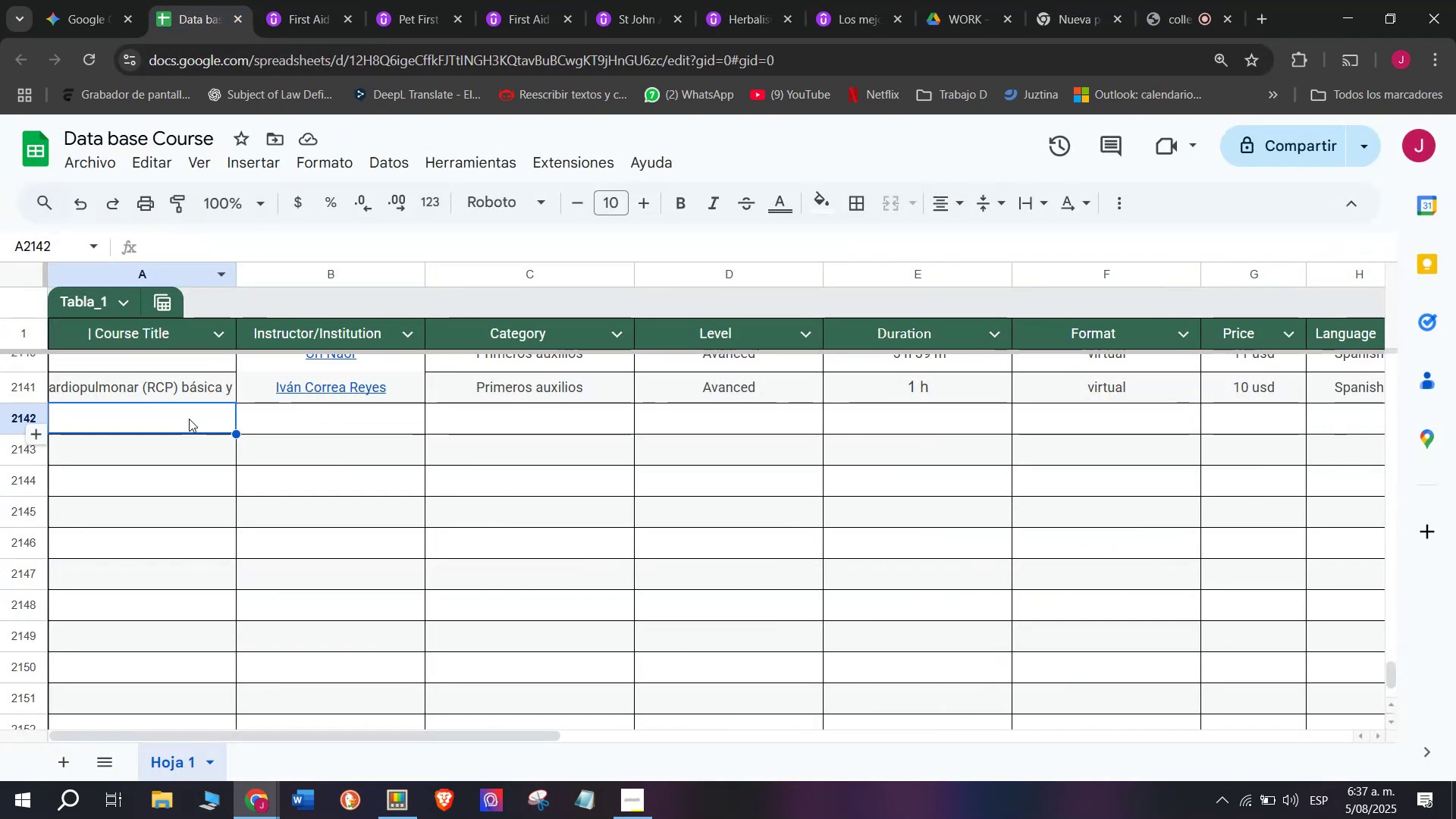 
double_click([189, 417])
 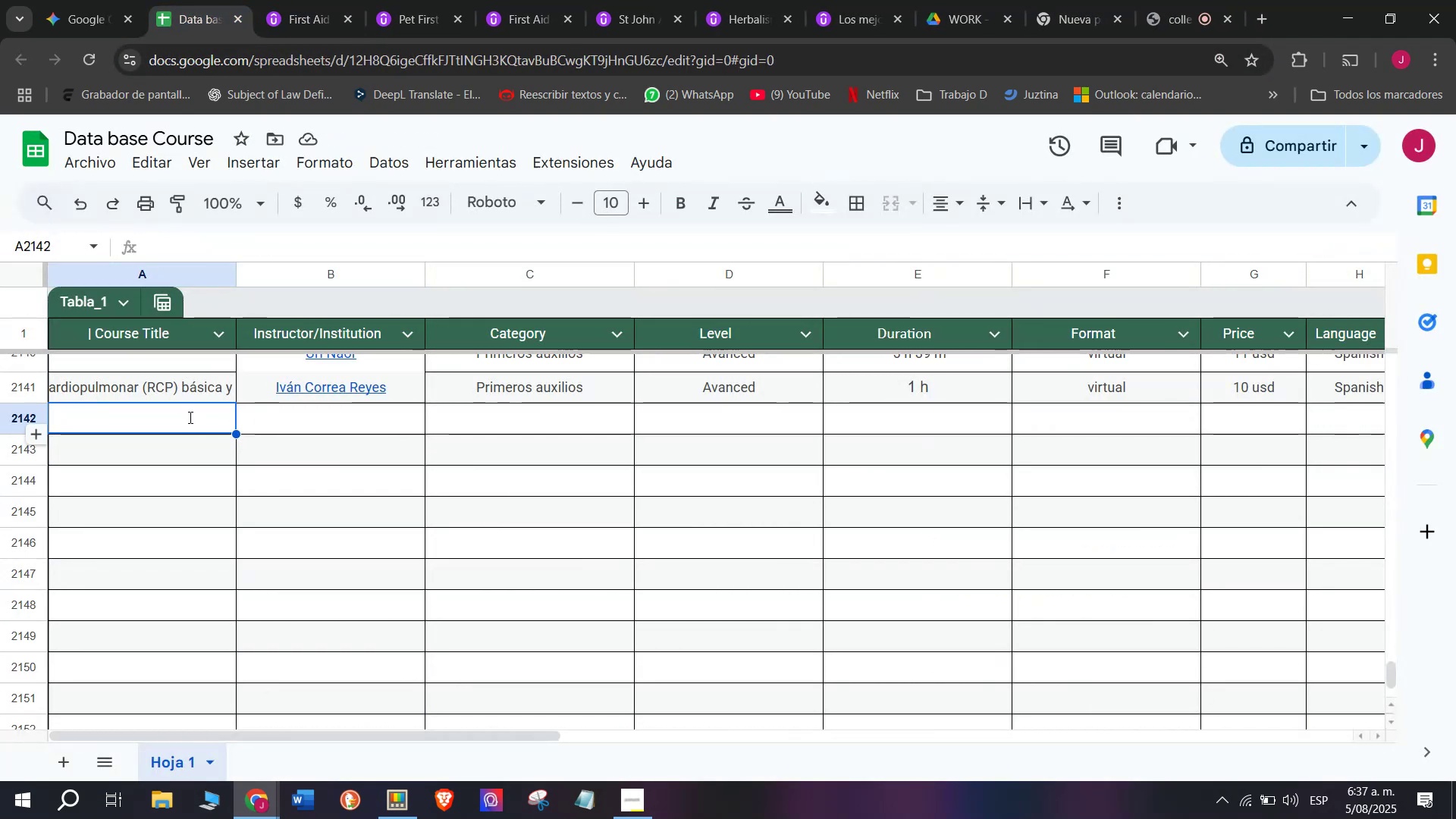 
key(Z)
 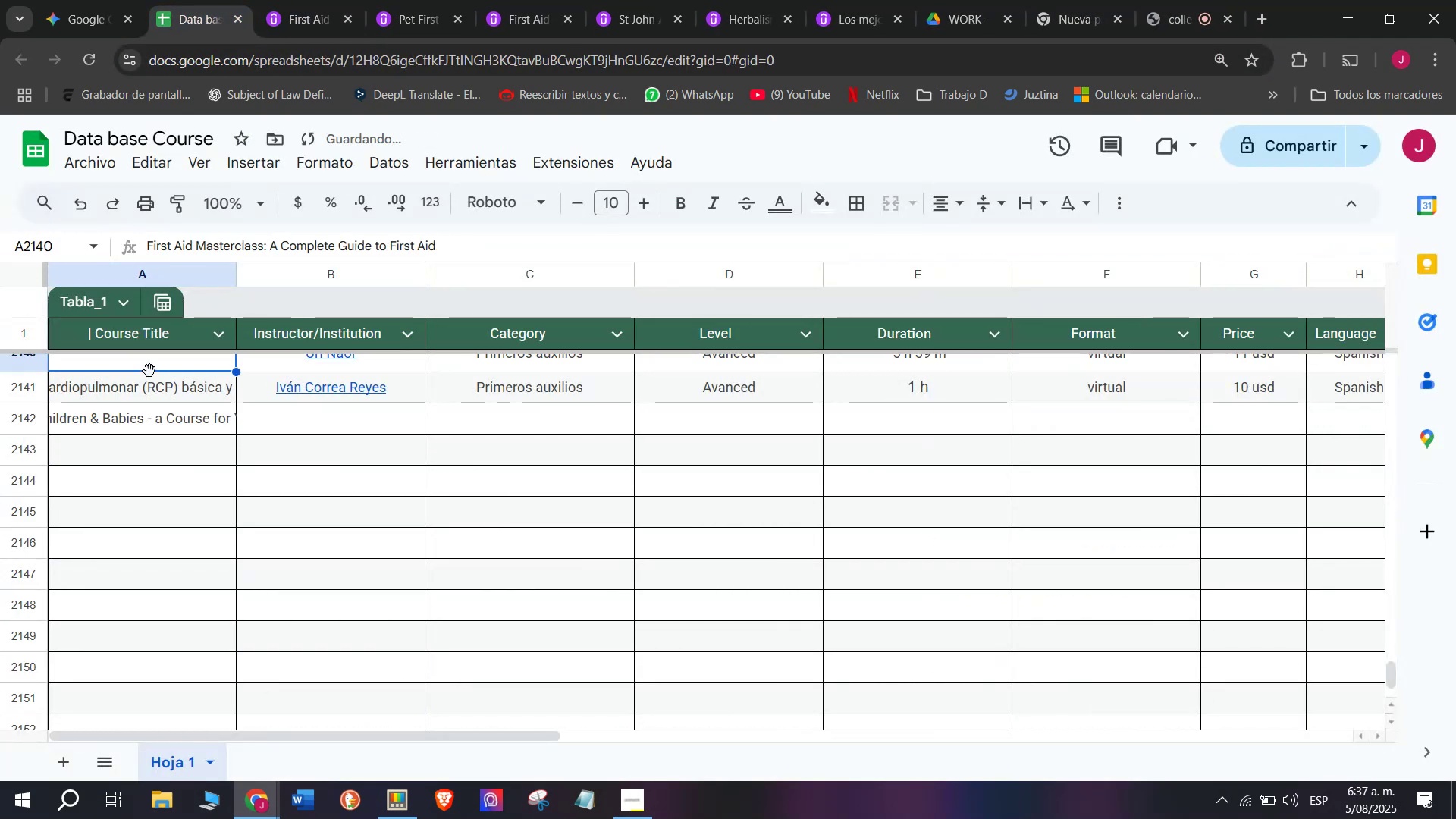 
key(Control+ControlLeft)
 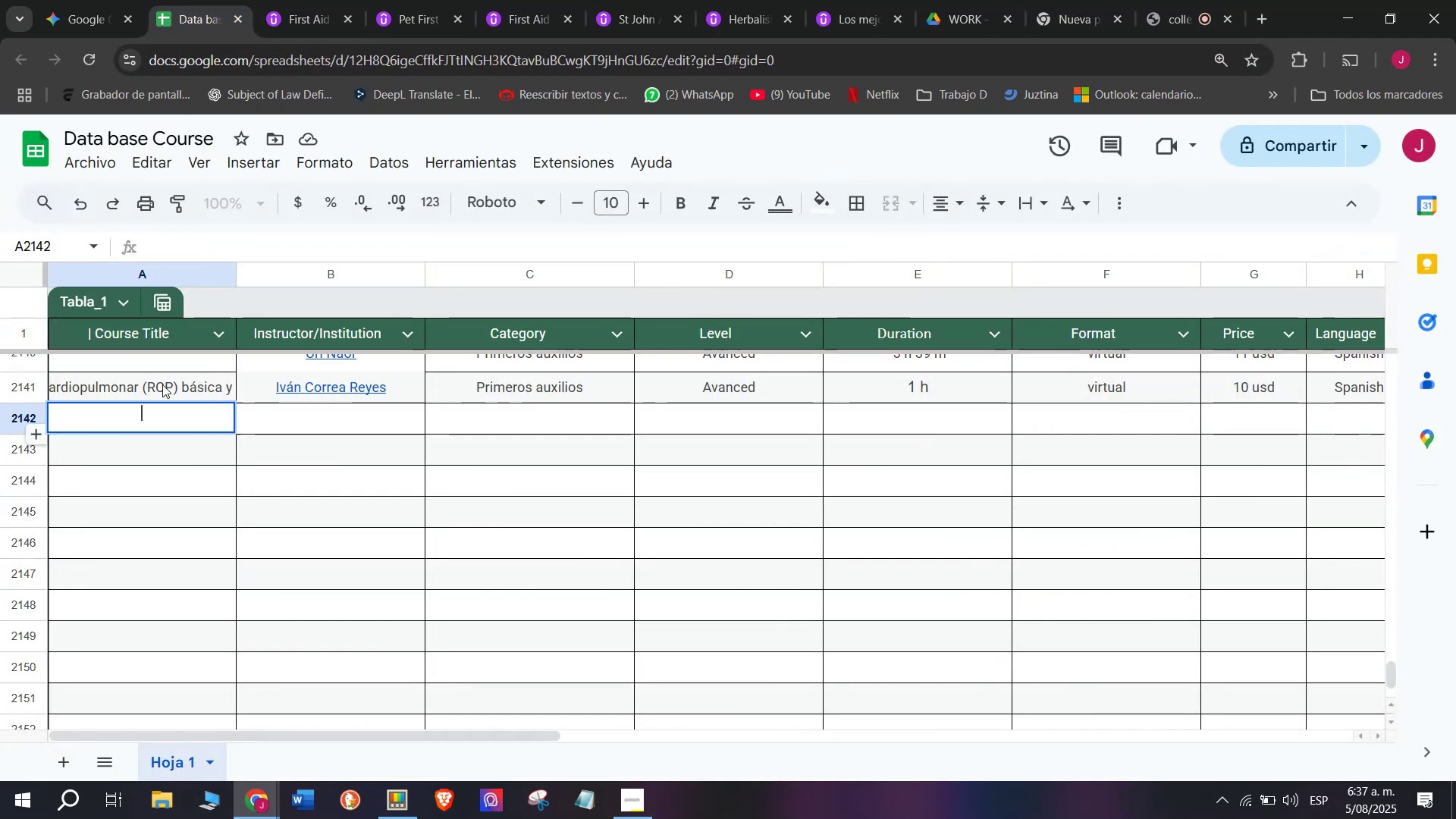 
key(Control+V)
 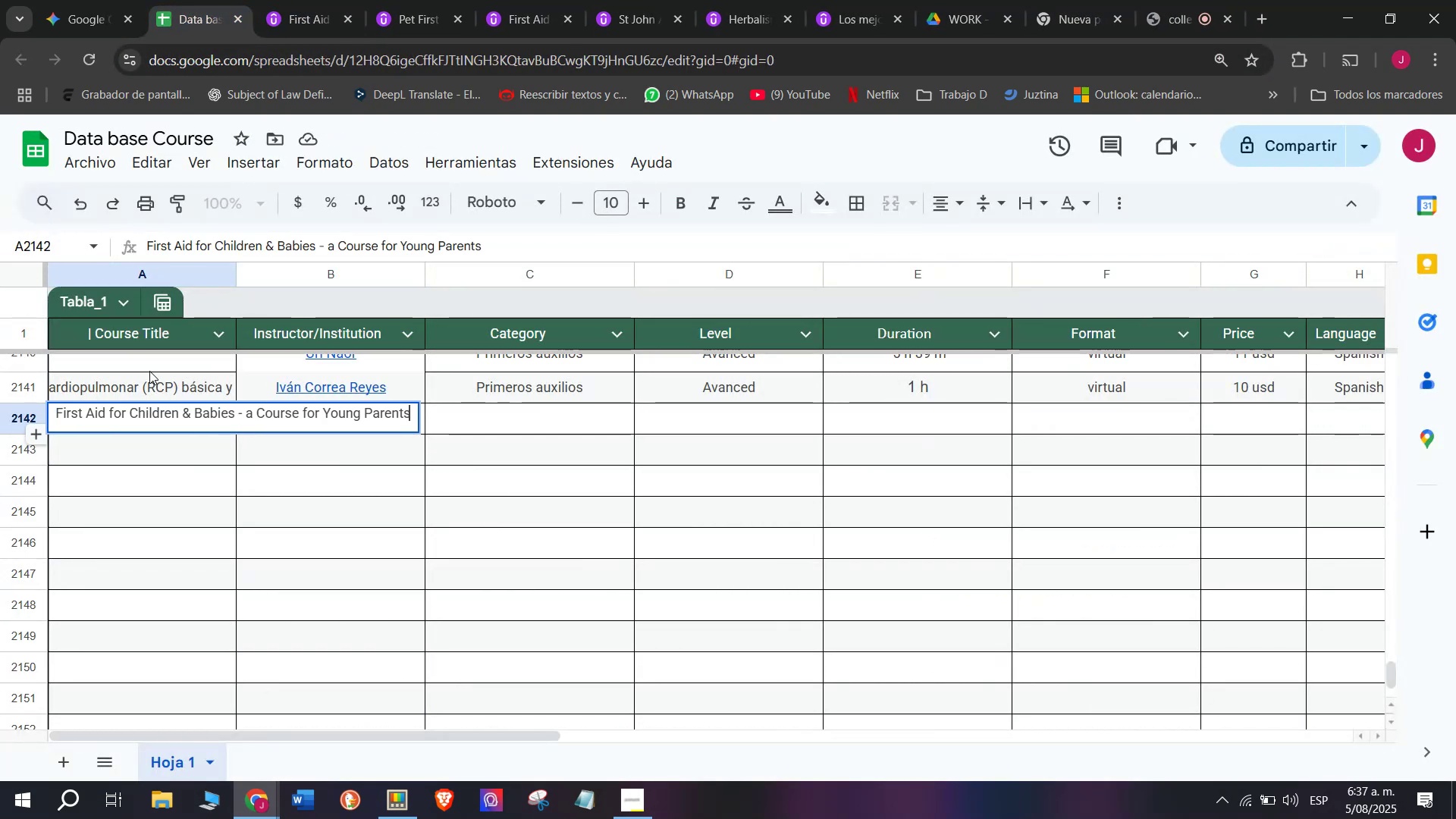 
triple_click([149, 371])
 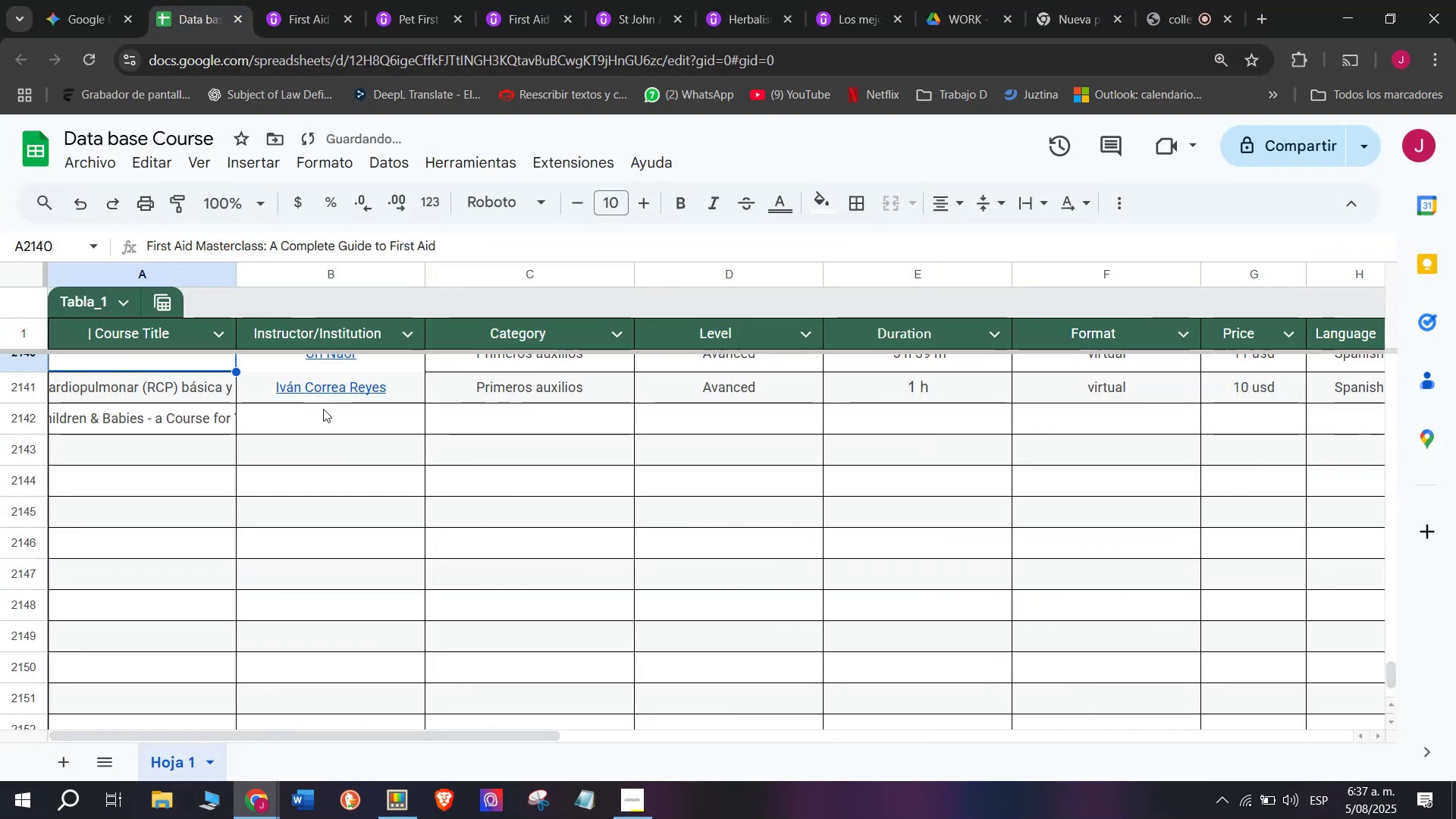 
triple_click([323, 409])
 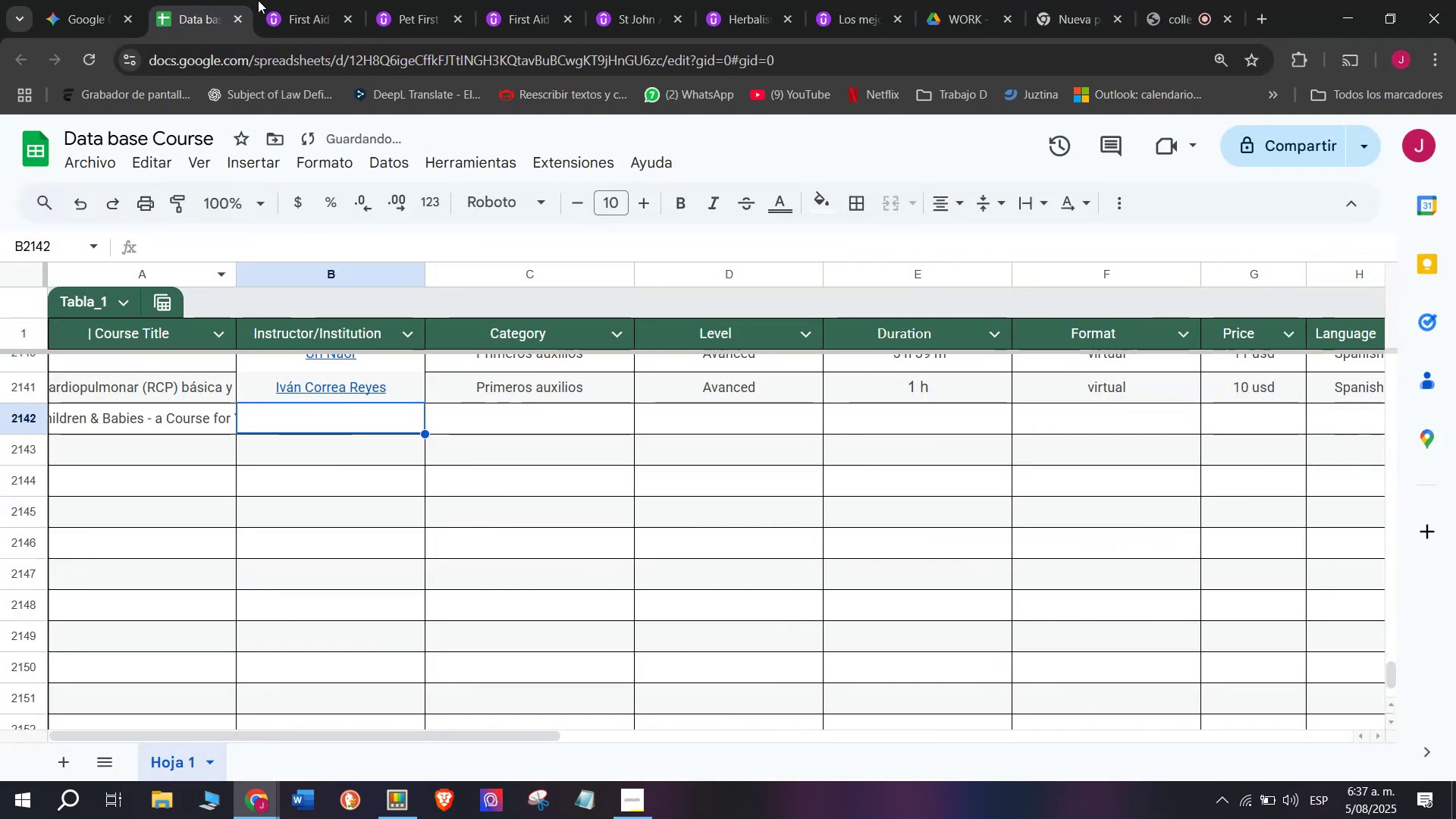 
left_click([262, 0])
 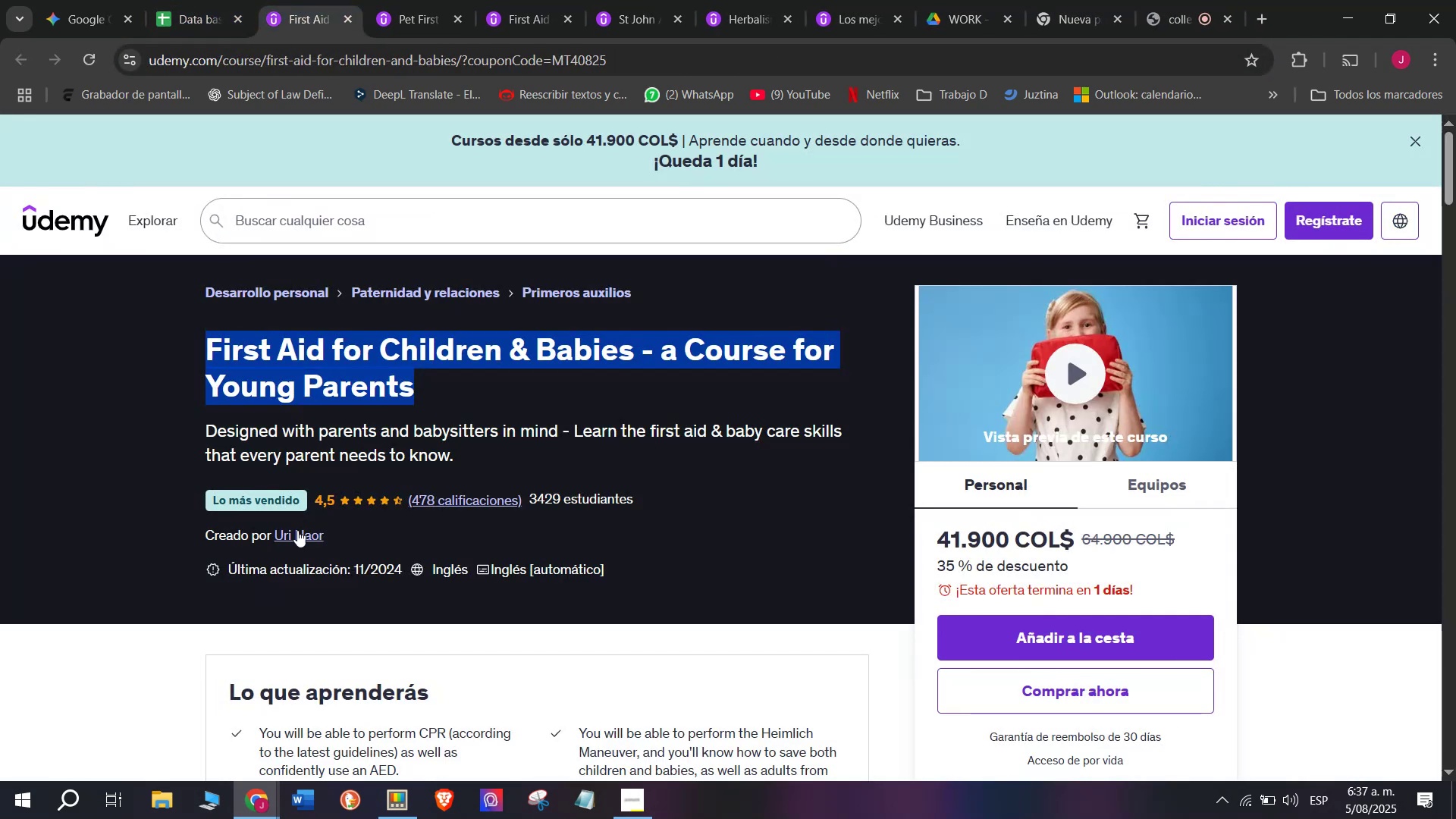 
left_click([297, 530])
 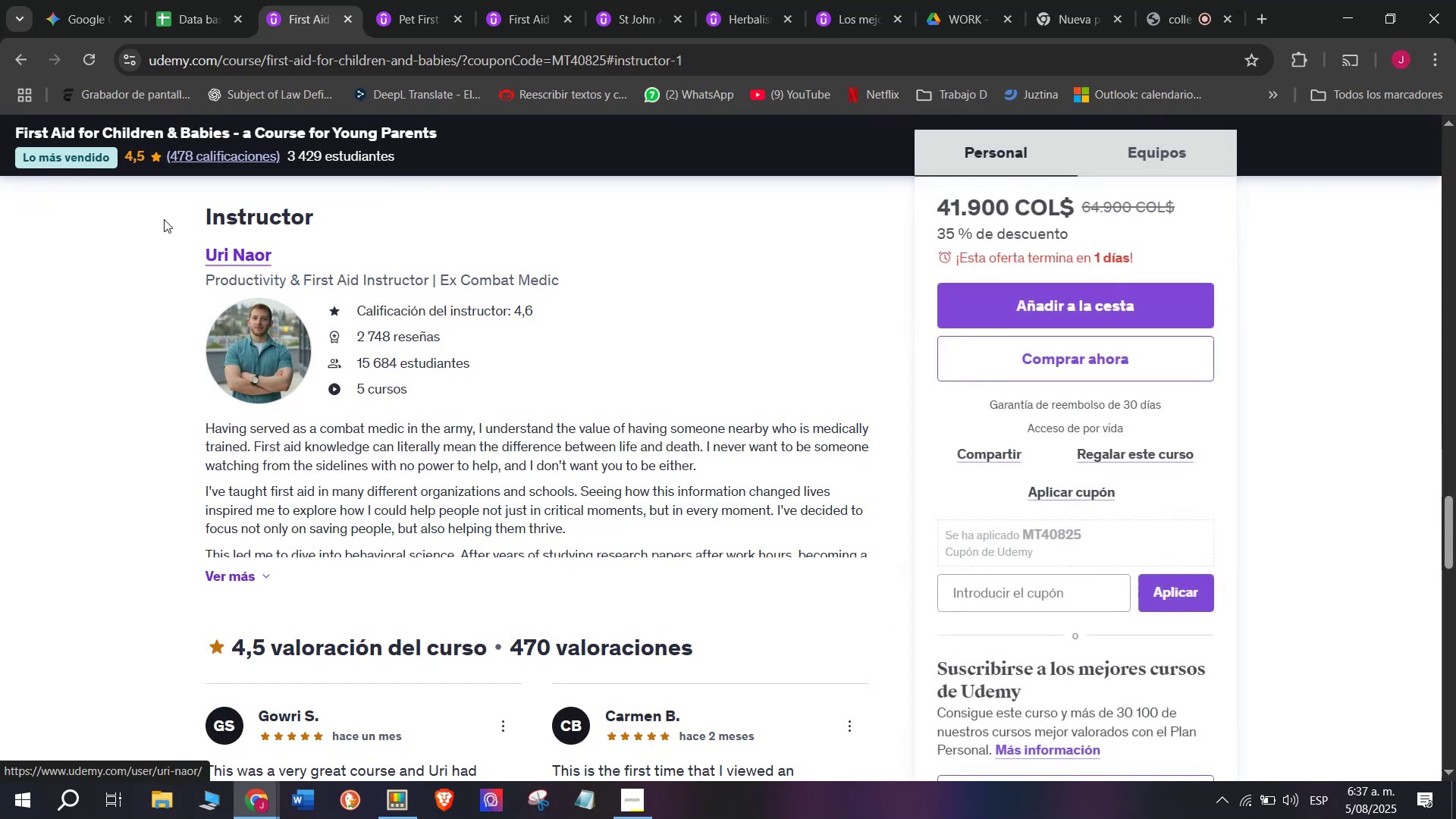 
left_click_drag(start_coordinate=[177, 246], to_coordinate=[345, 259])
 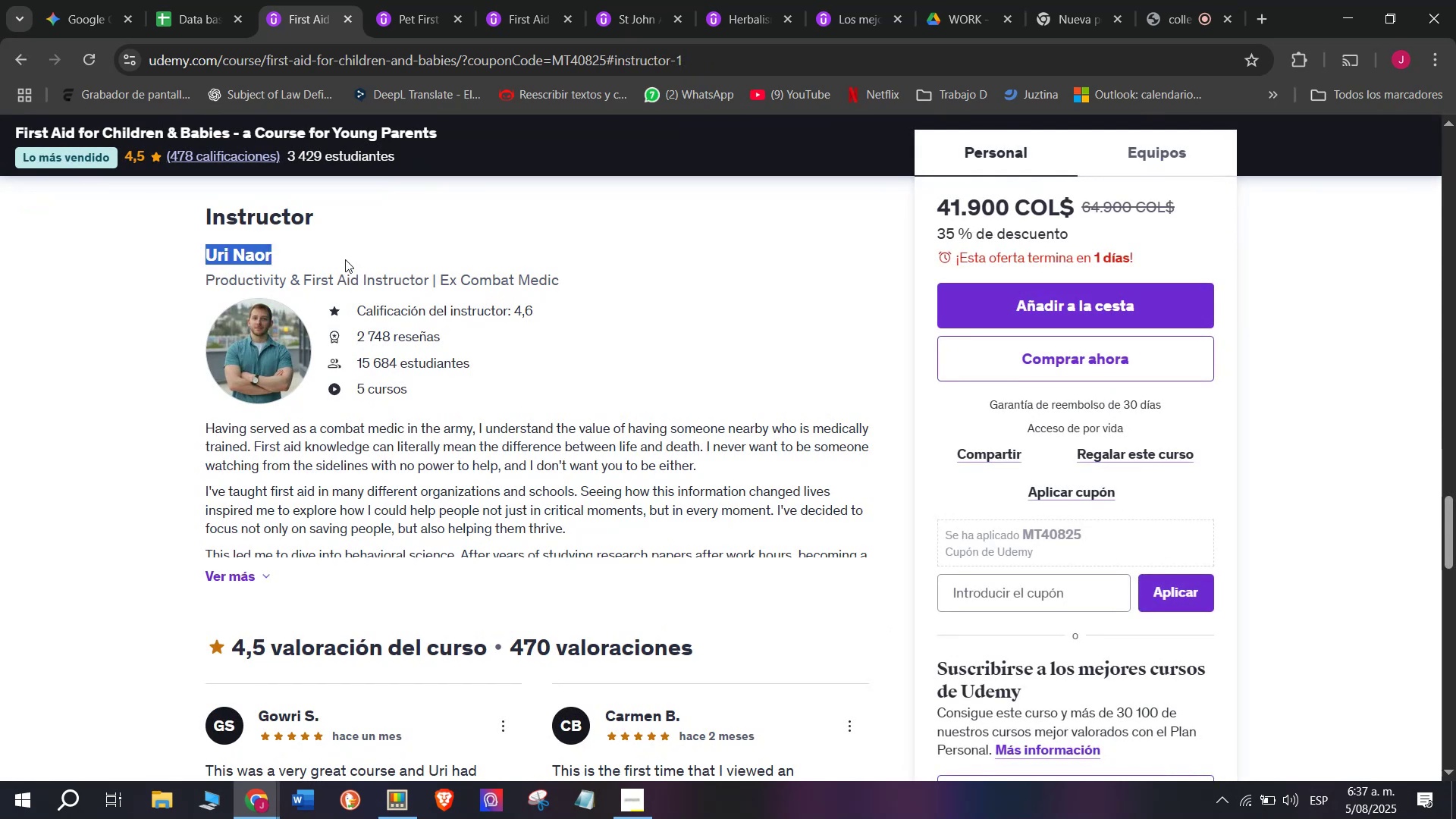 
key(Control+ControlLeft)
 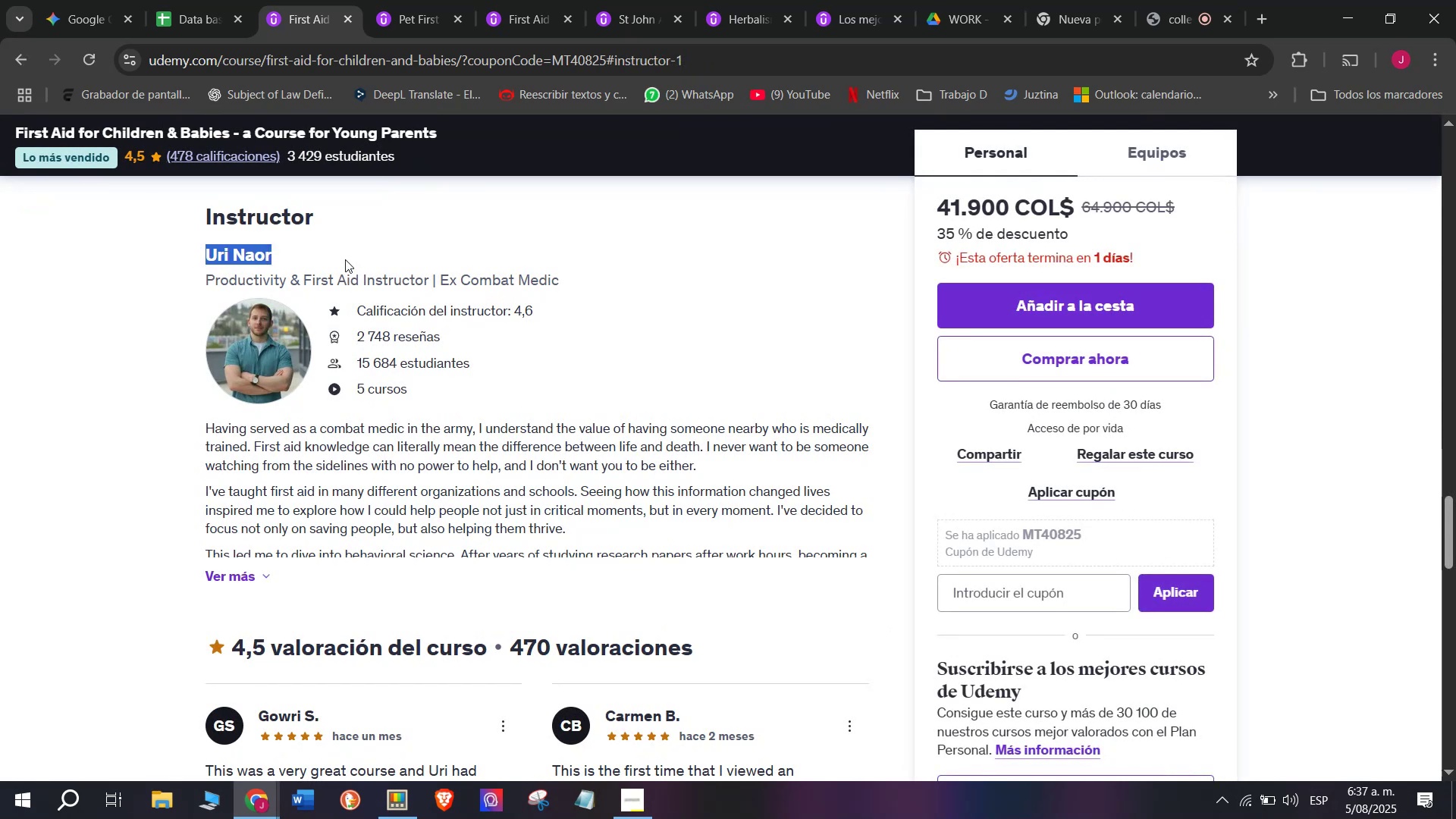 
key(Break)
 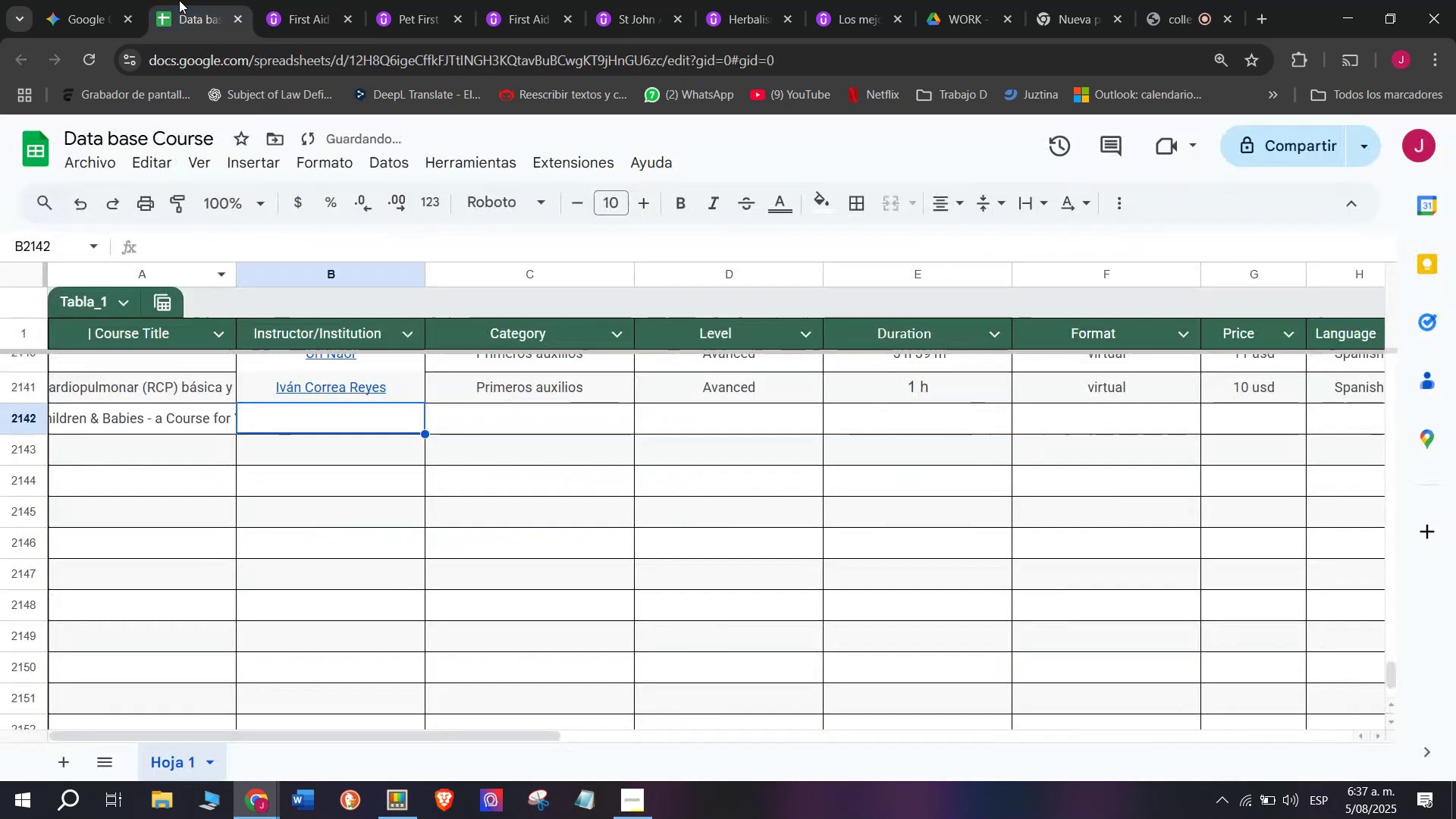 
key(Control+C)
 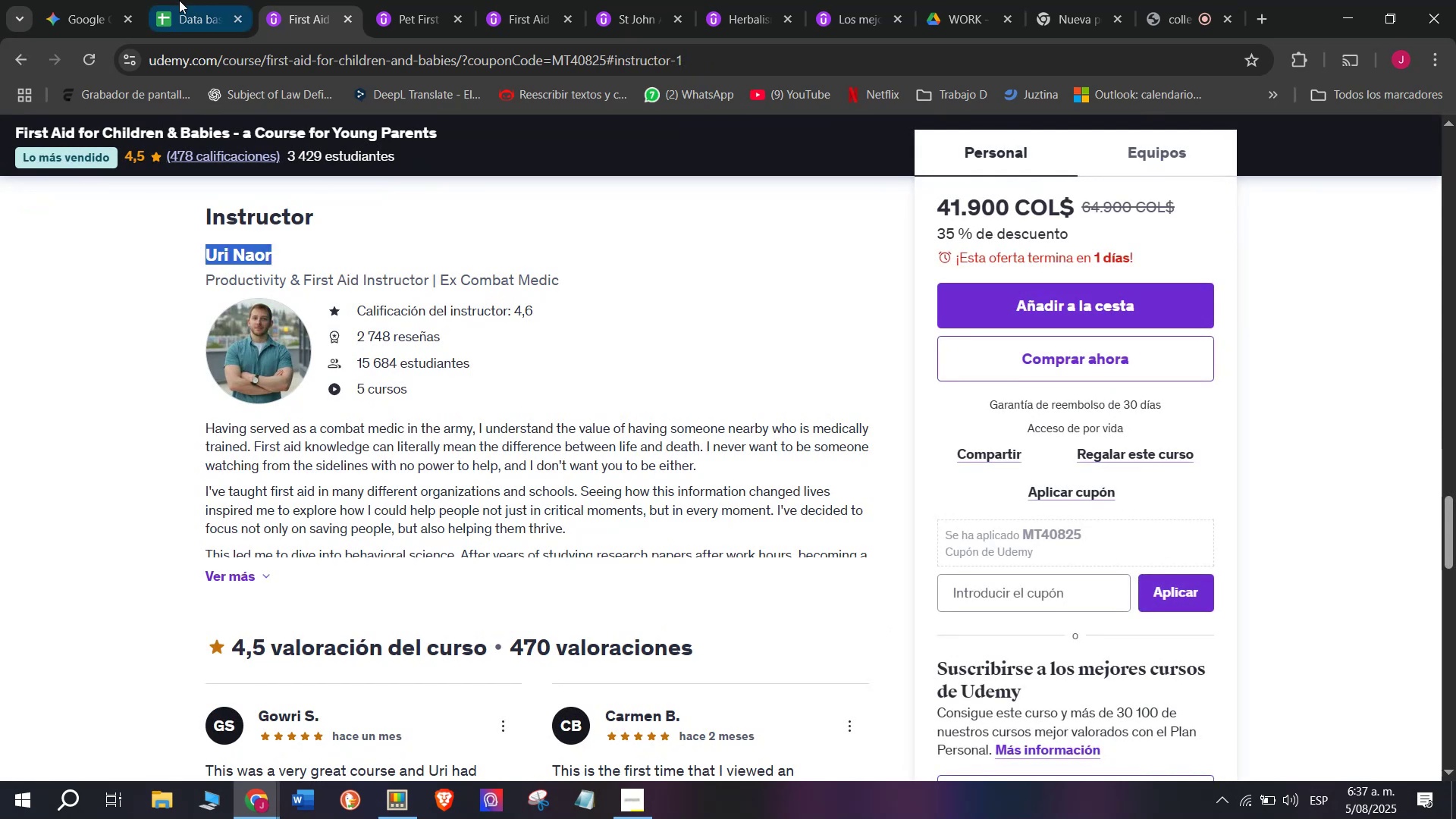 
left_click([179, 0])
 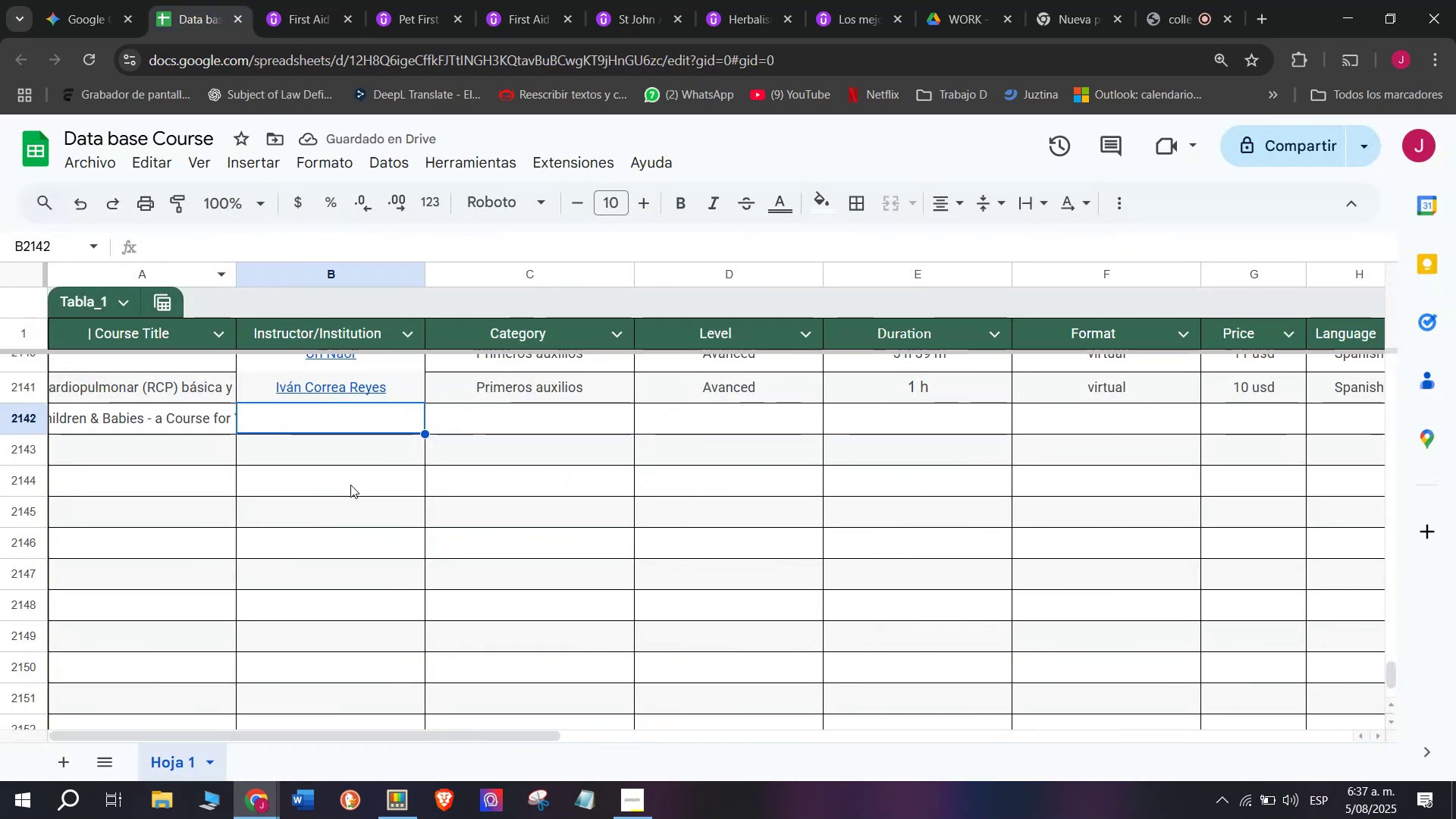 
key(Control+ControlLeft)
 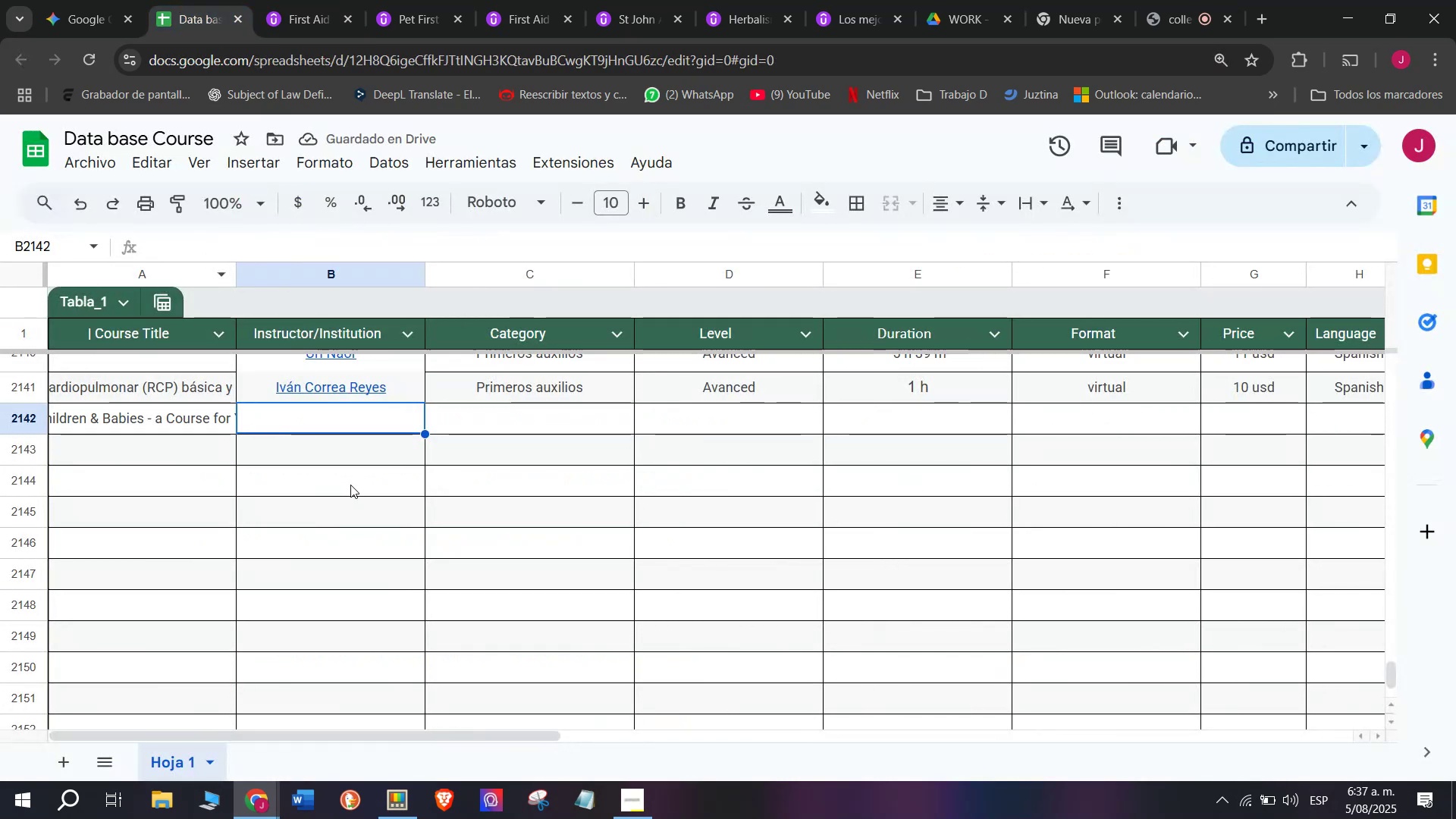 
key(Z)
 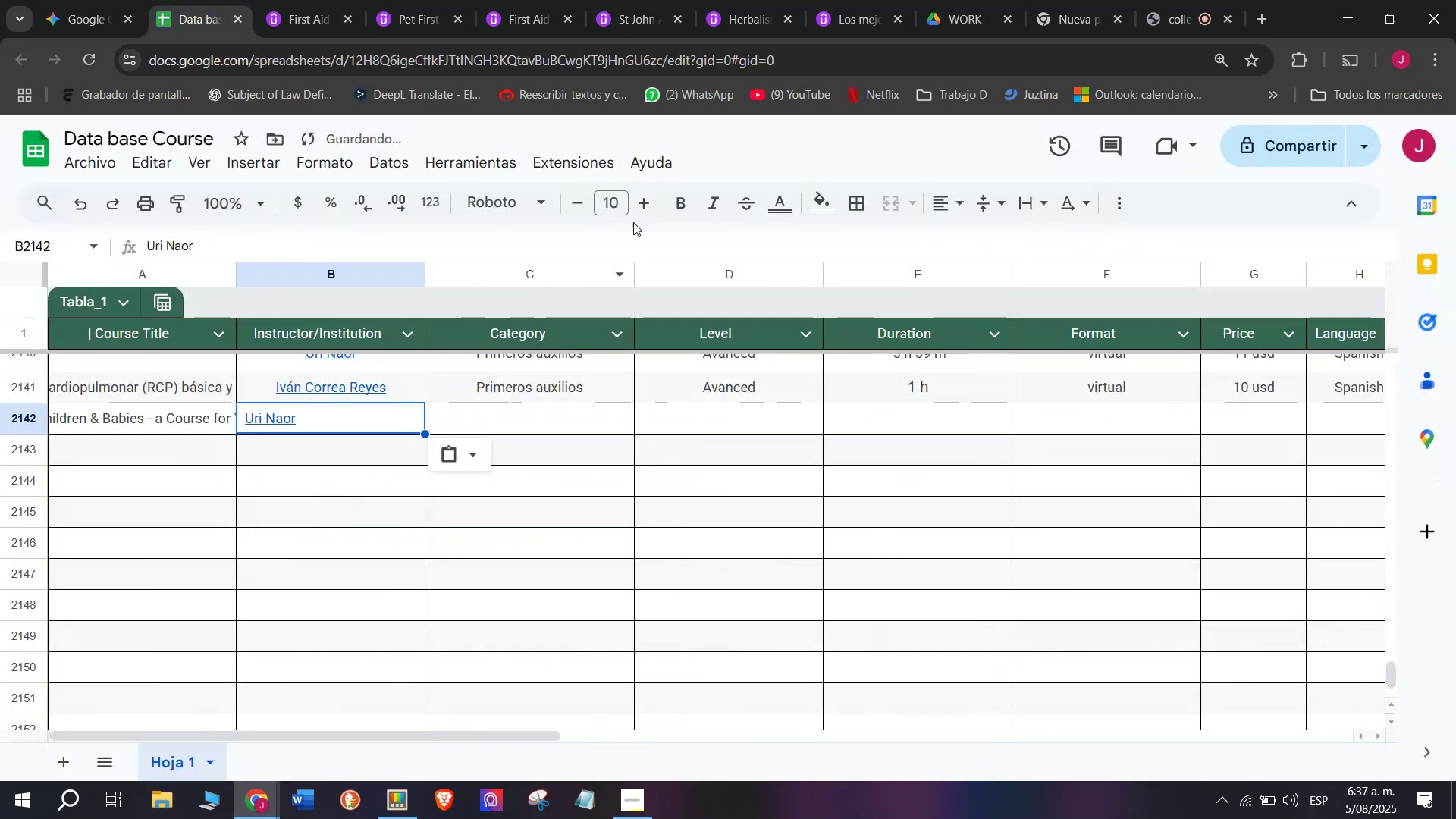 
key(Control+V)
 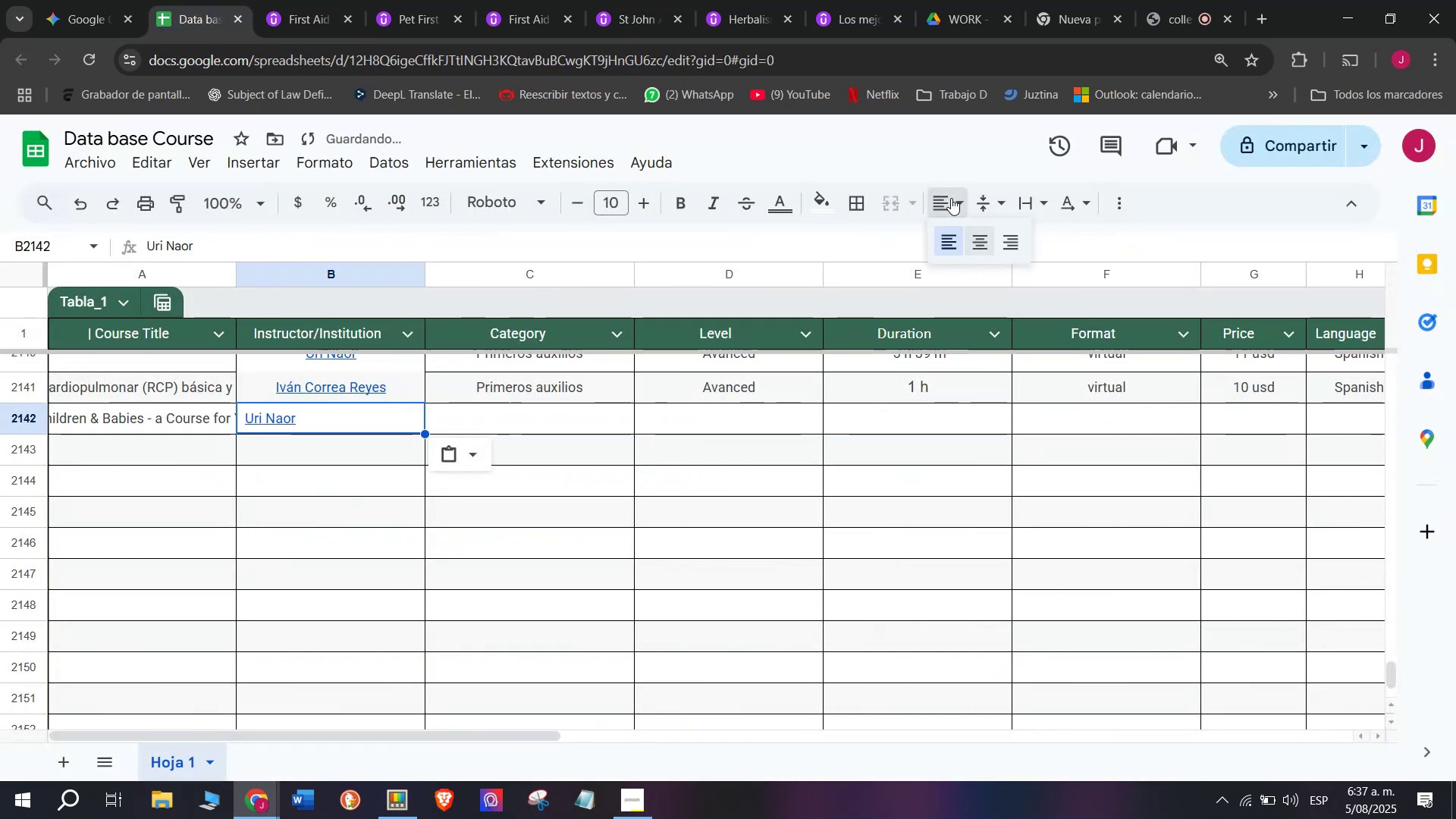 
double_click([982, 234])
 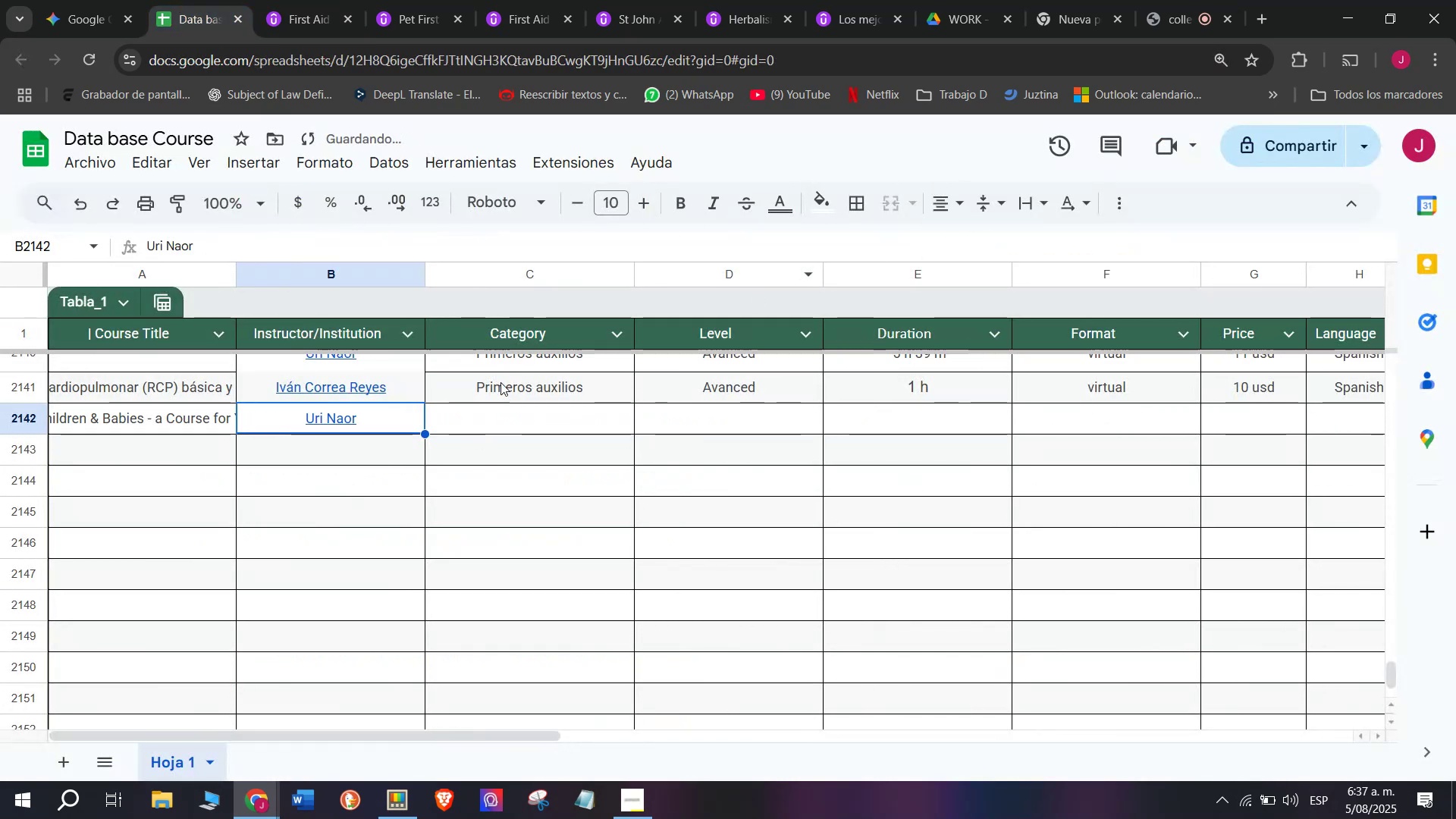 
key(Break)
 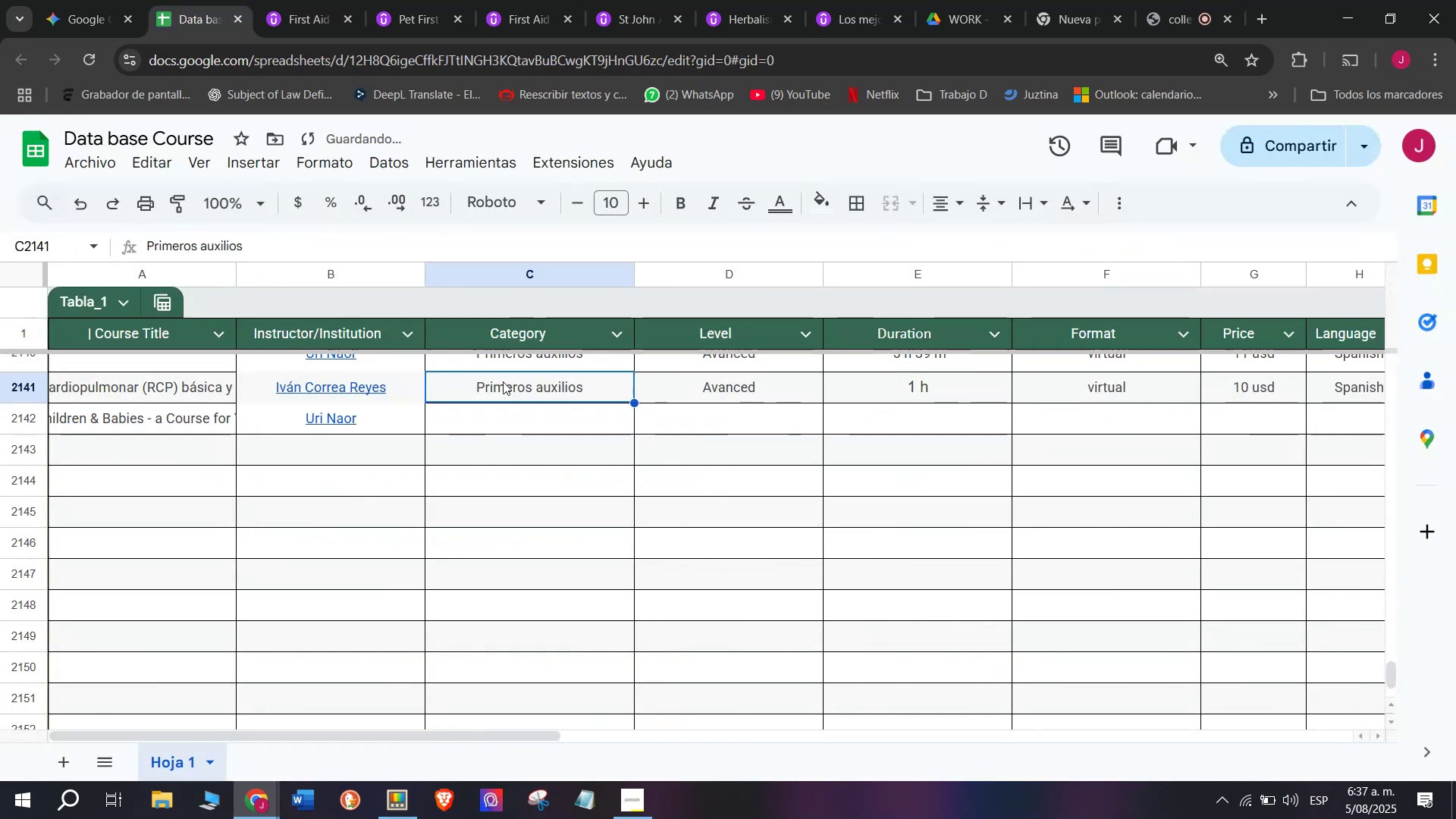 
key(Control+ControlLeft)
 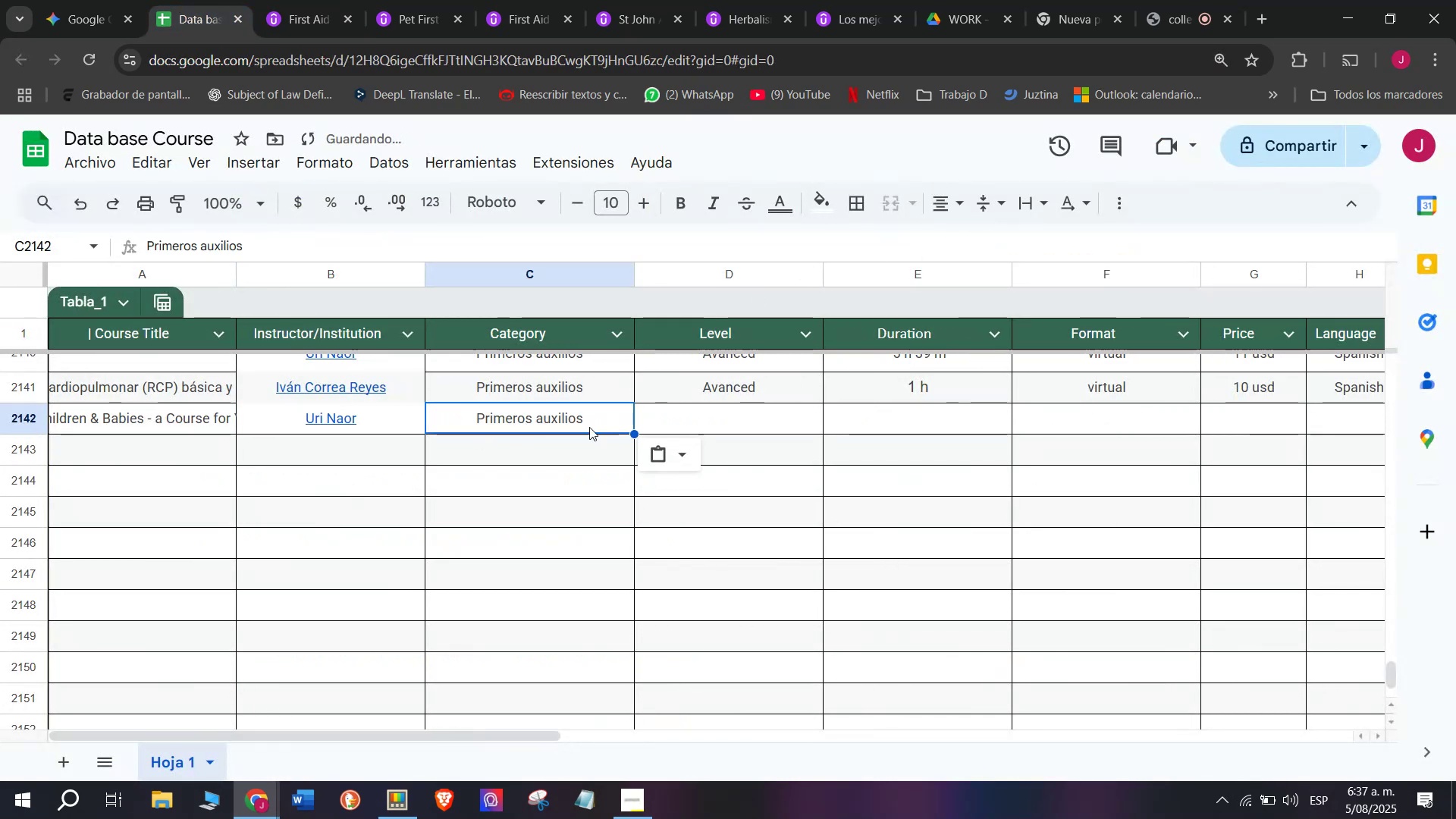 
key(Control+C)
 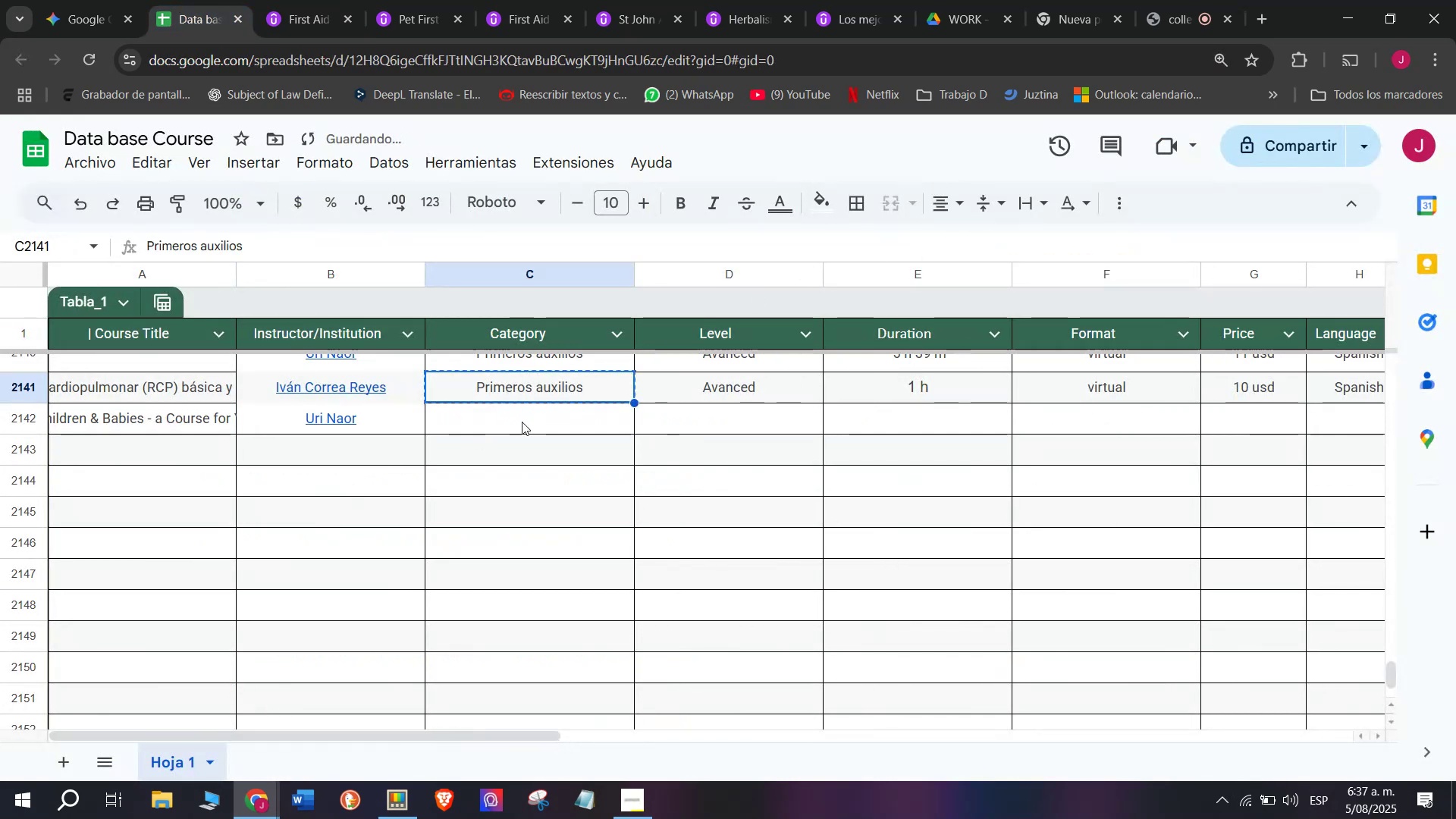 
key(Z)
 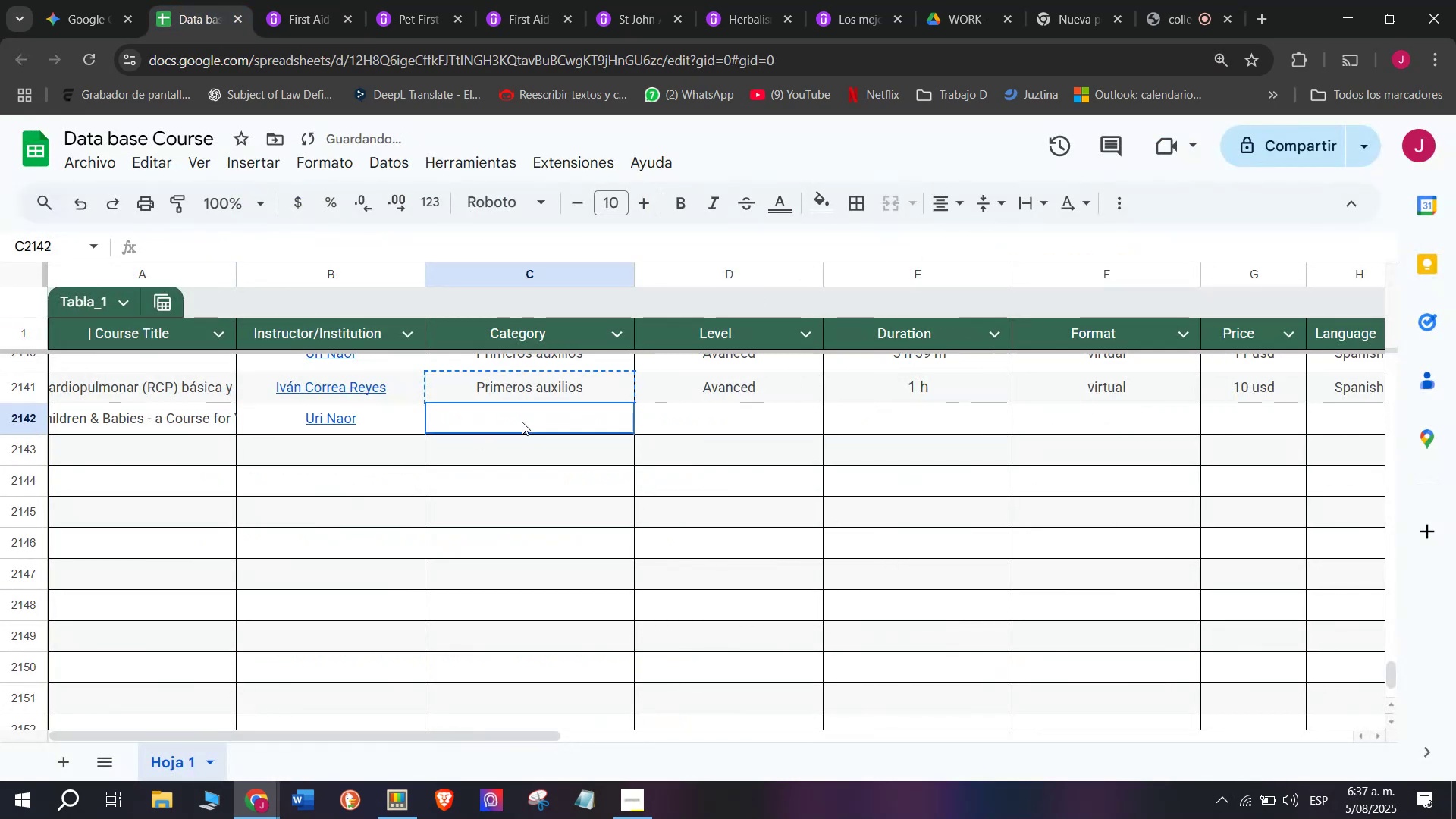 
key(Control+ControlLeft)
 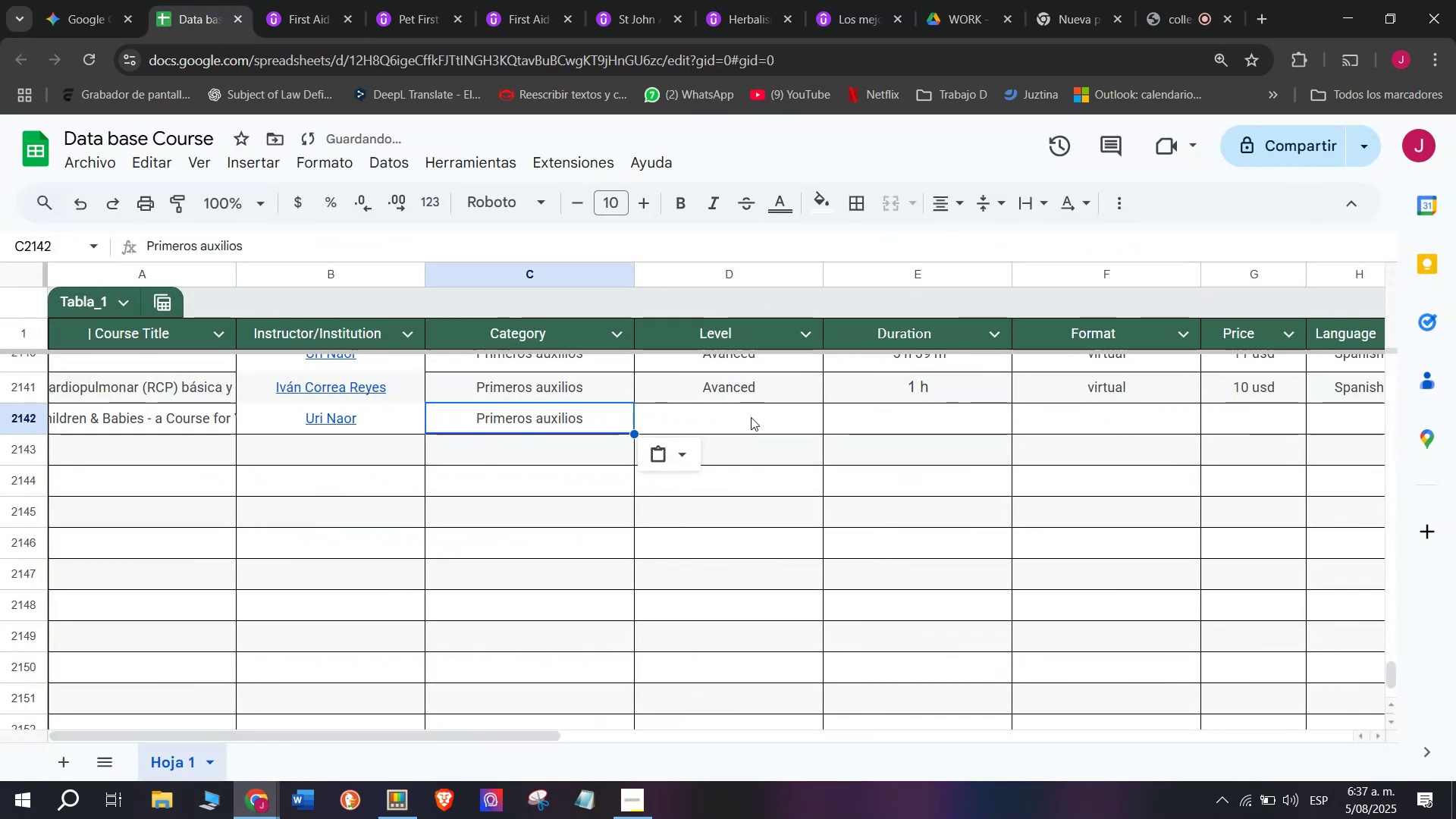 
key(Control+V)
 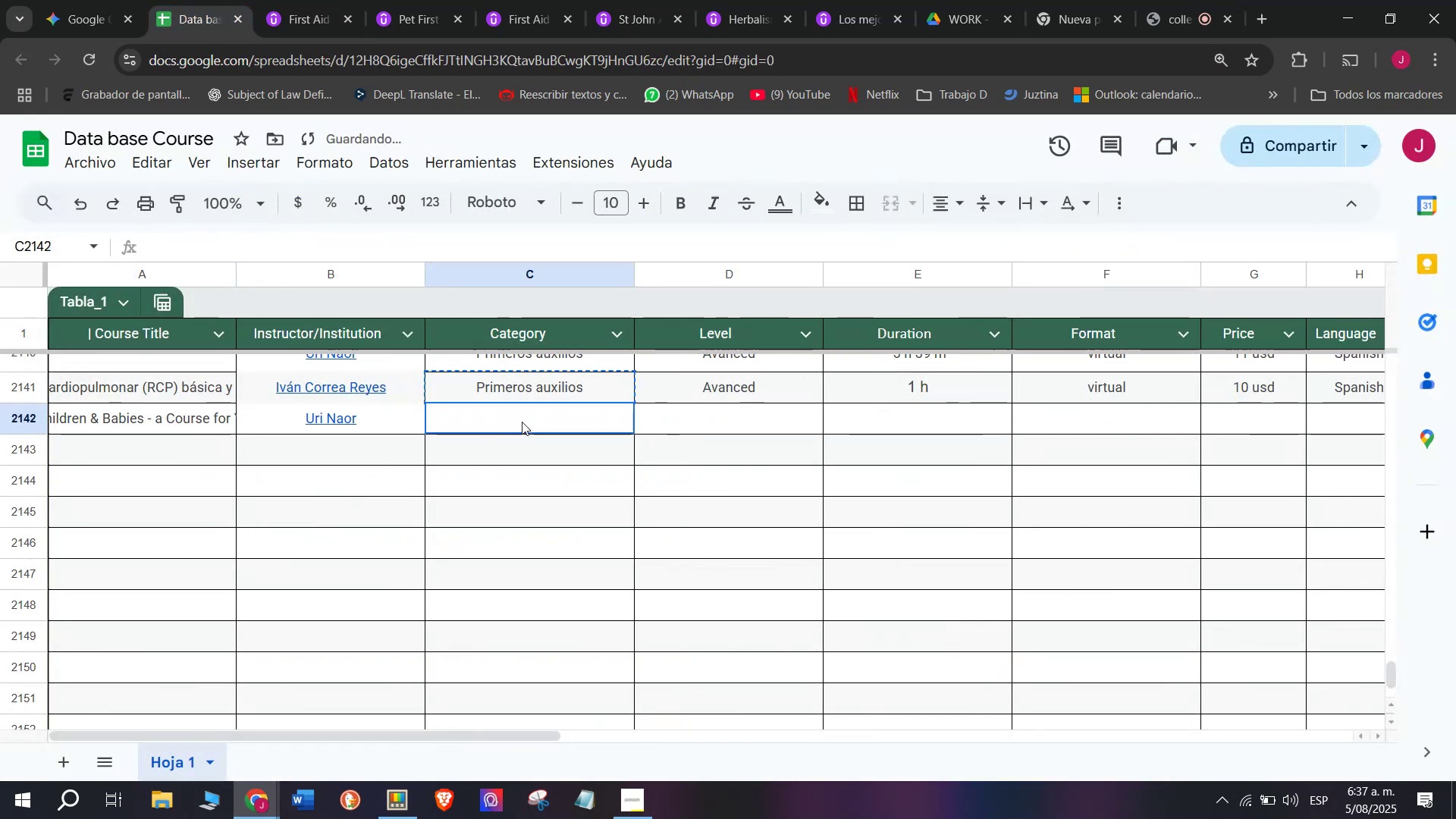 
double_click([522, 422])
 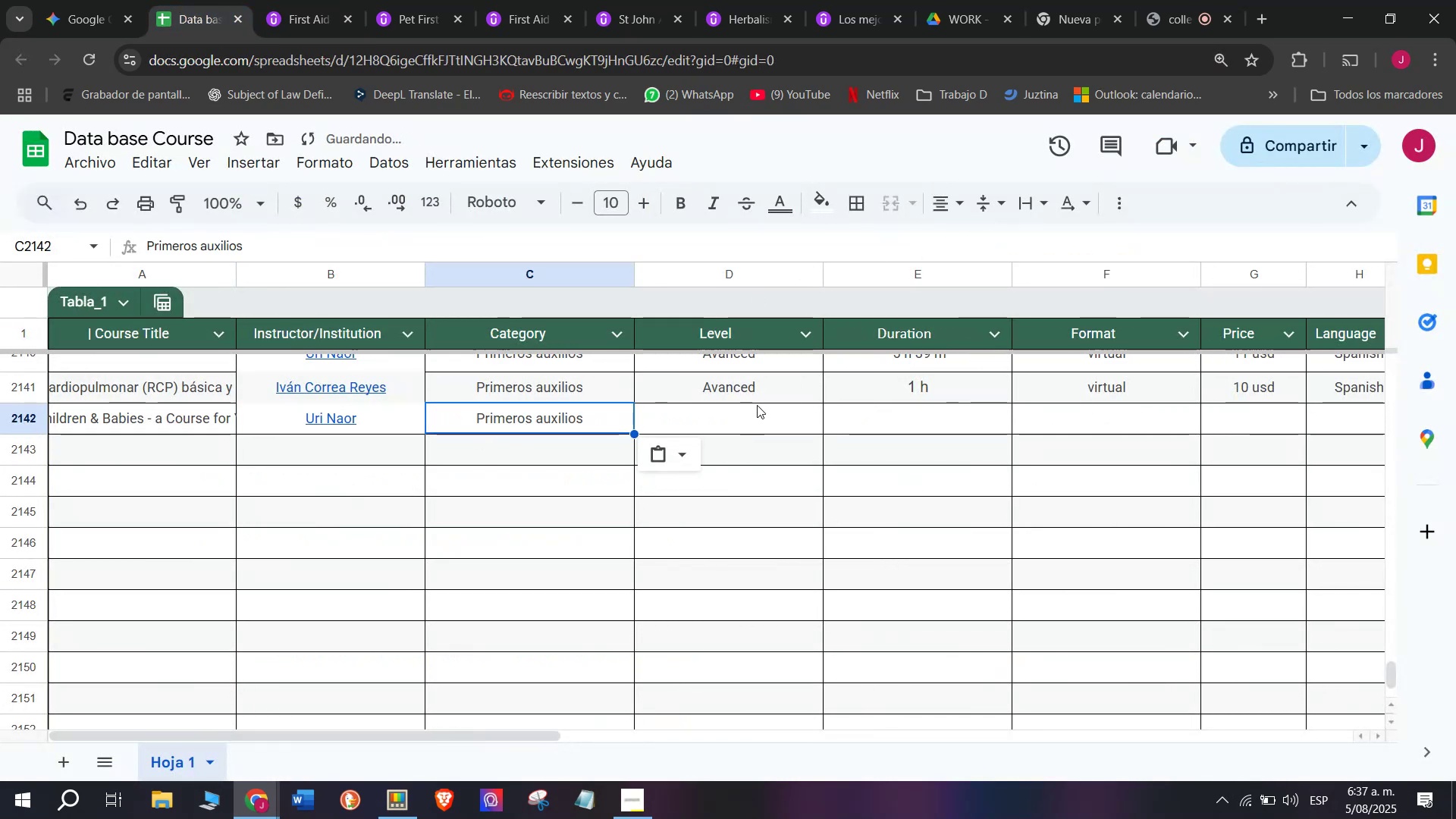 
left_click([758, 398])
 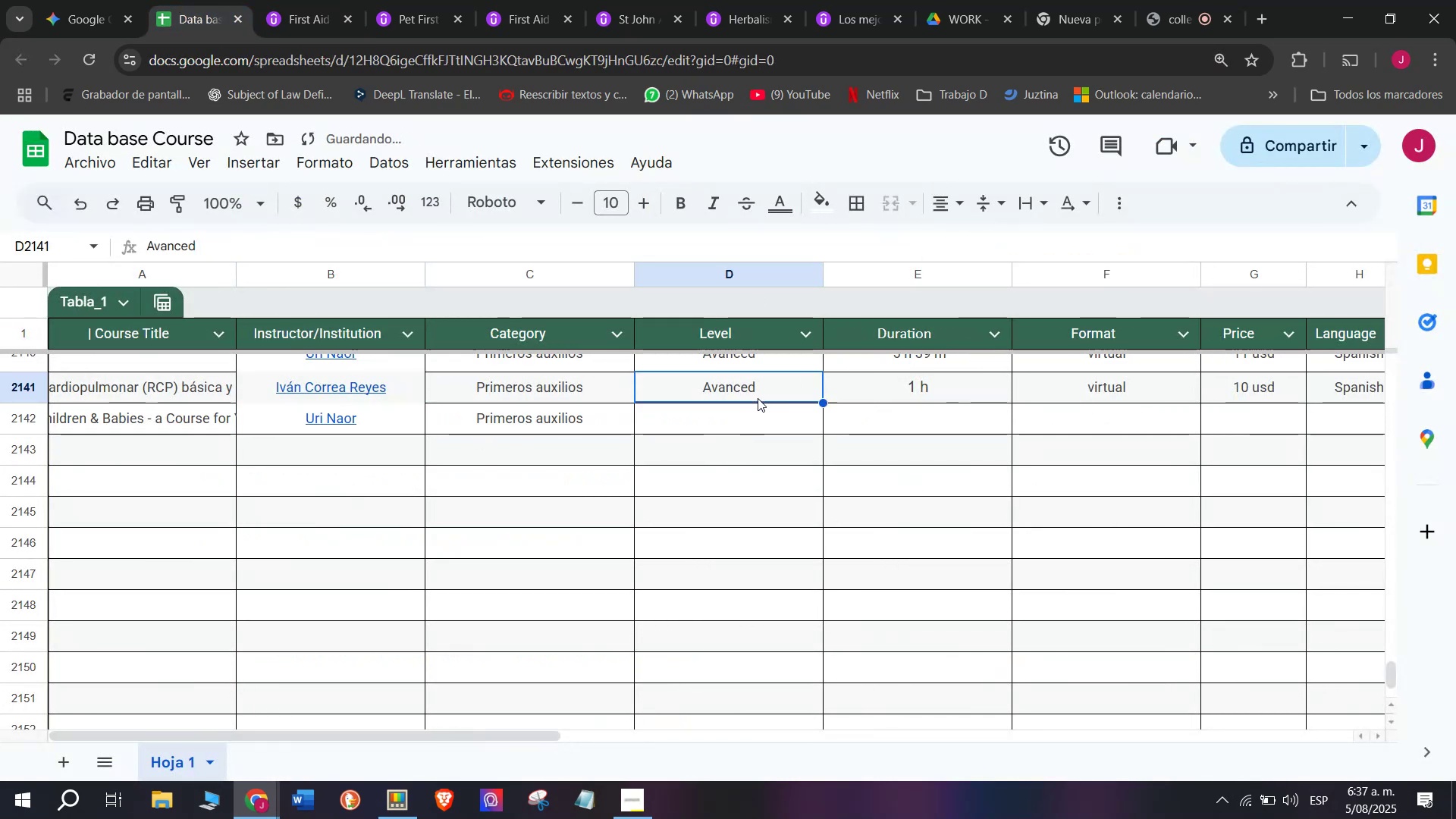 
key(Control+ControlLeft)
 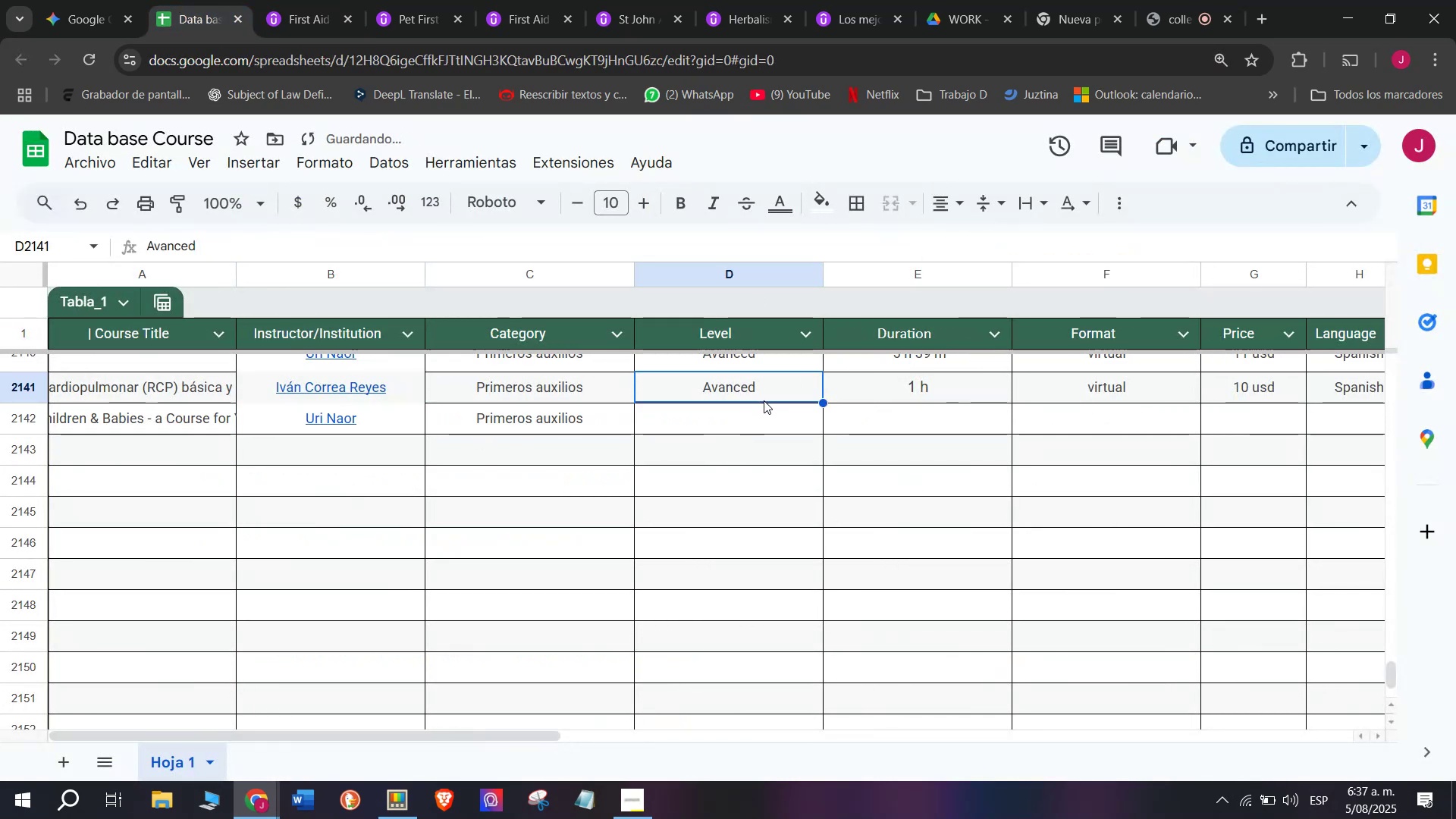 
key(Break)
 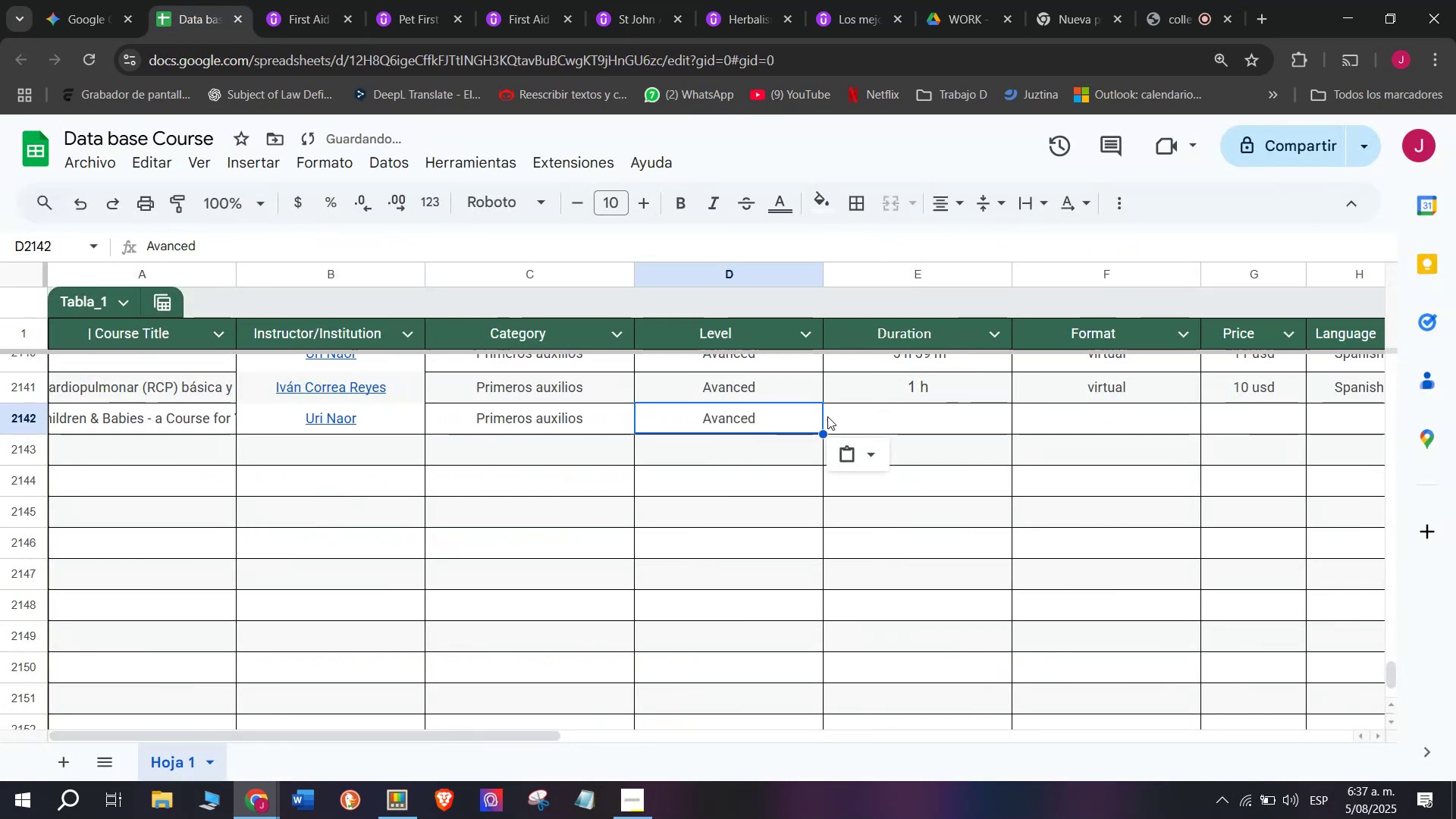 
key(Control+C)
 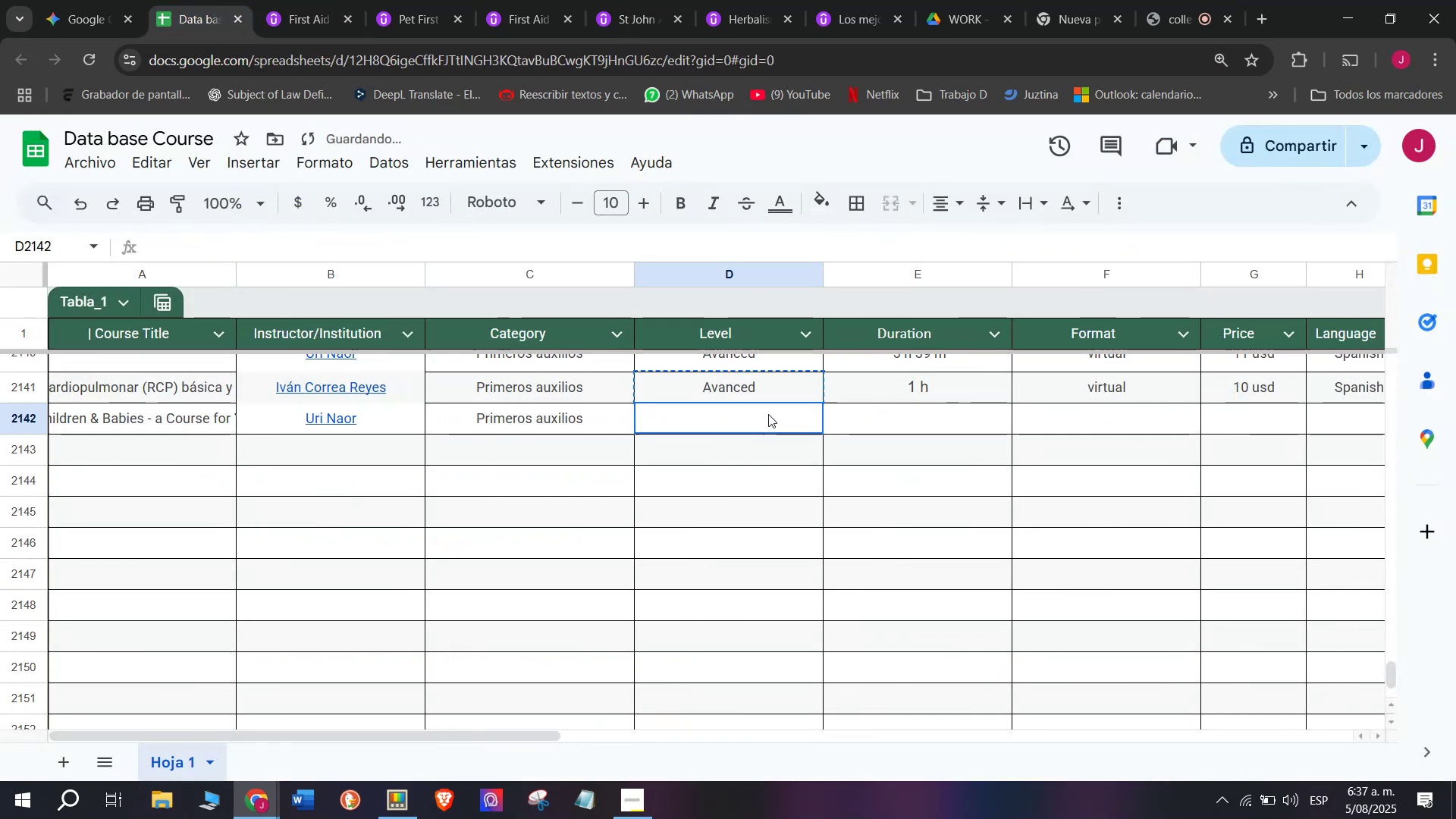 
double_click([768, 414])
 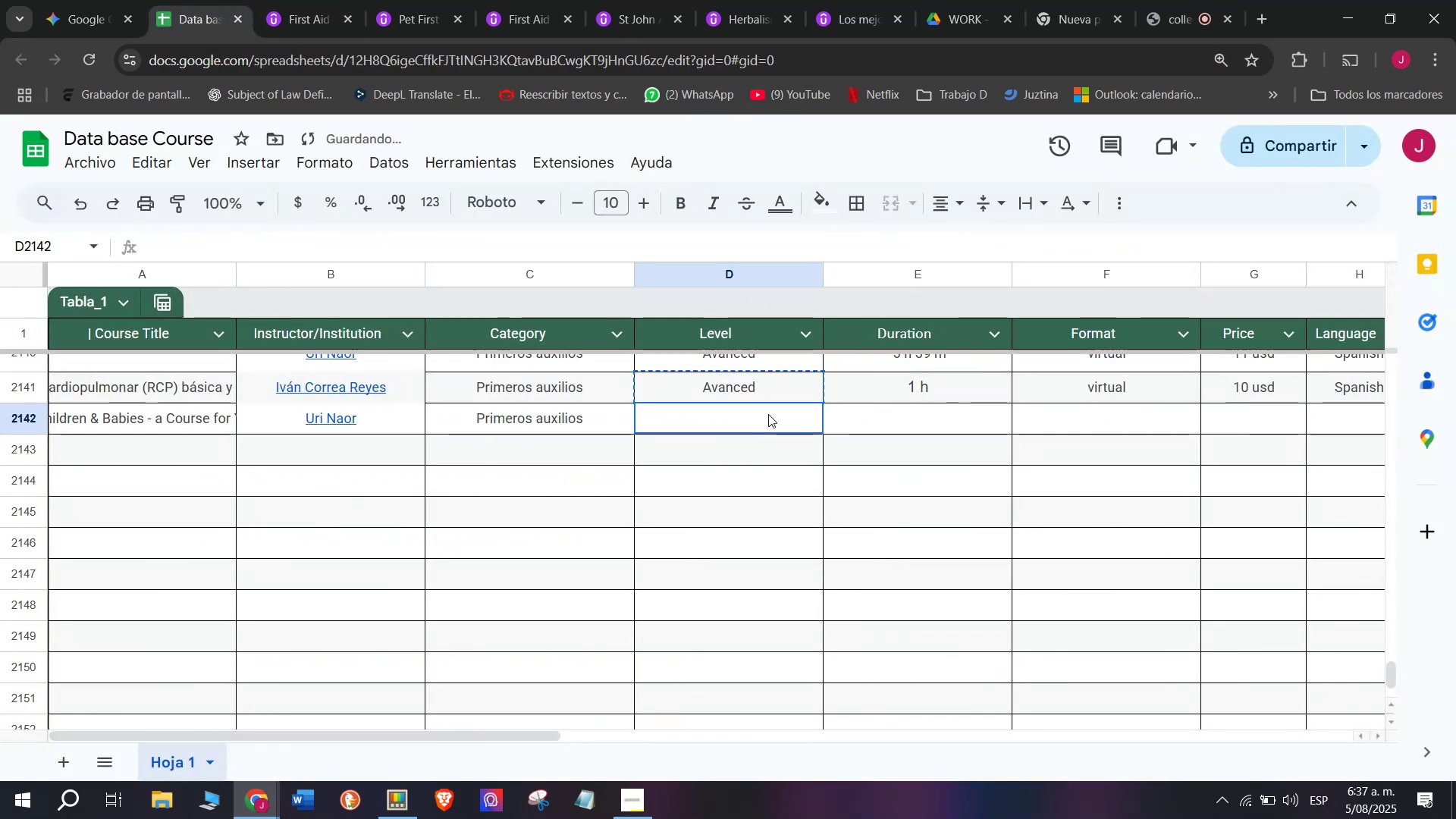 
key(Control+ControlLeft)
 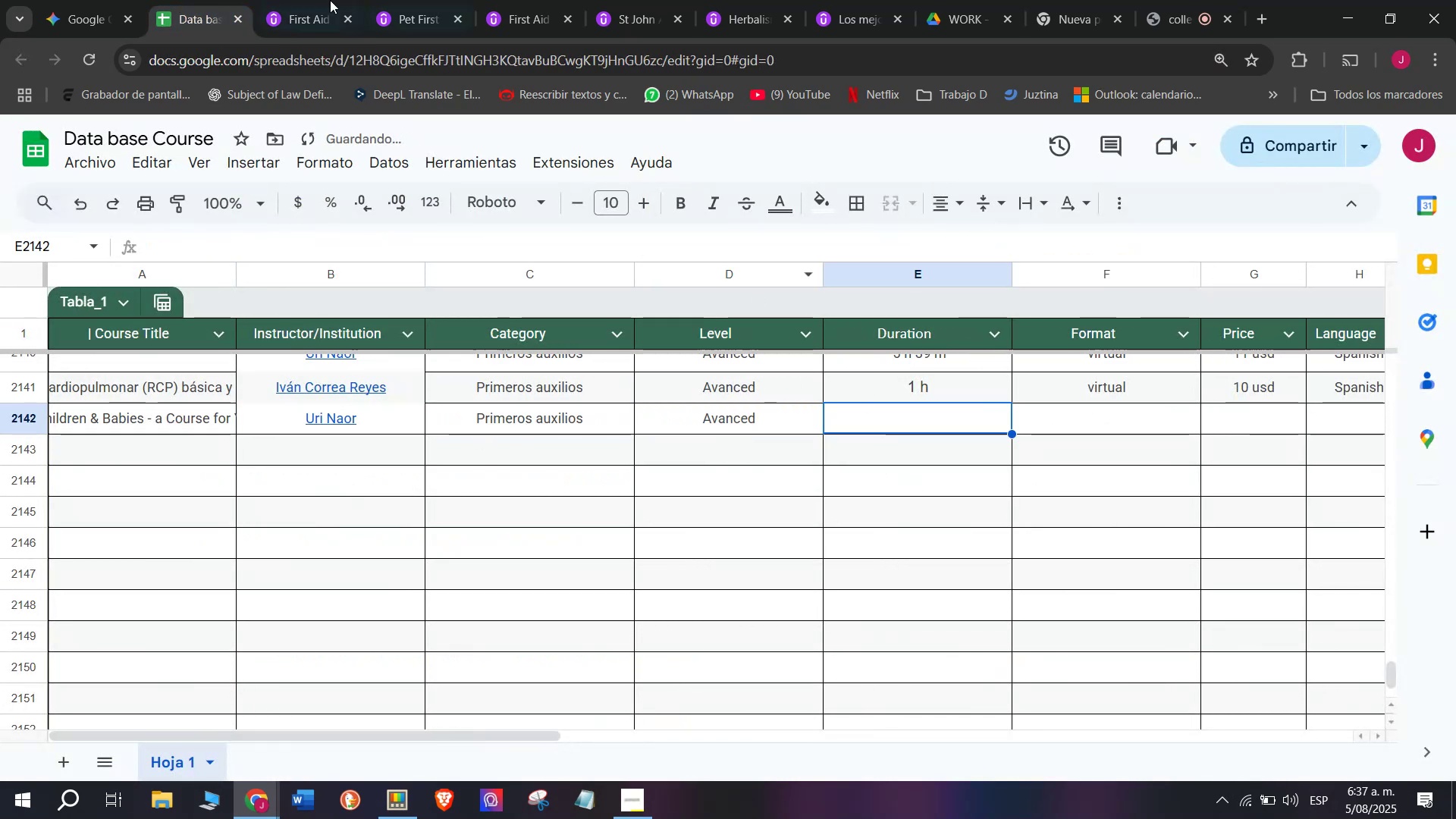 
key(Z)
 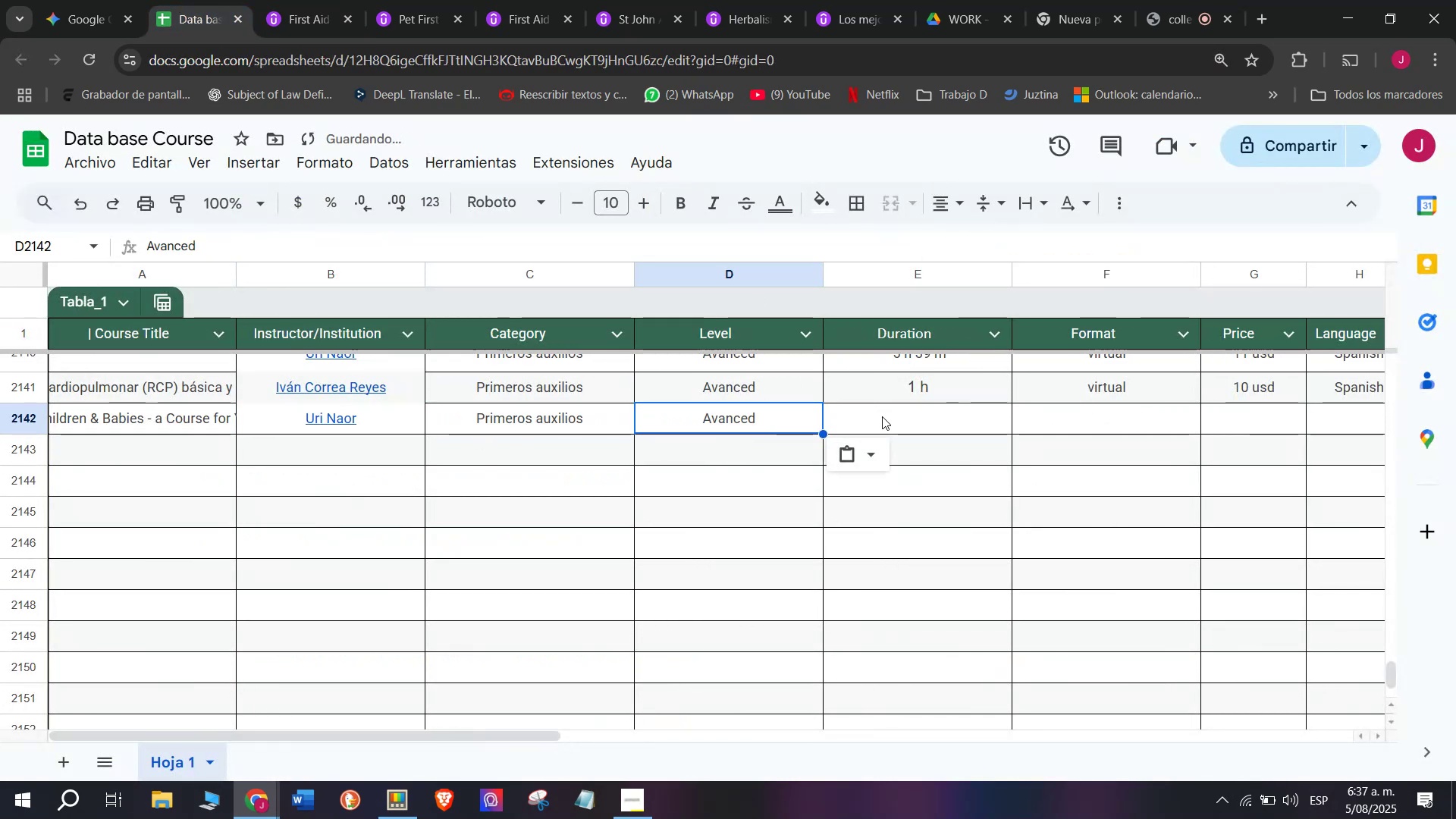 
key(Control+V)
 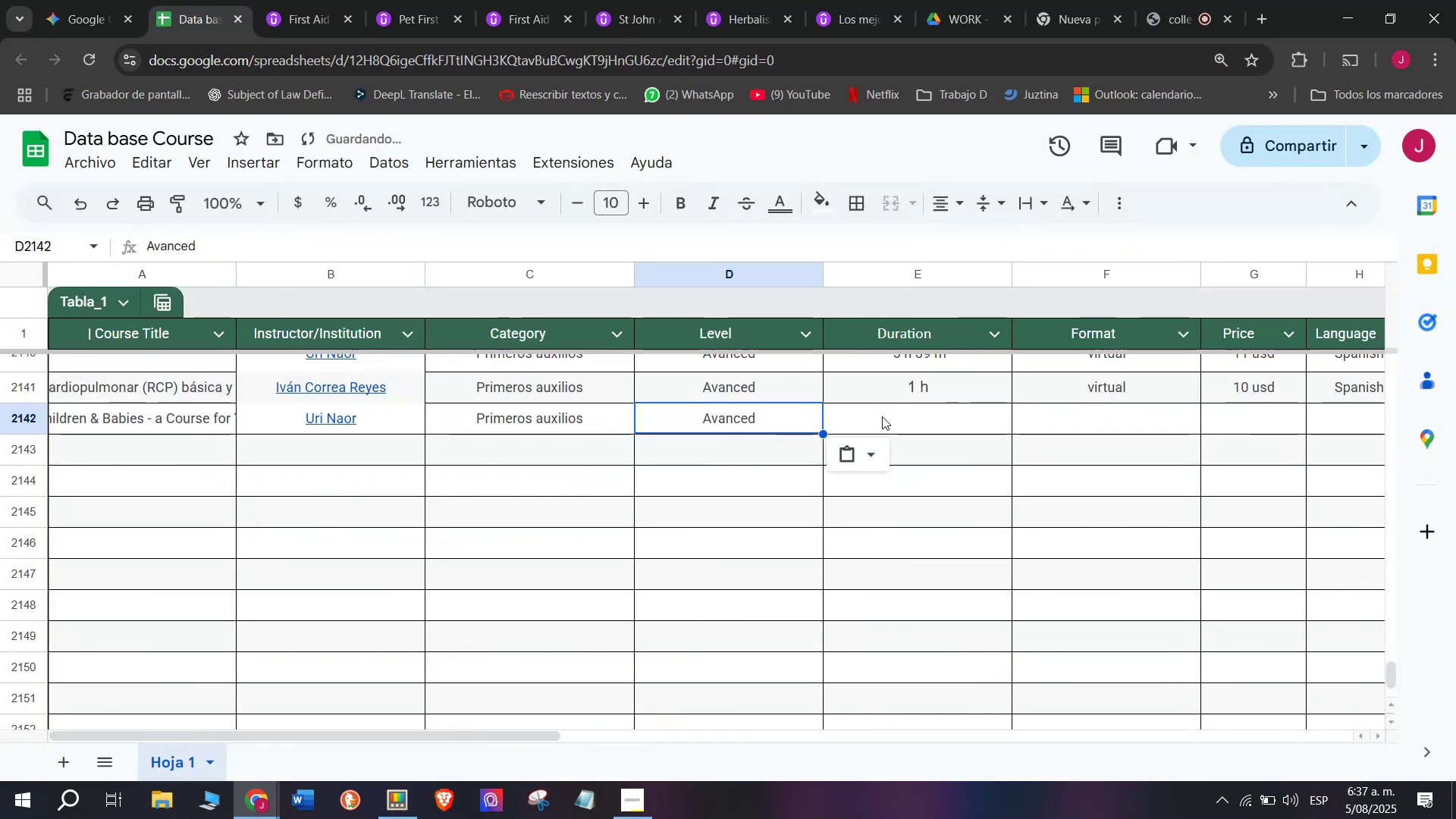 
left_click([269, 0])
 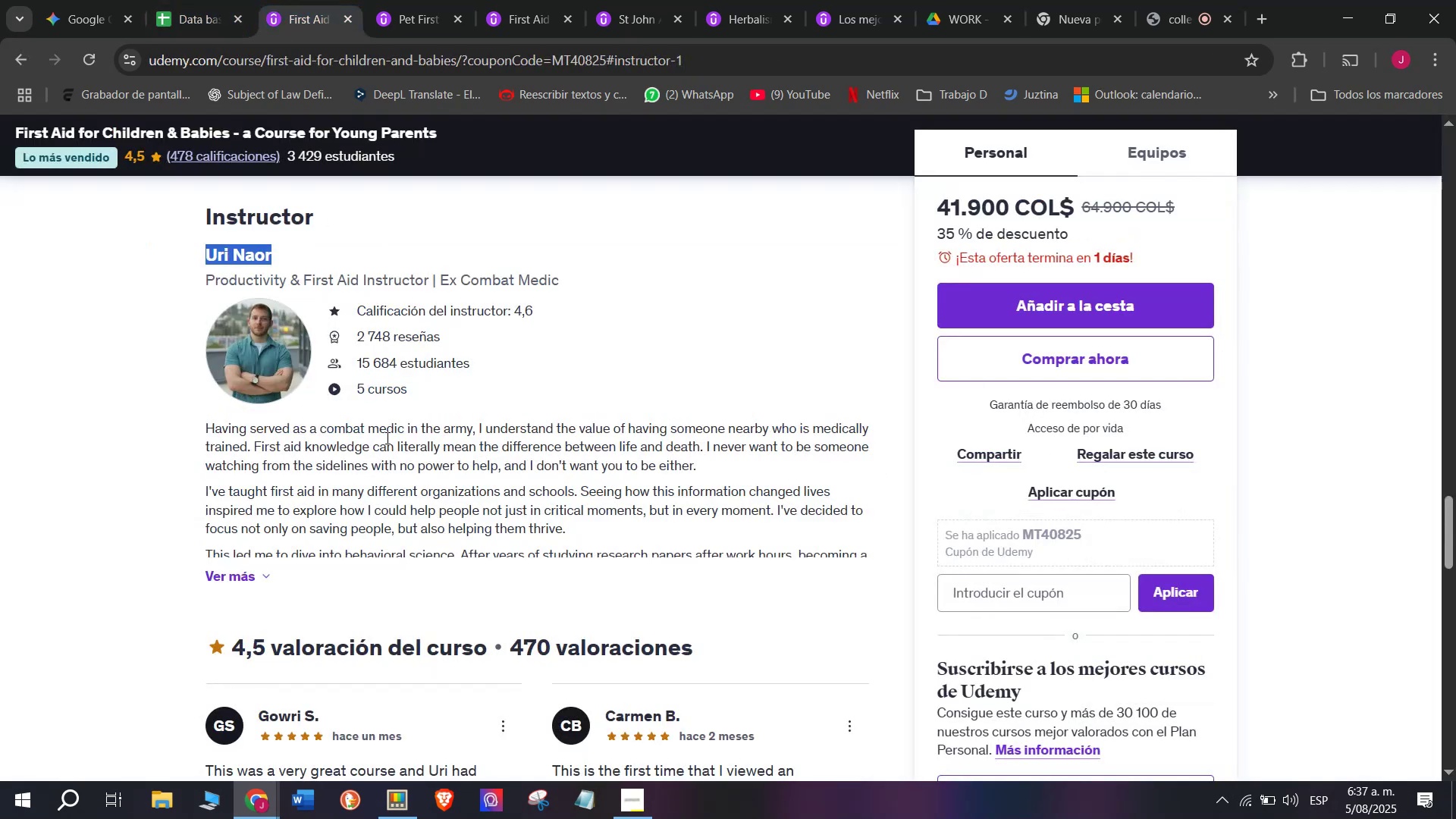 
scroll: coordinate [318, 516], scroll_direction: up, amount: 9.0
 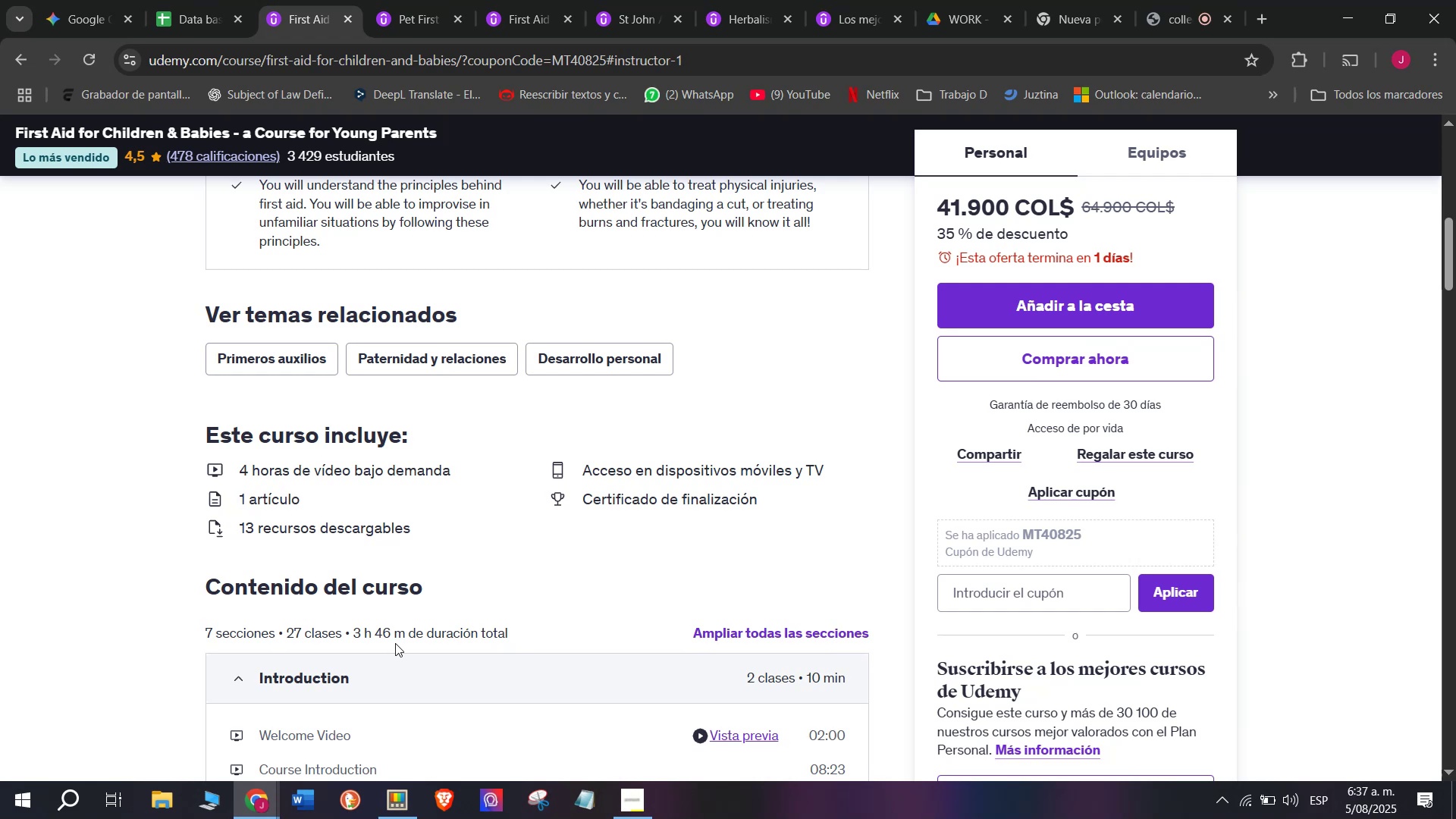 
left_click_drag(start_coordinate=[402, 639], to_coordinate=[356, 634])
 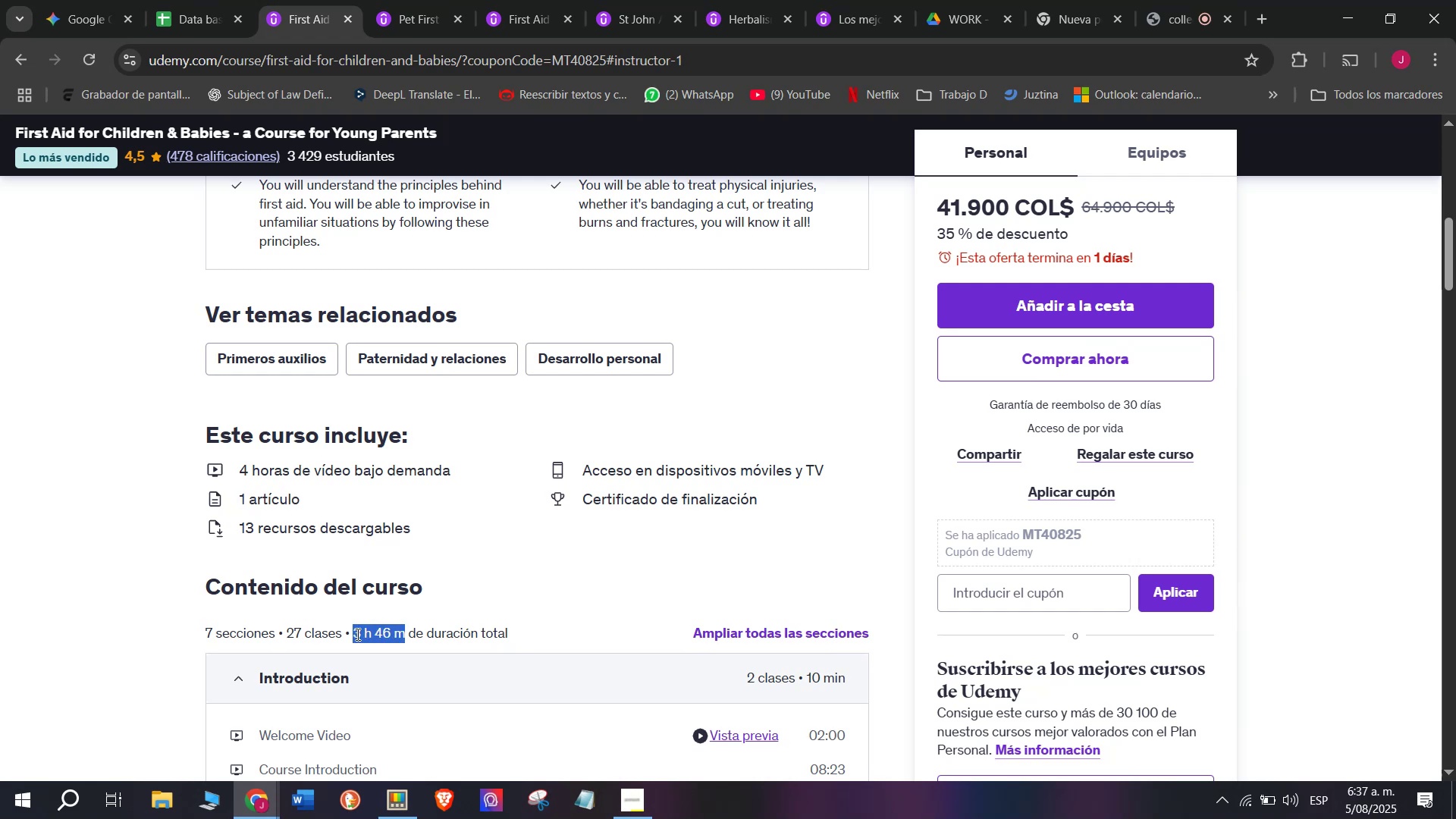 
key(Break)
 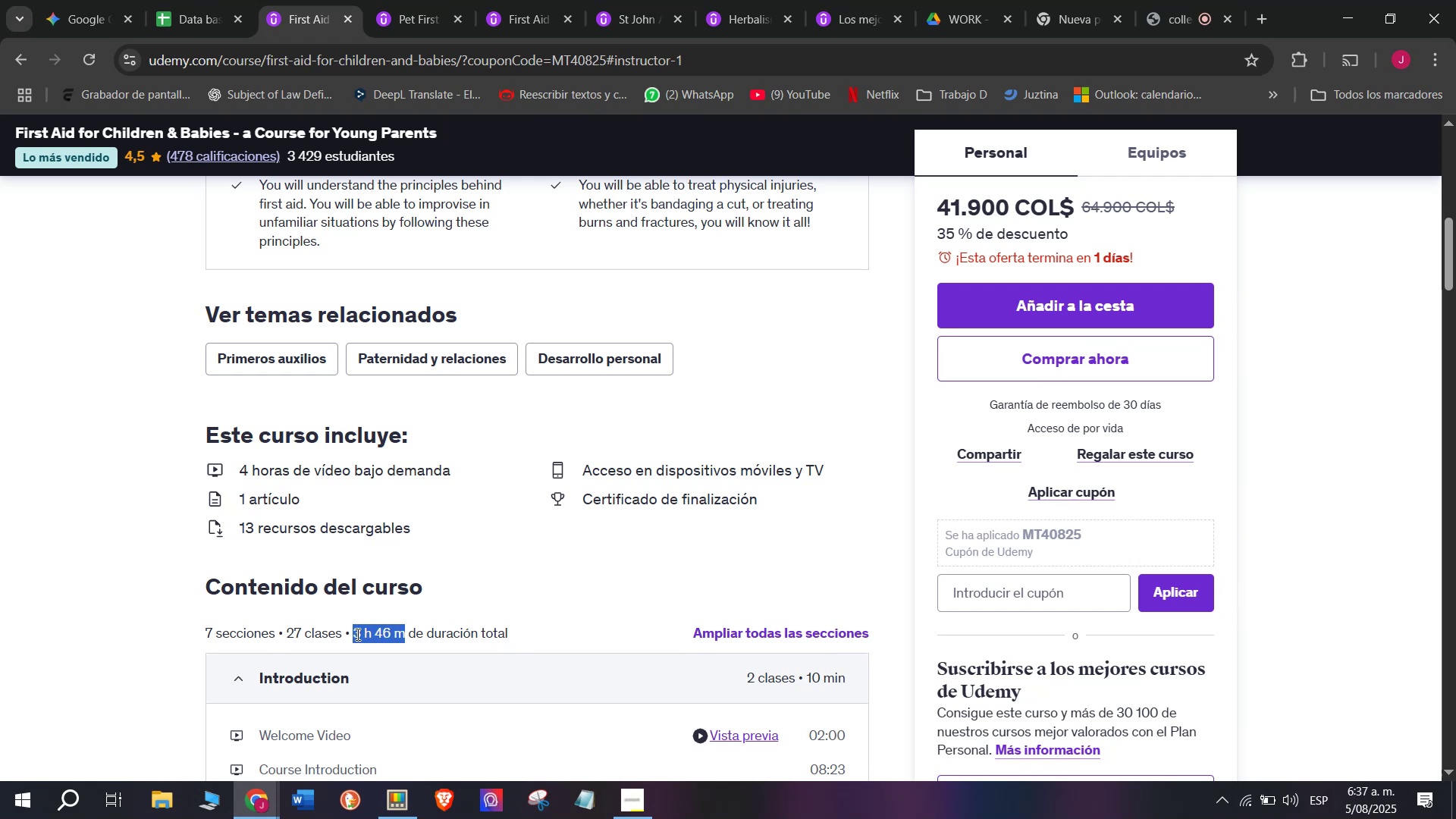 
key(Control+ControlLeft)
 